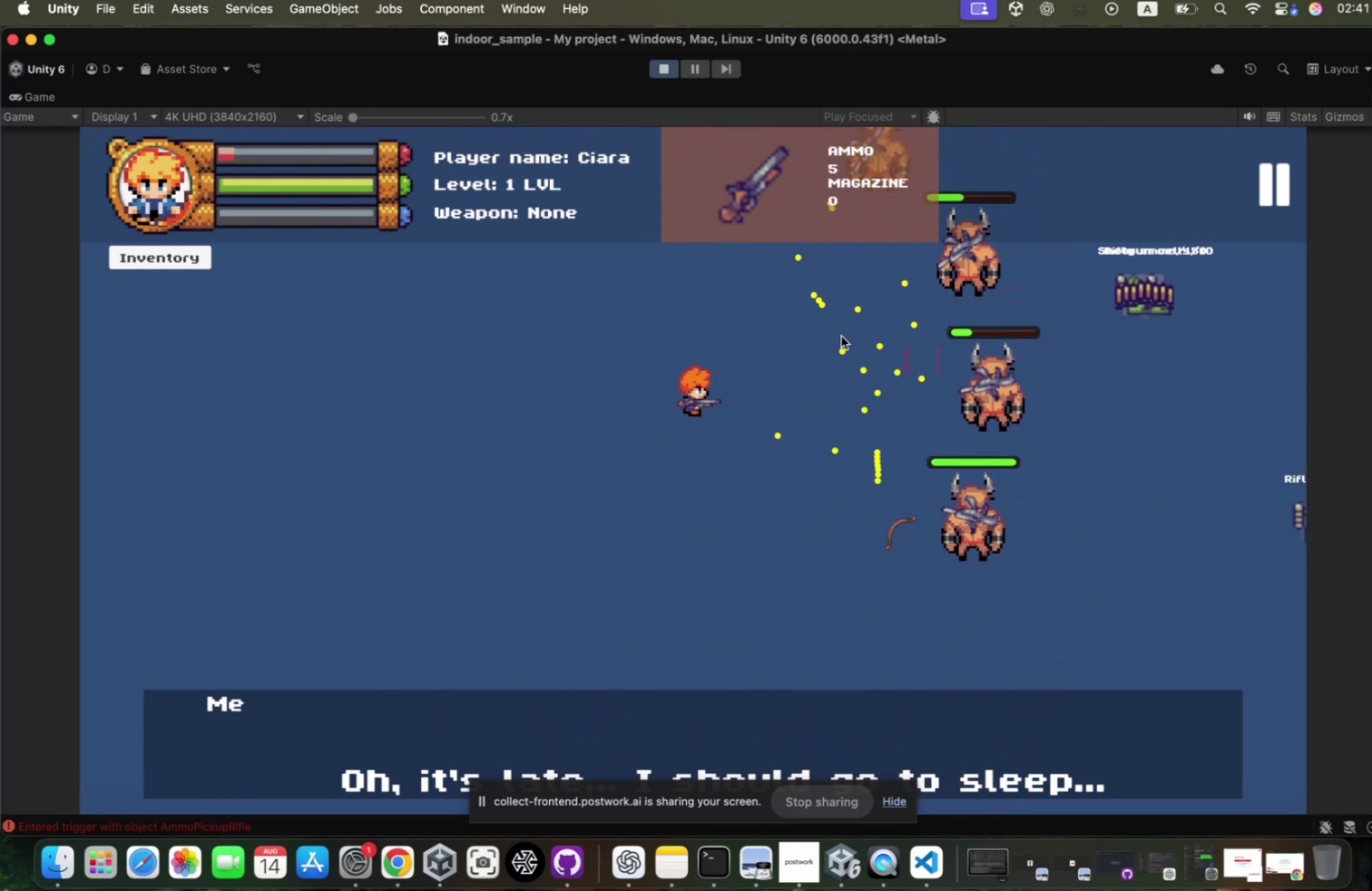 
left_click([833, 340])
 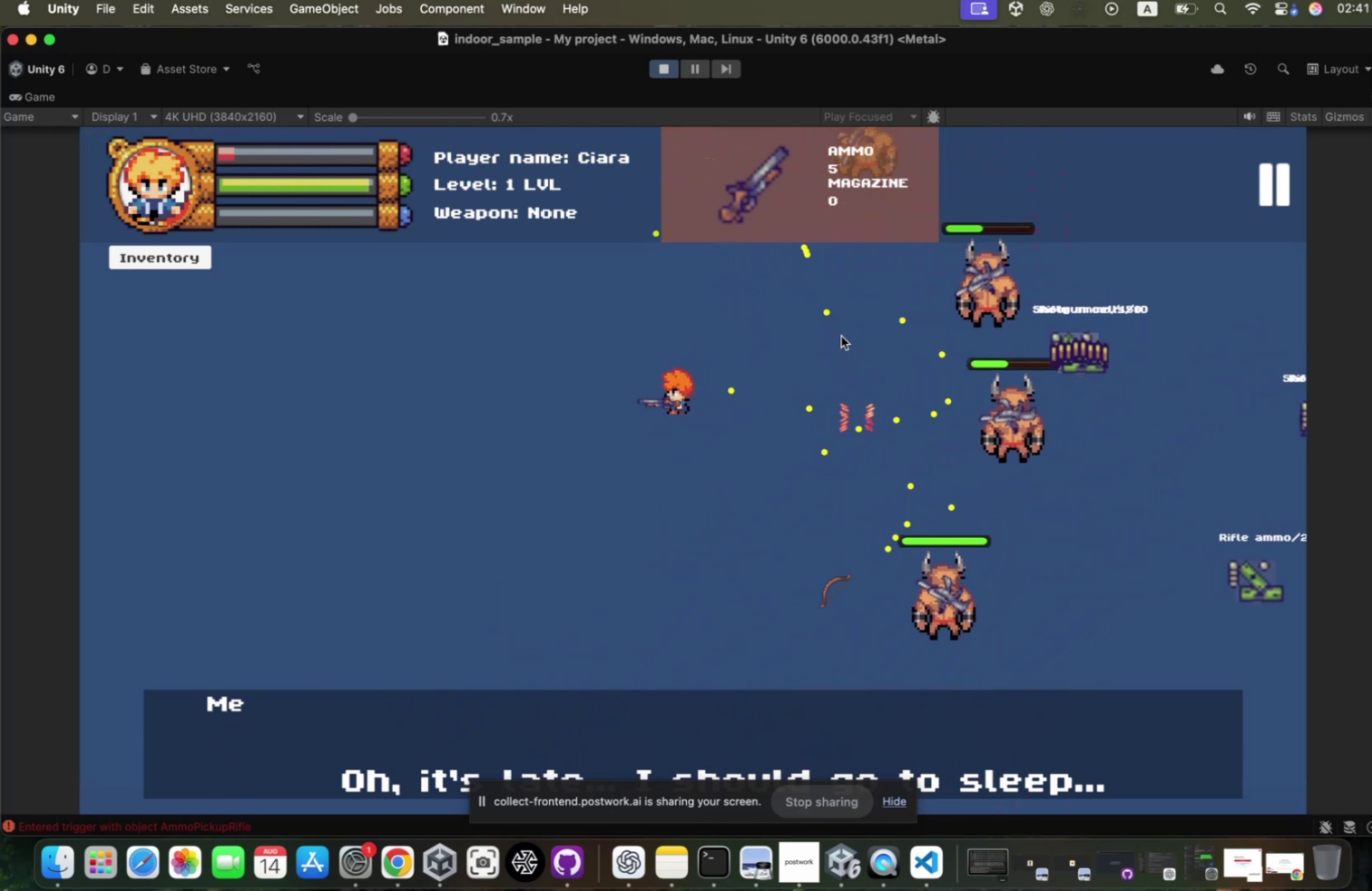 
hold_key(key=S, duration=0.37)
 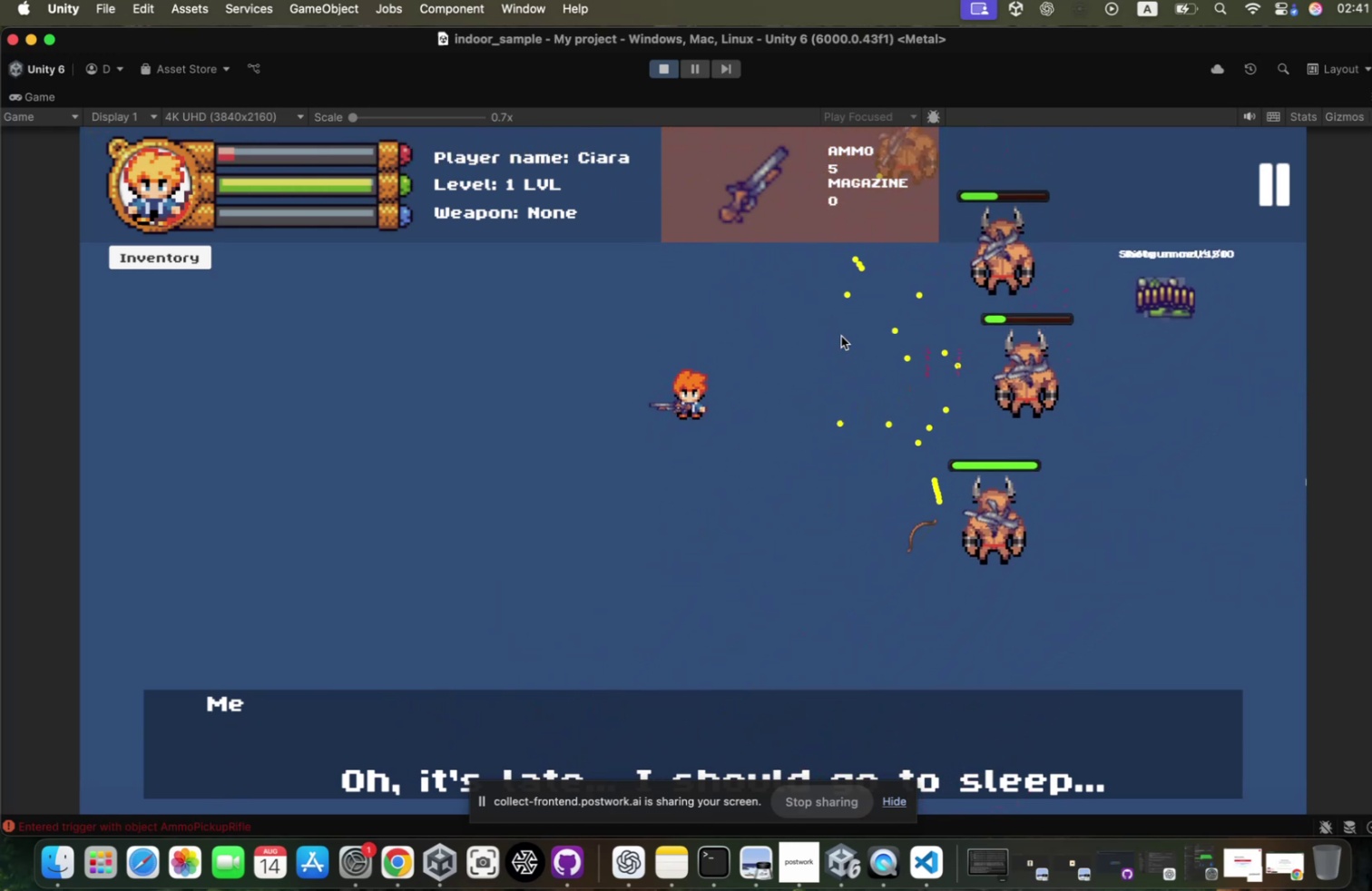 
key(D)
 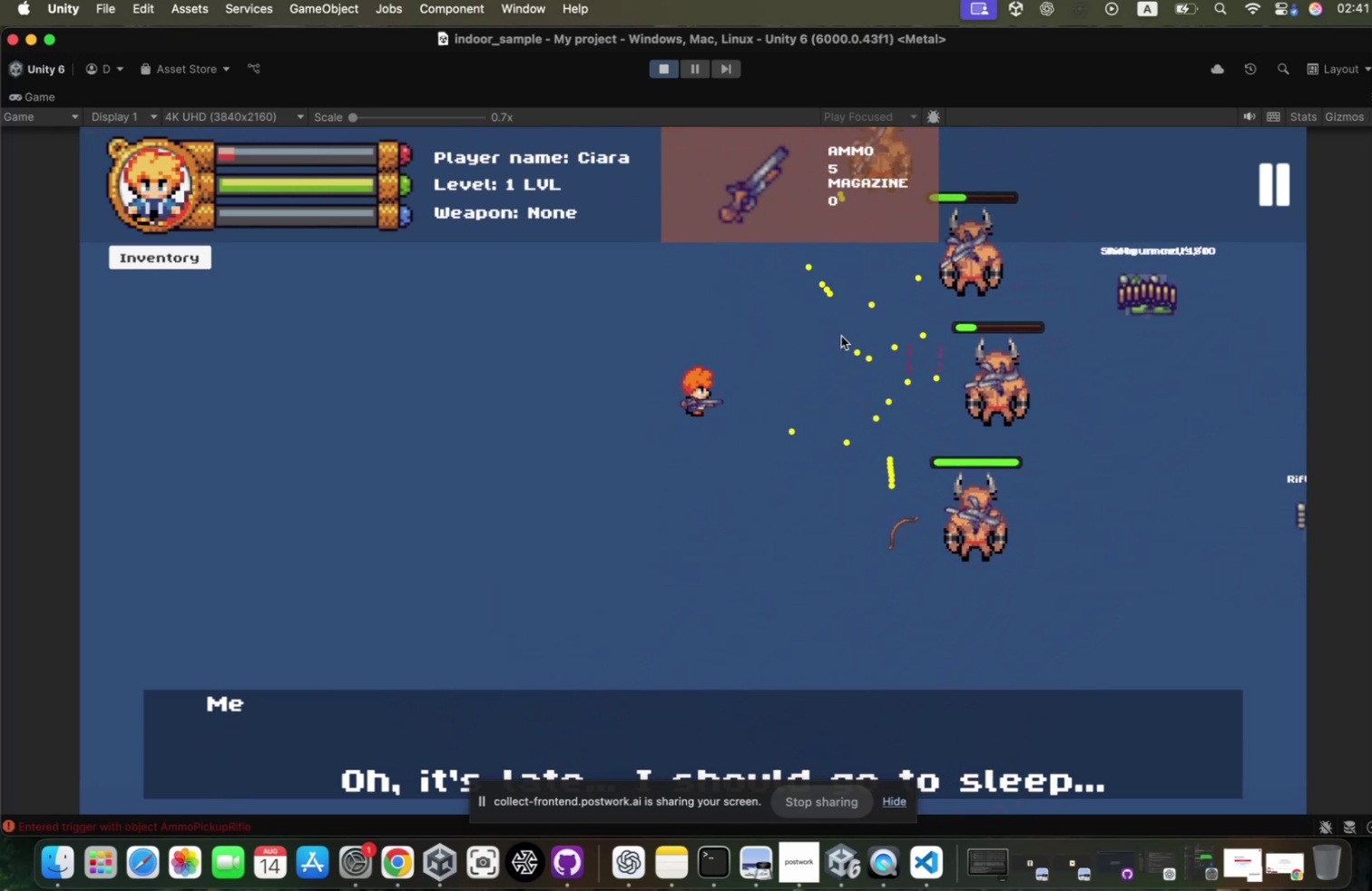 
left_click([833, 340])
 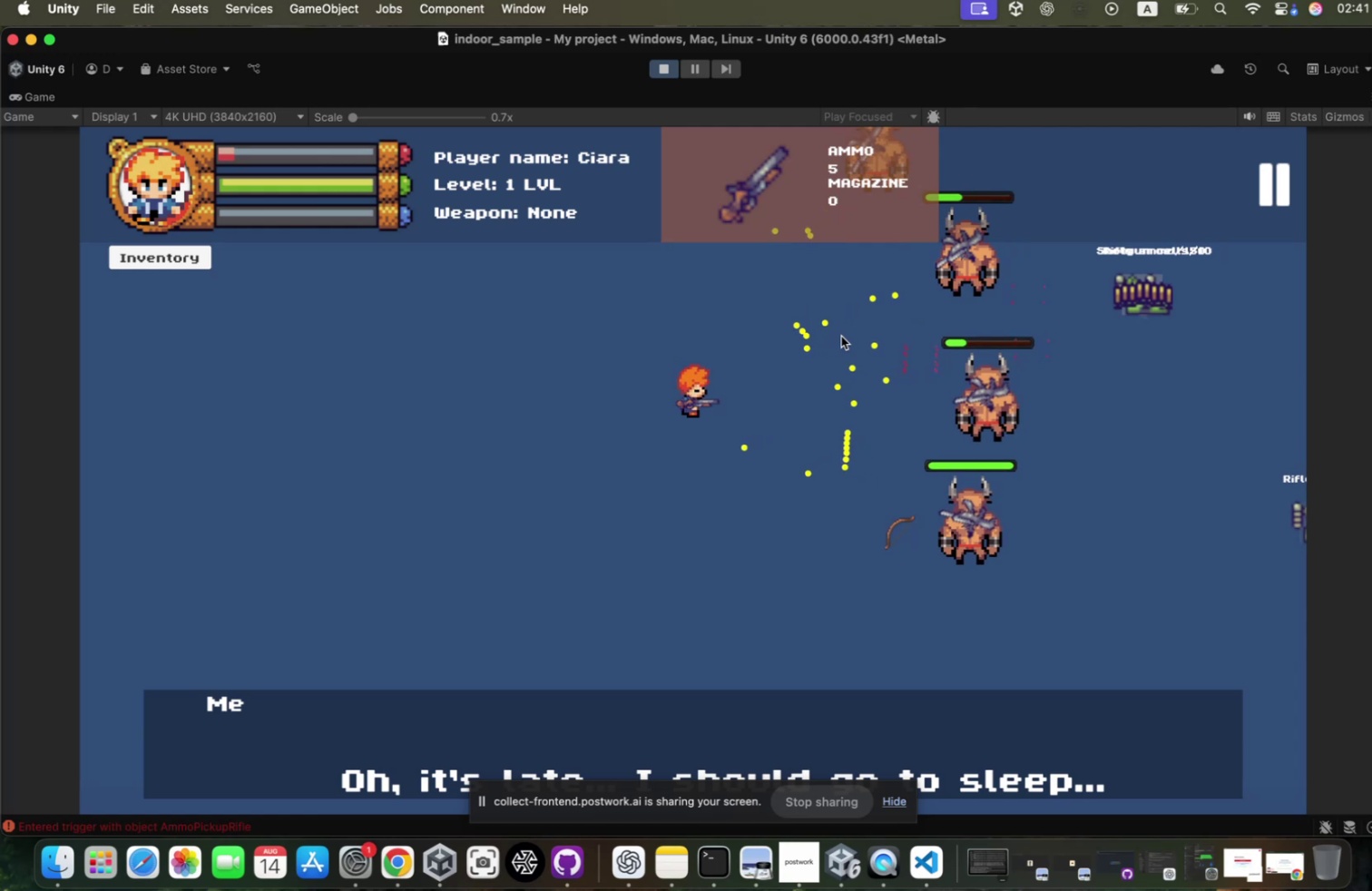 
left_click([833, 340])
 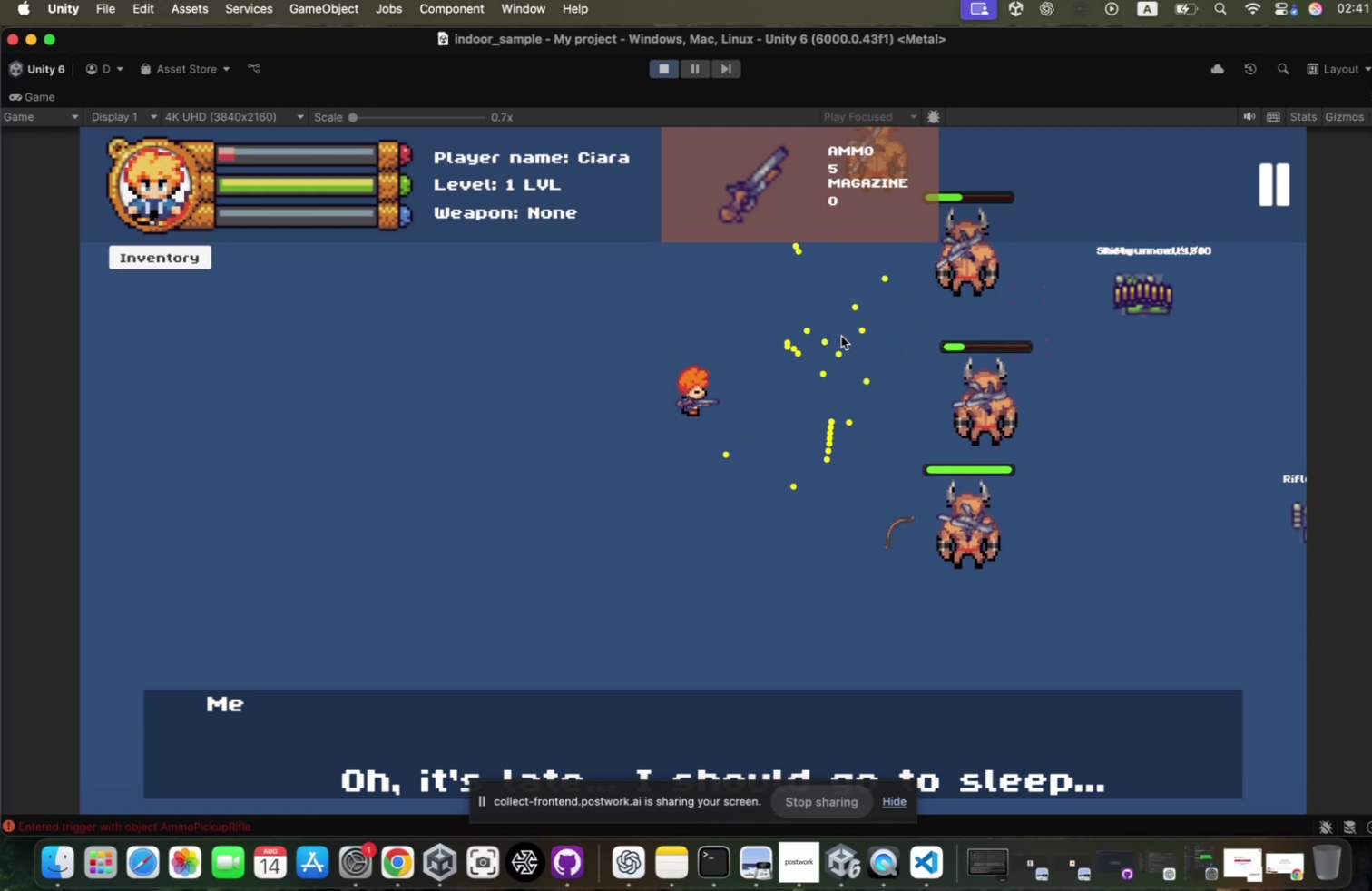 
left_click([833, 340])
 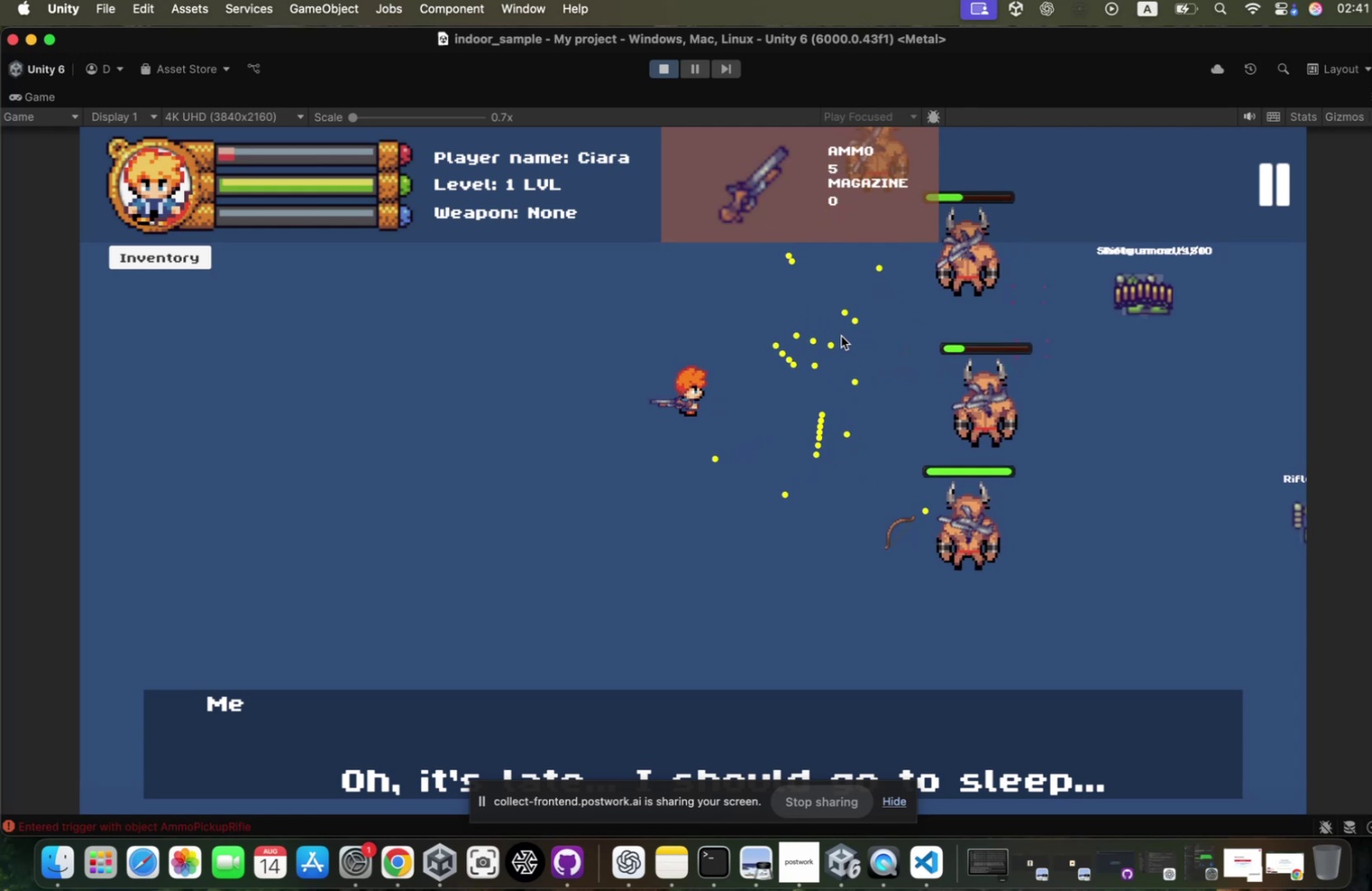 
hold_key(key=A, duration=0.42)
 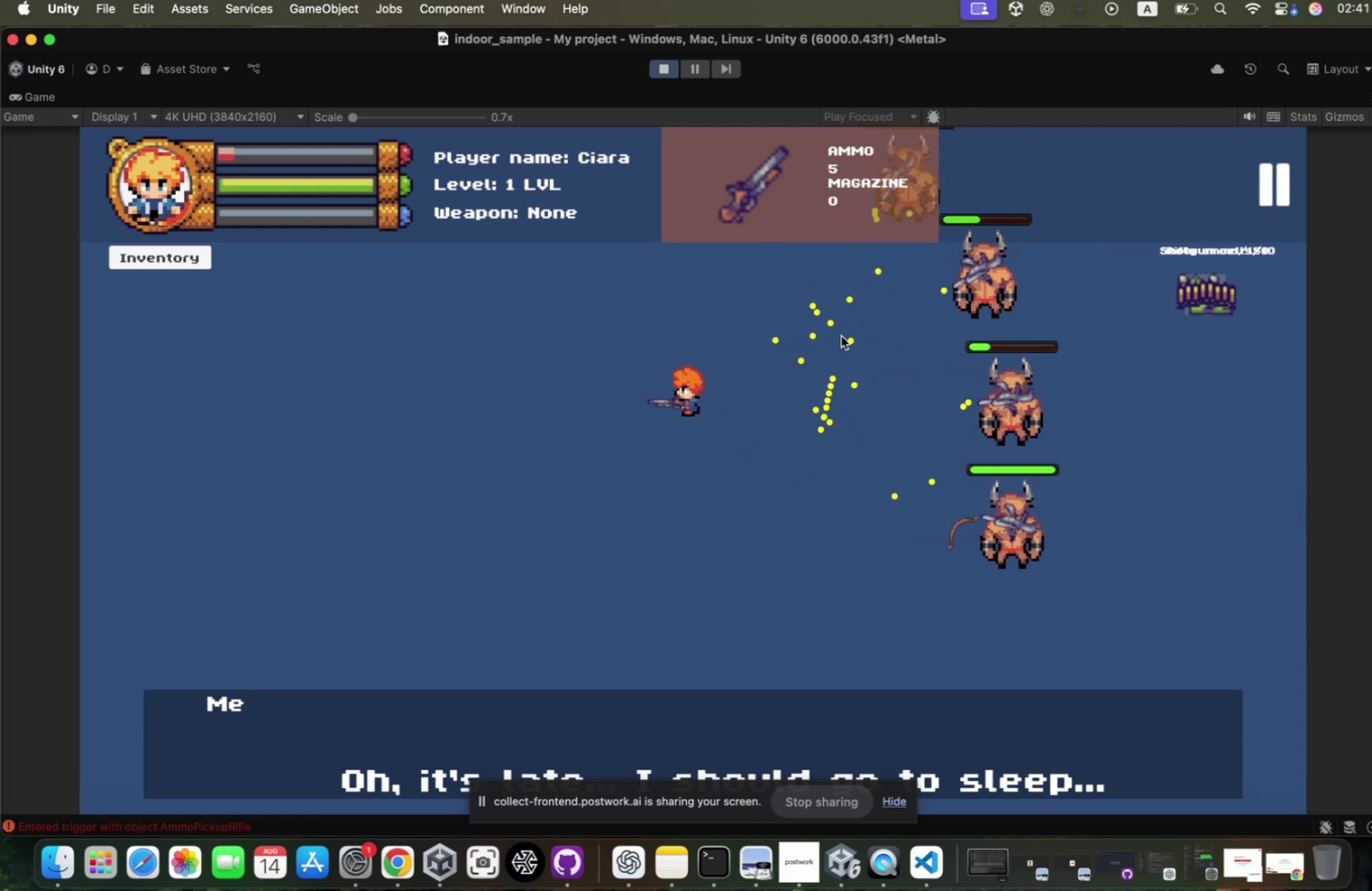 
hold_key(key=A, duration=1.18)
 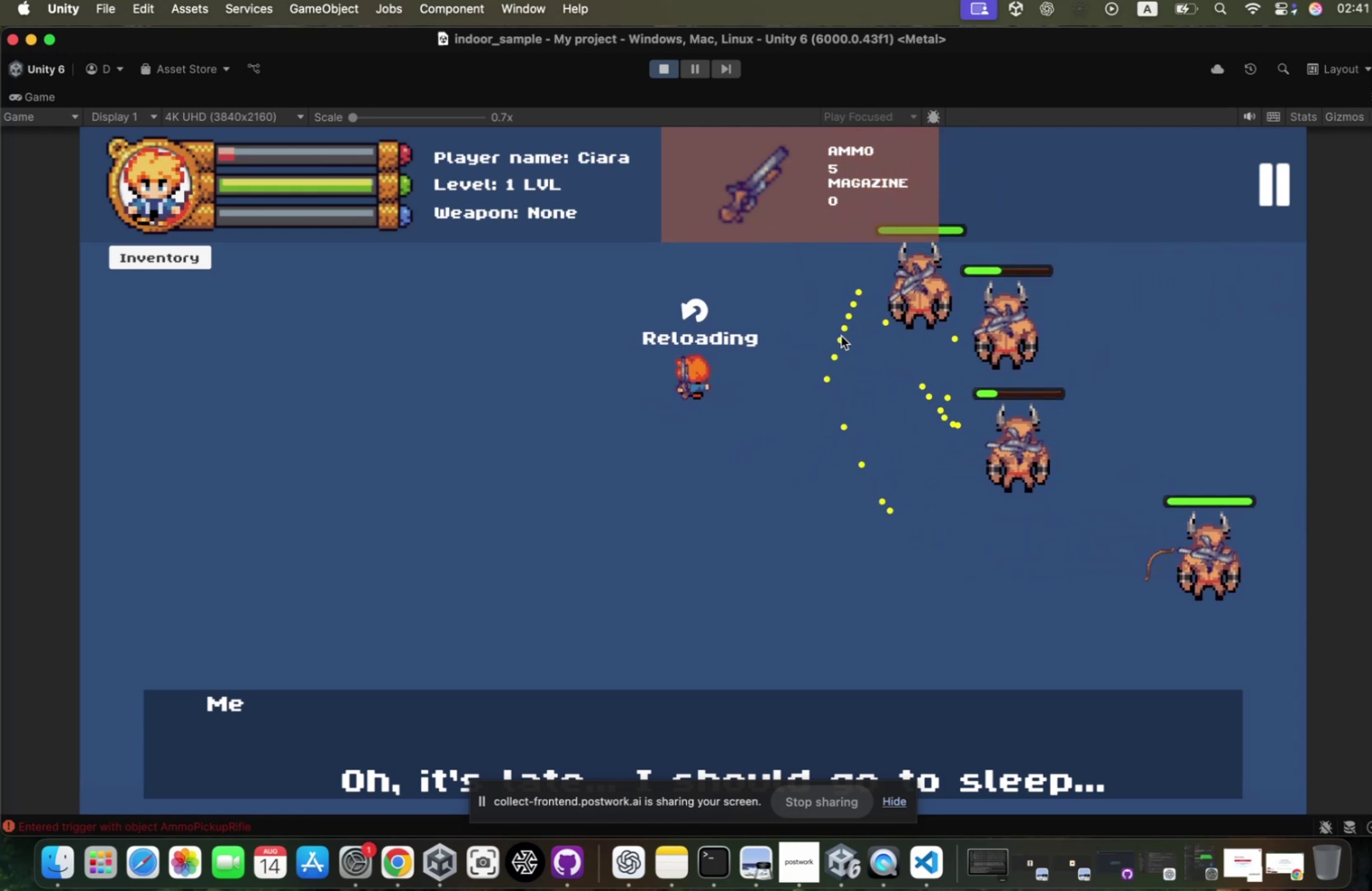 
type(ra)
 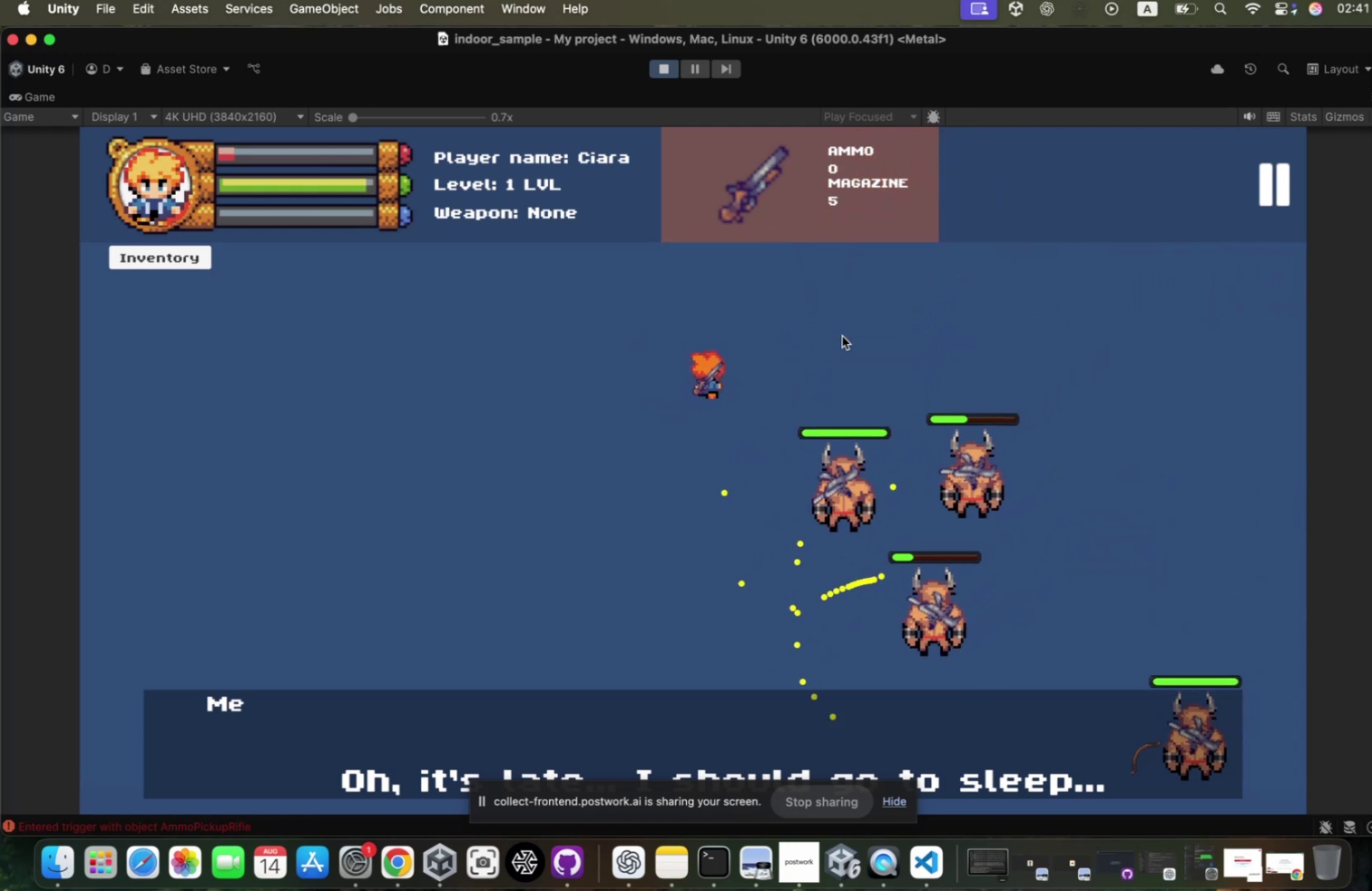 
hold_key(key=W, duration=1.97)
 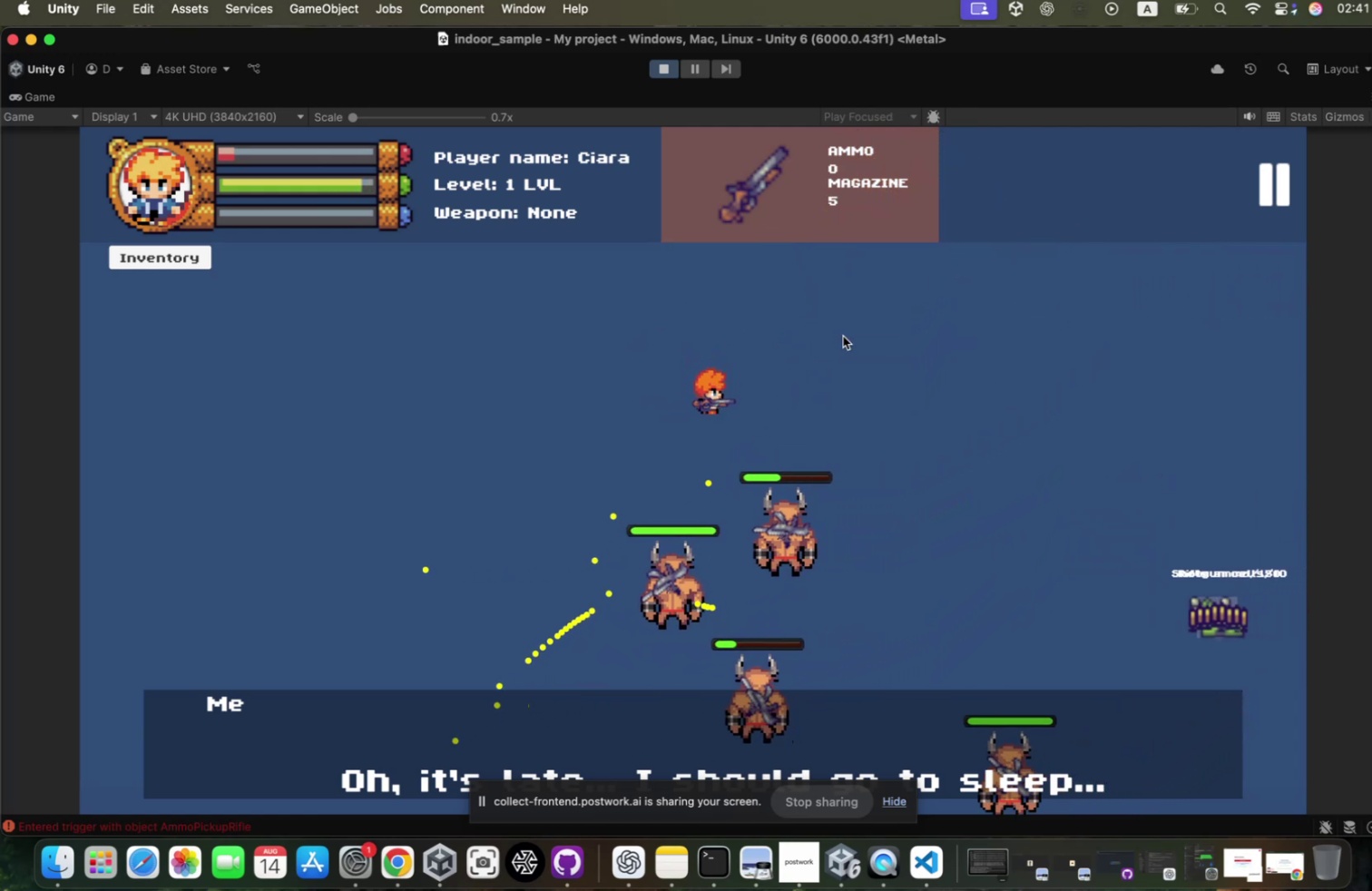 
hold_key(key=D, duration=1.51)
 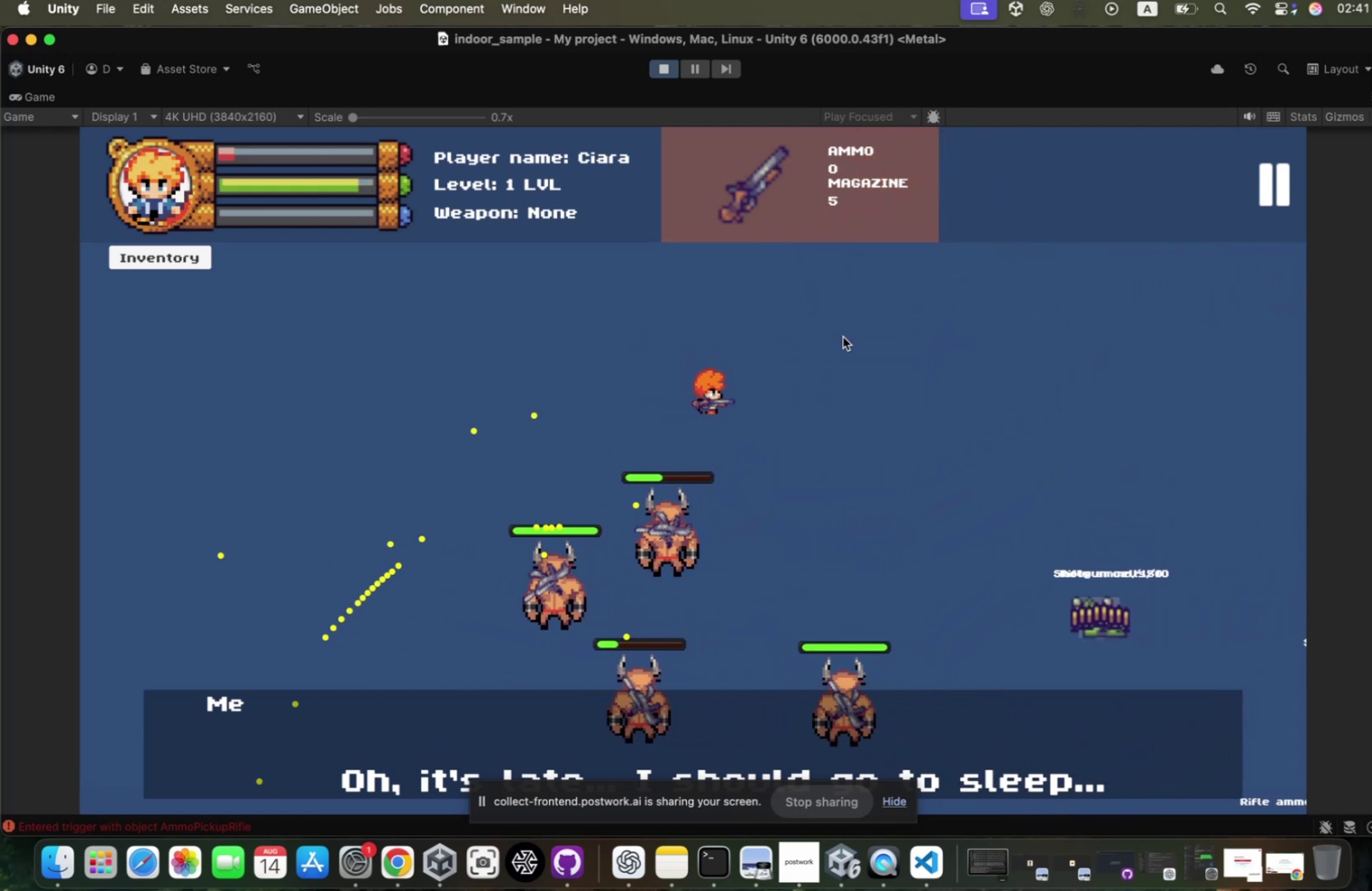 
hold_key(key=D, duration=4.52)
 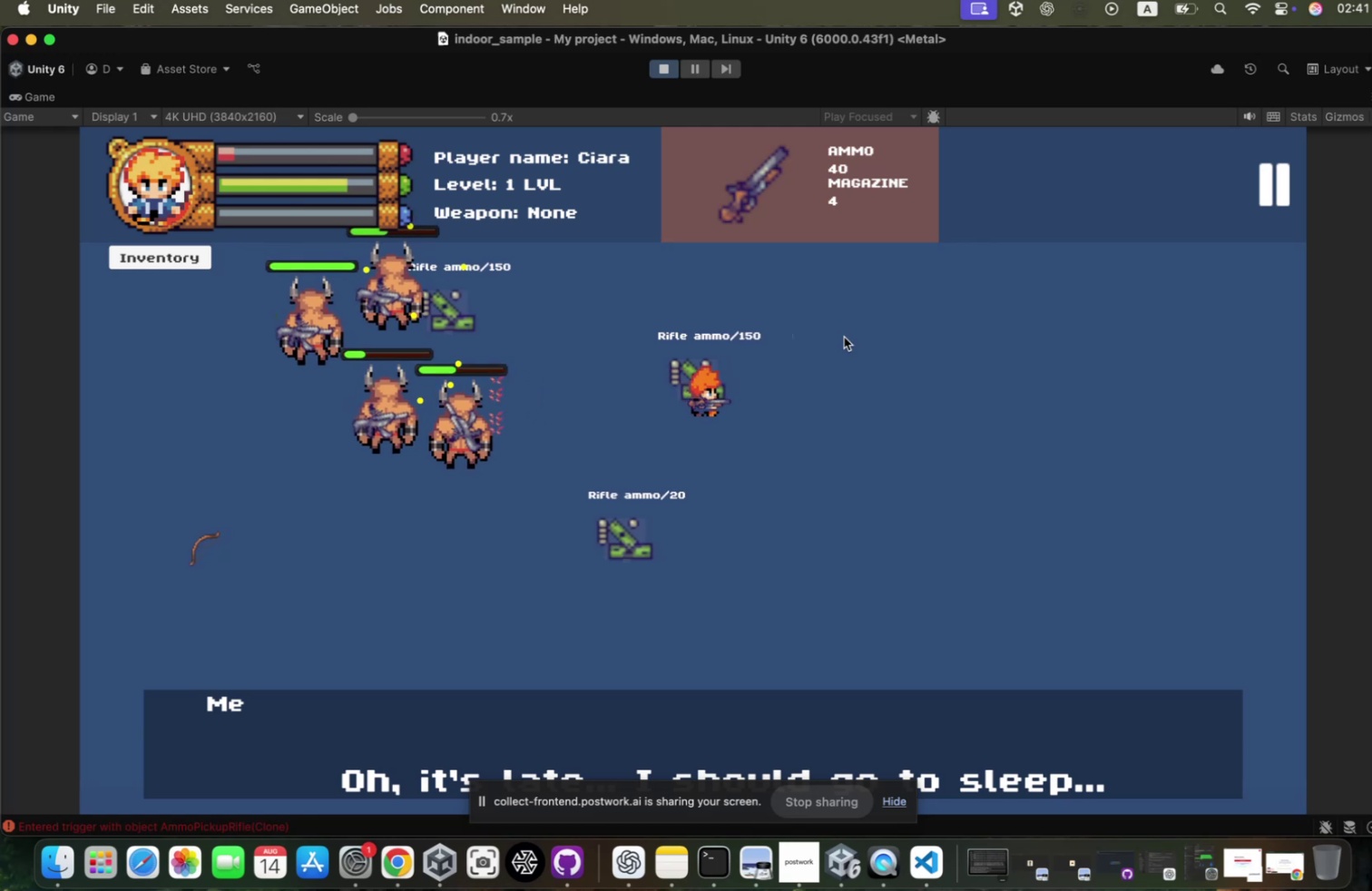 
hold_key(key=S, duration=1.28)
 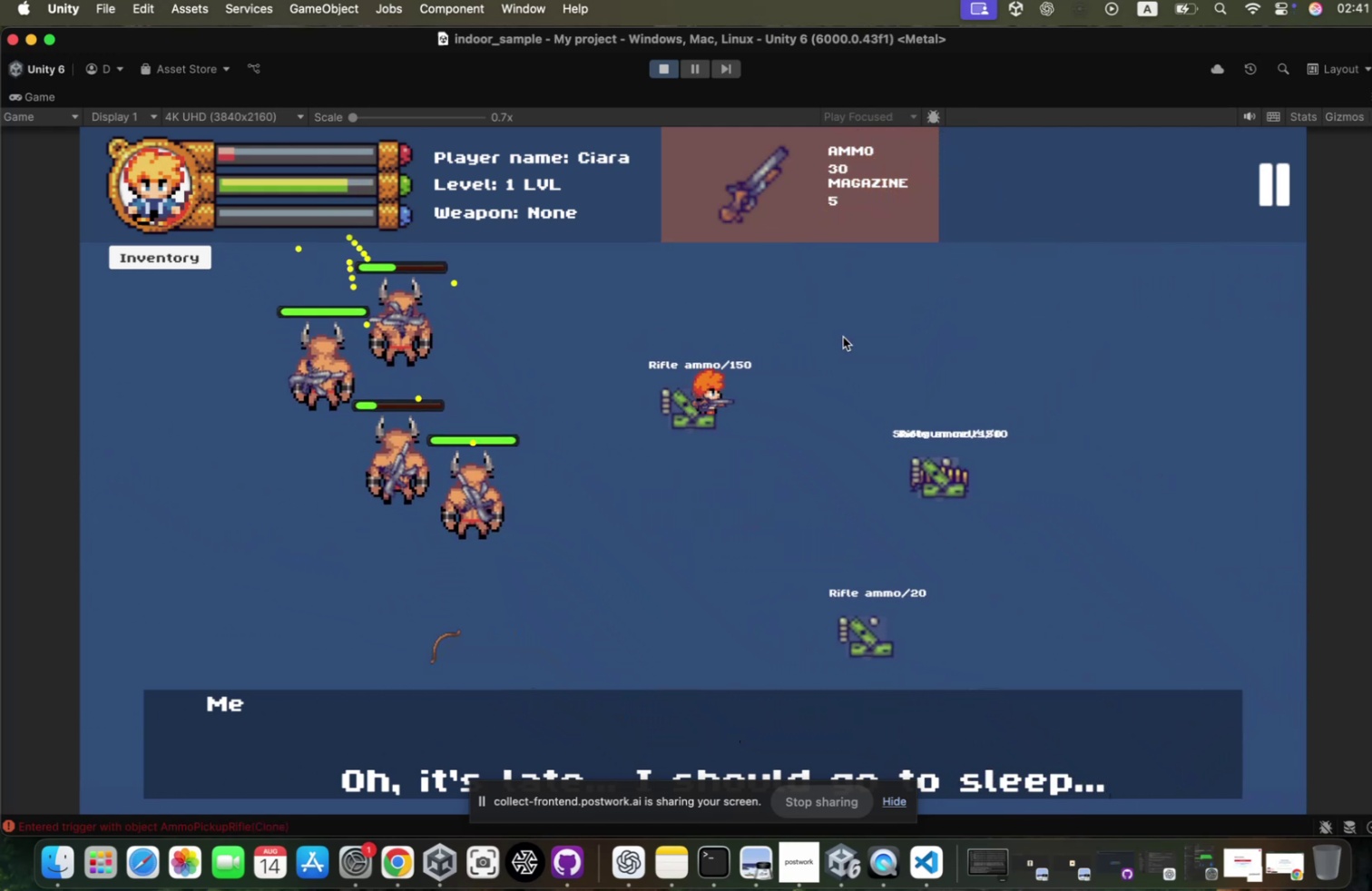 
hold_key(key=S, duration=0.61)
 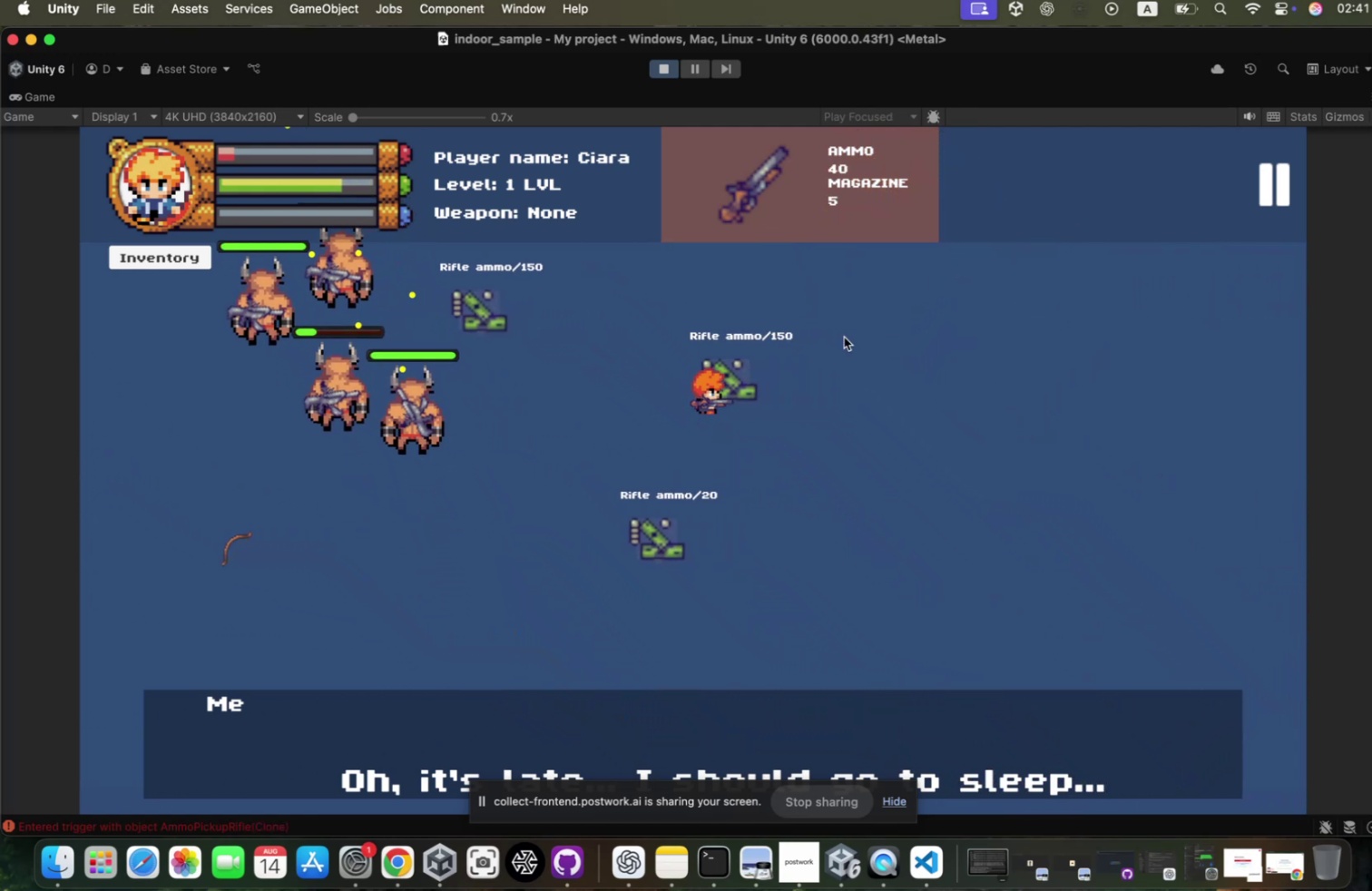 
key(A)
 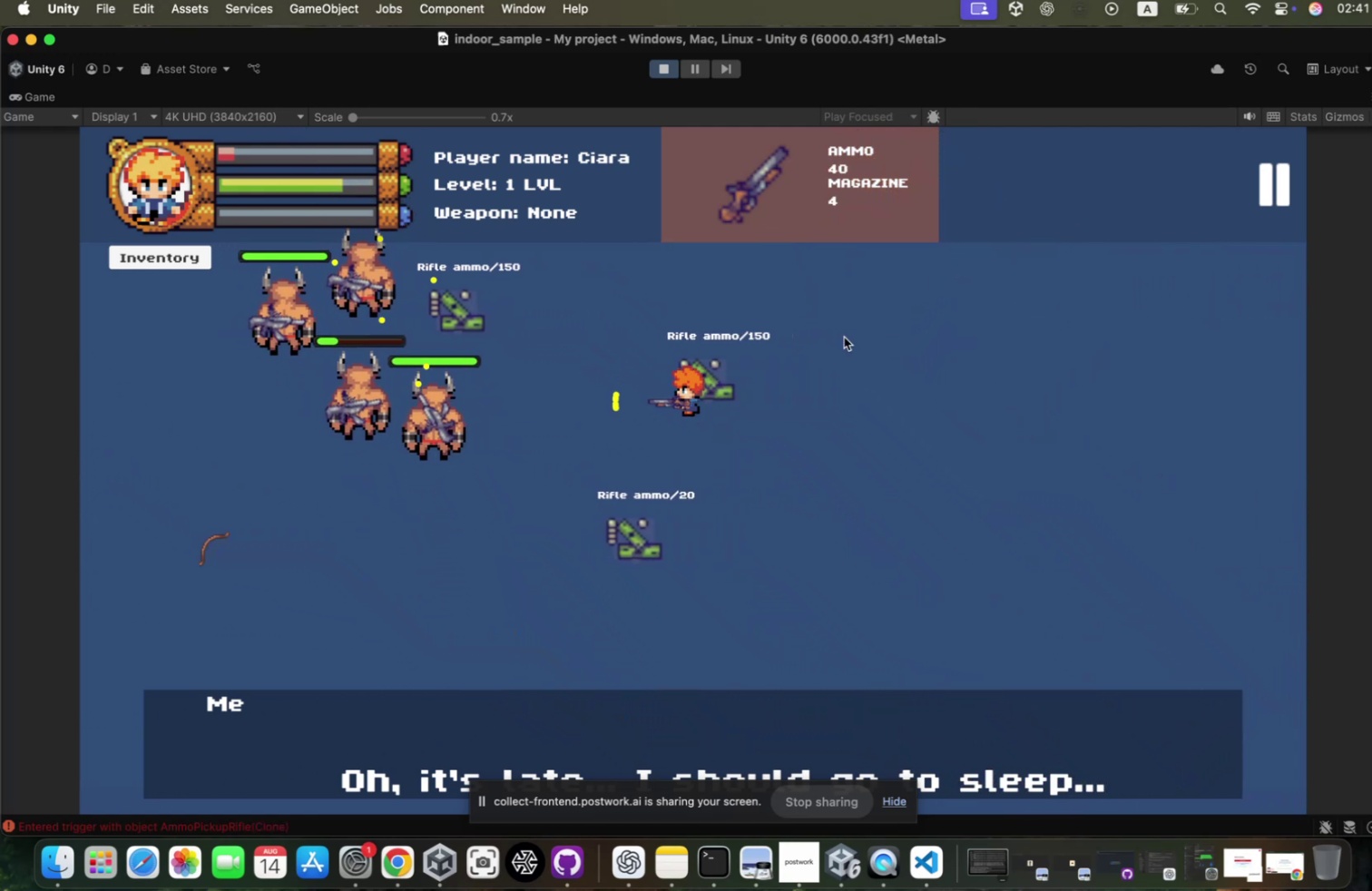 
left_click([836, 341])
 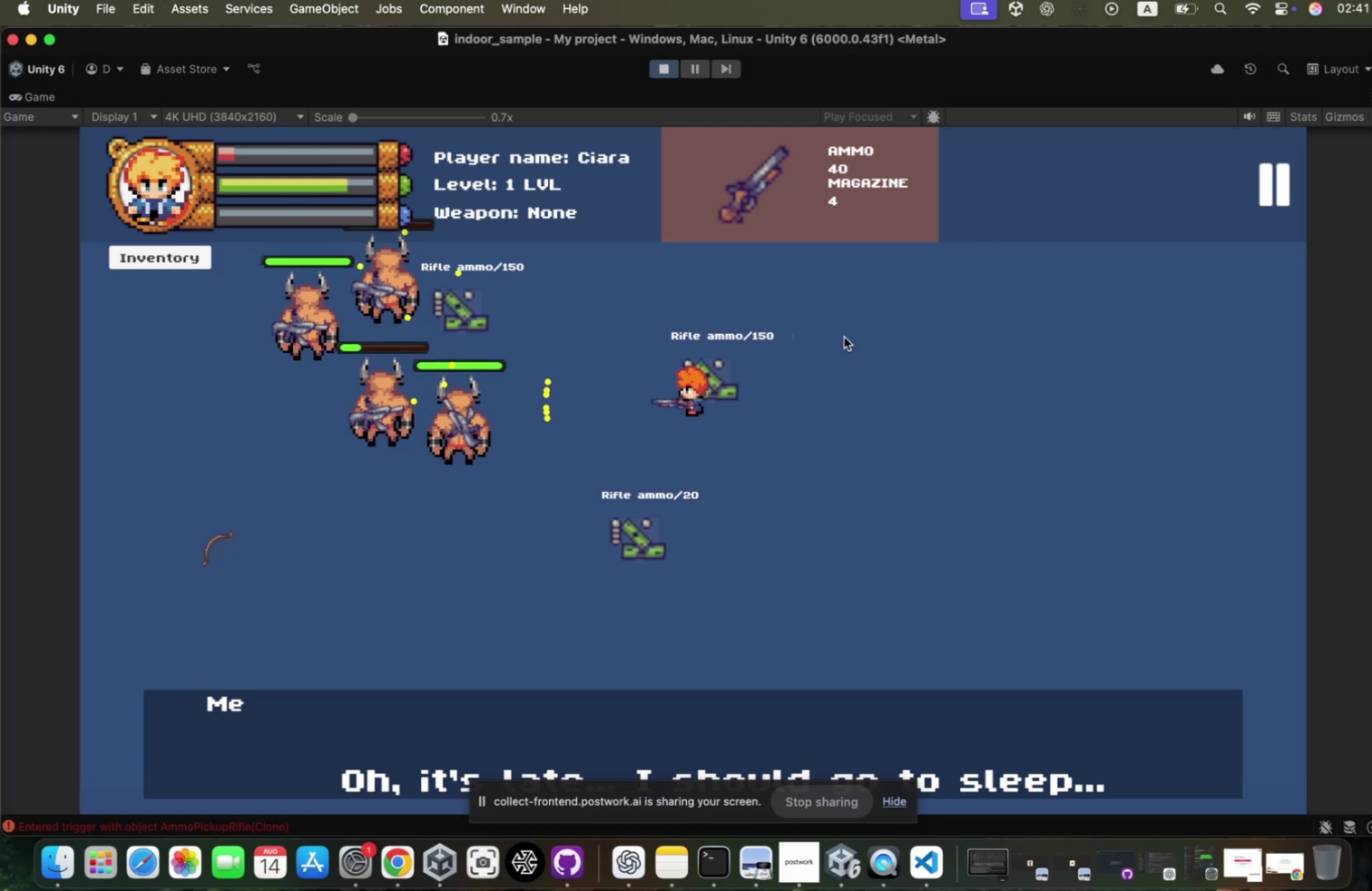 
hold_key(key=D, duration=0.39)
 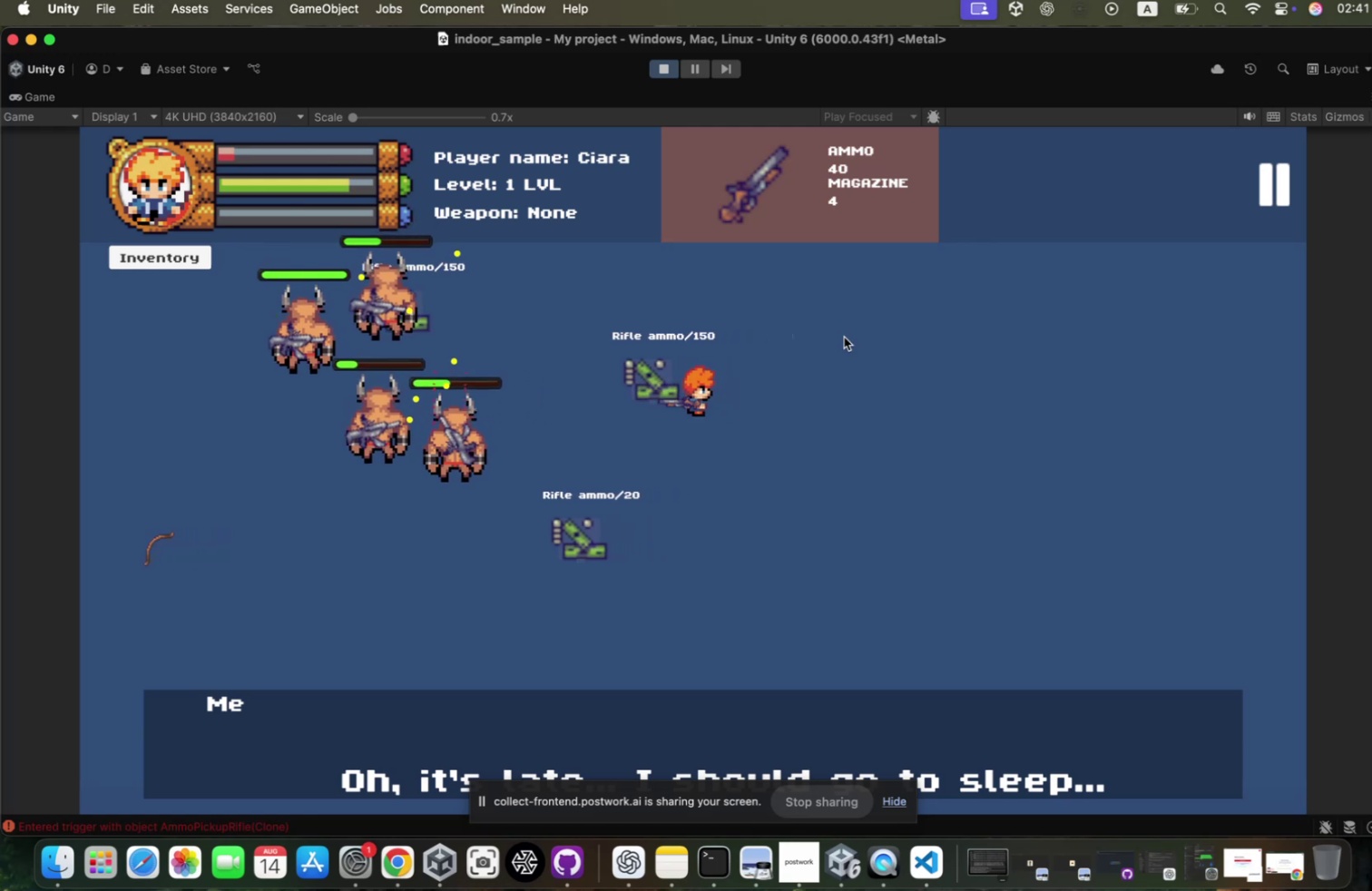 
type(asa)
 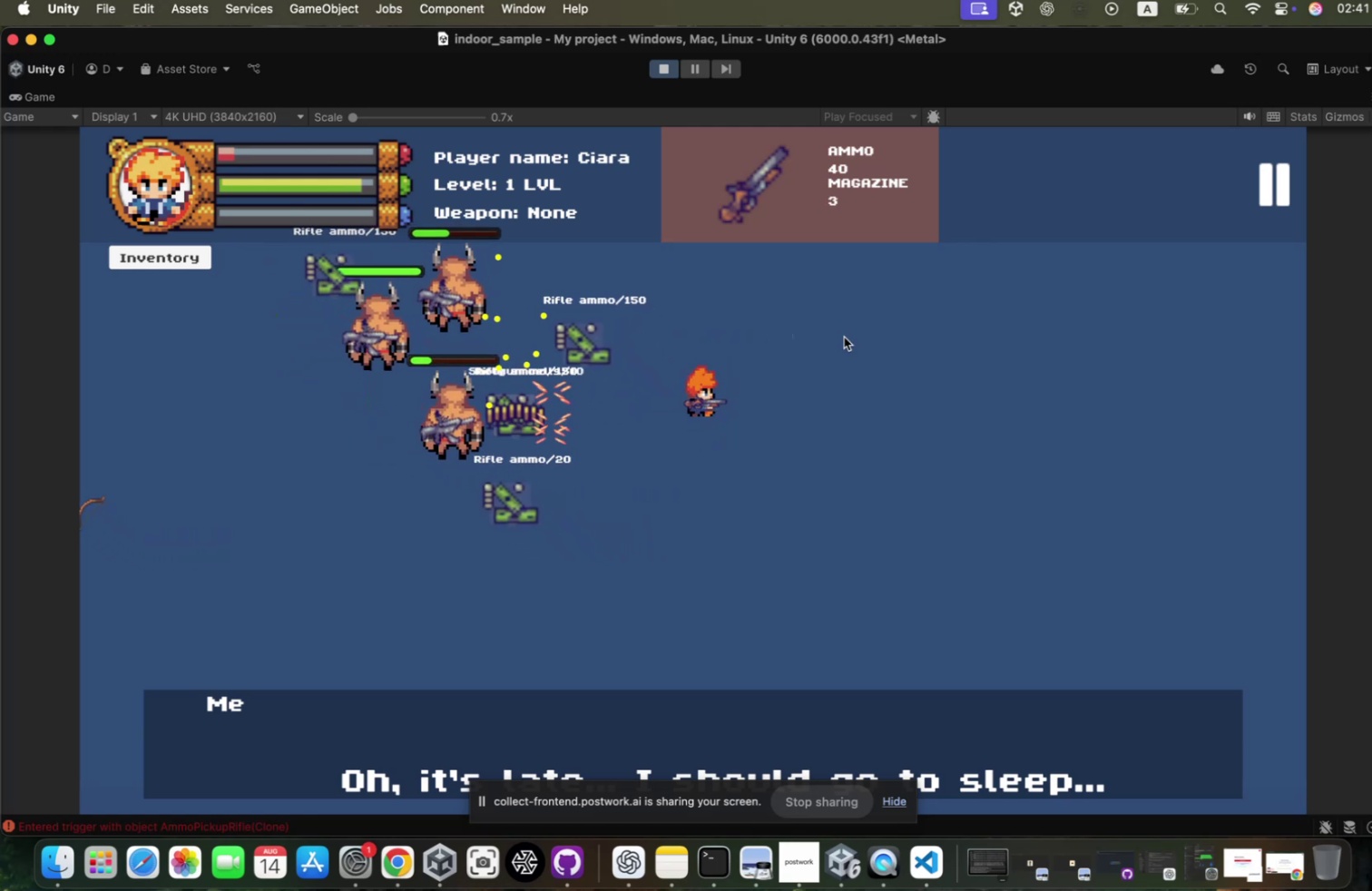 
hold_key(key=D, duration=0.54)
 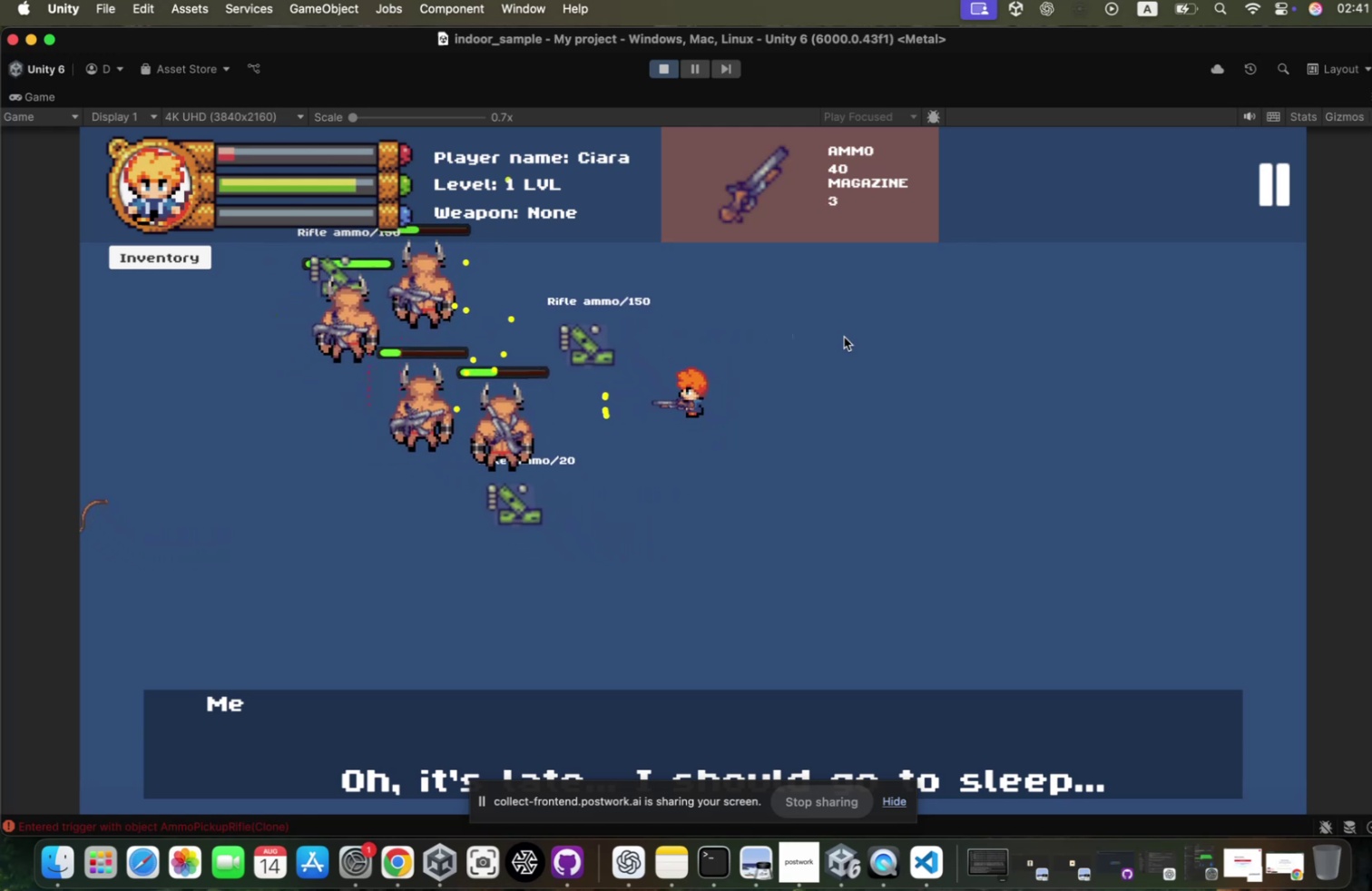 
left_click([836, 341])
 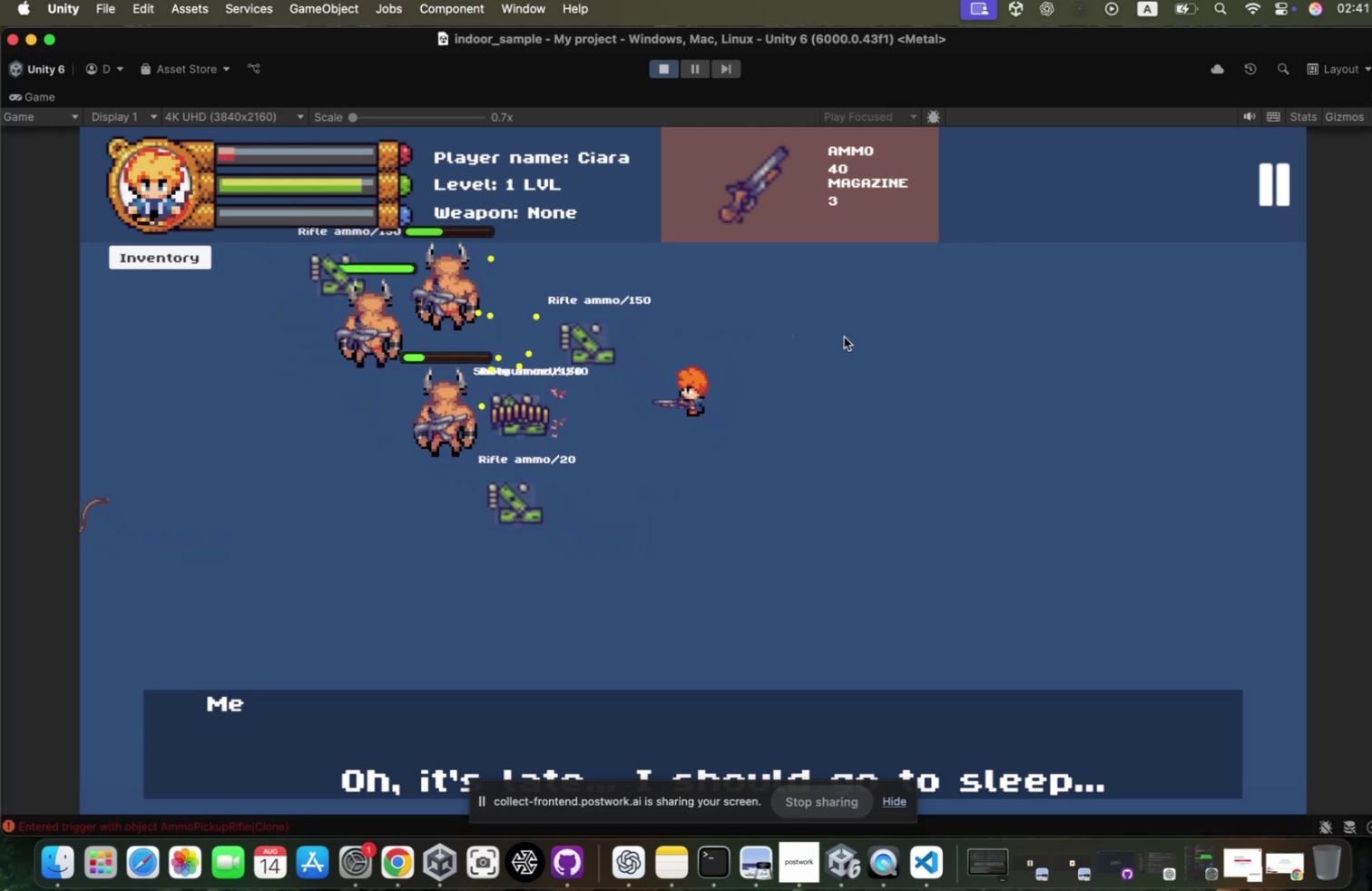 
hold_key(key=D, duration=0.51)
 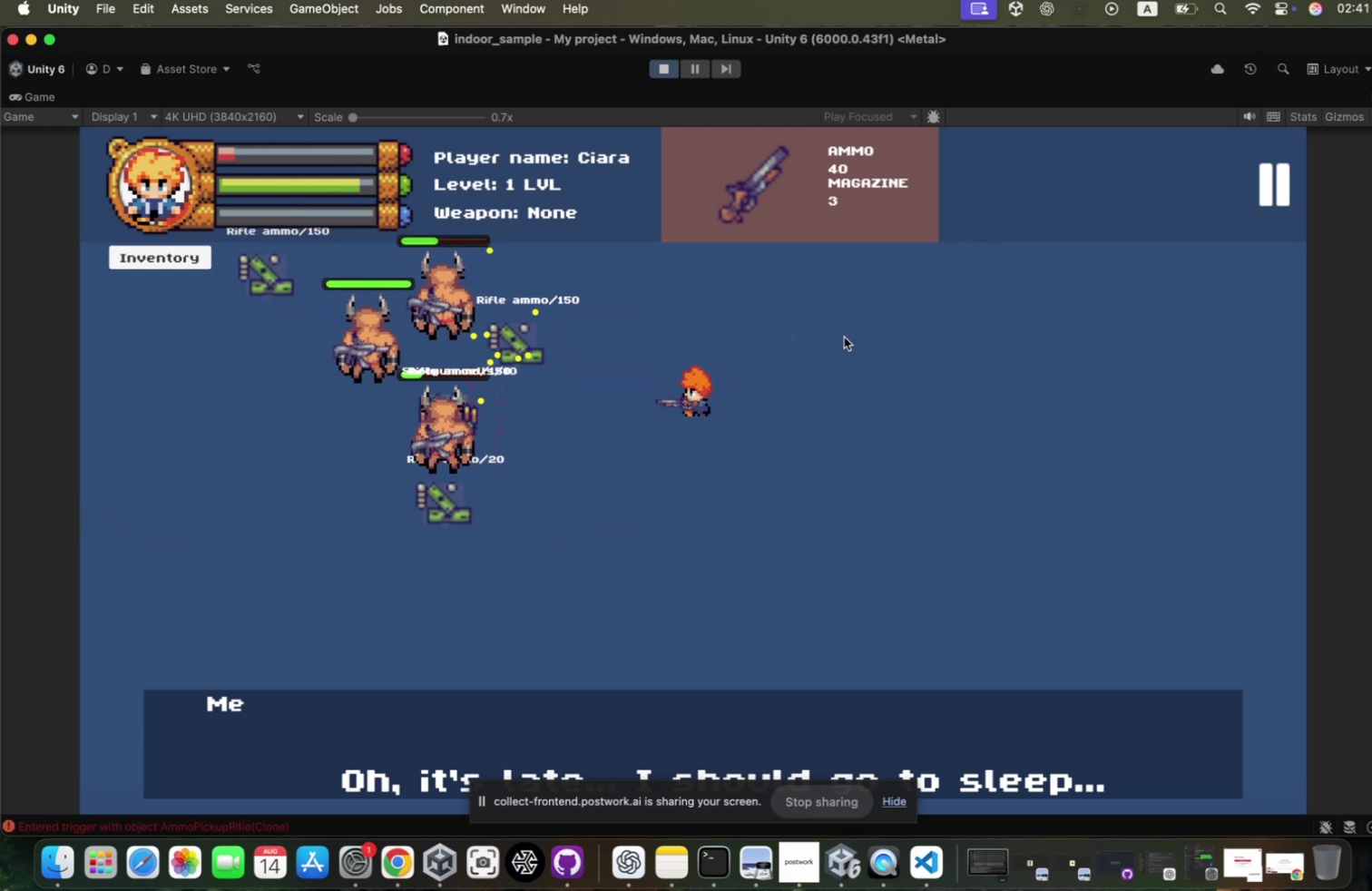 
key(A)
 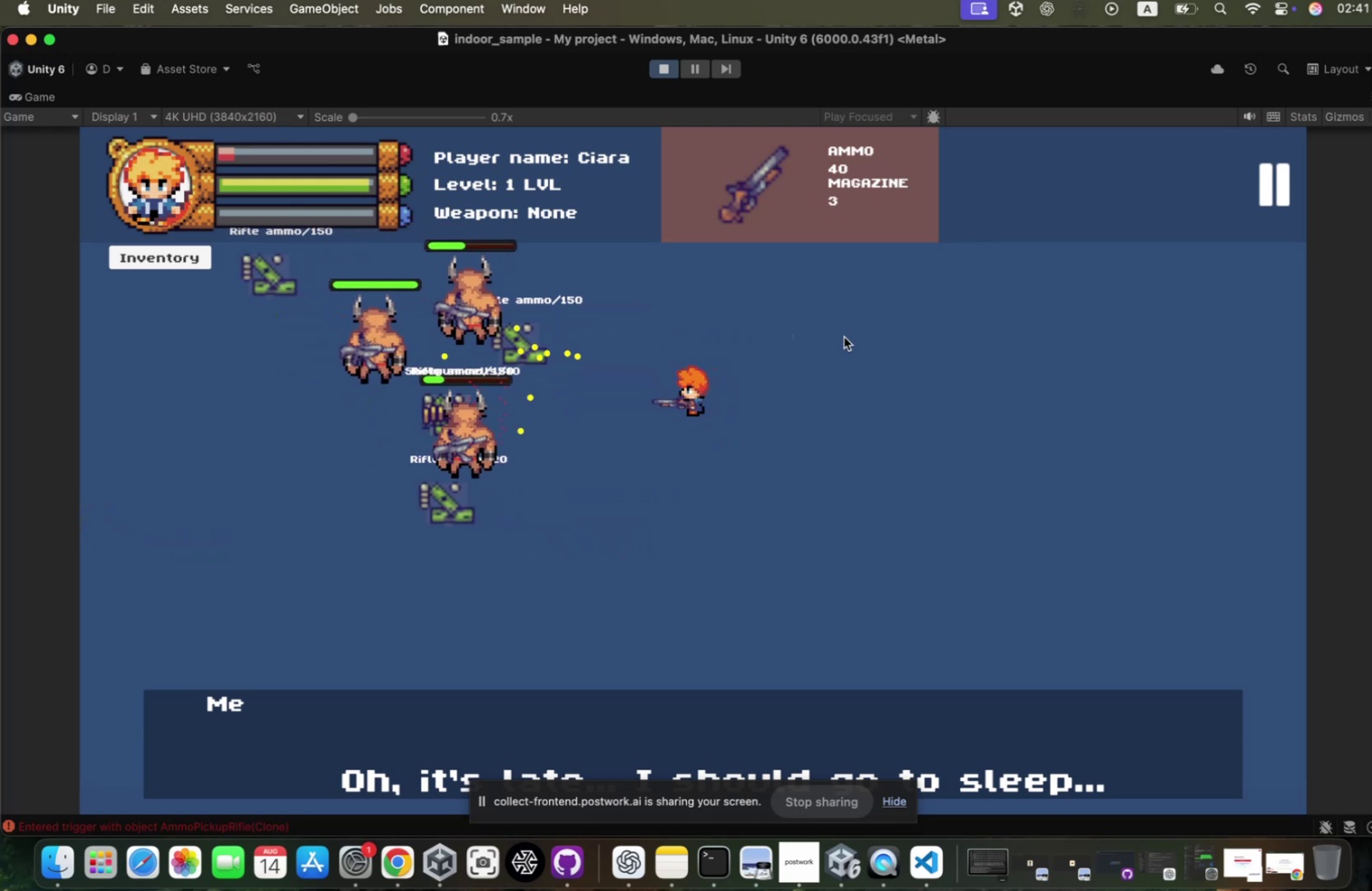 
left_click([836, 341])
 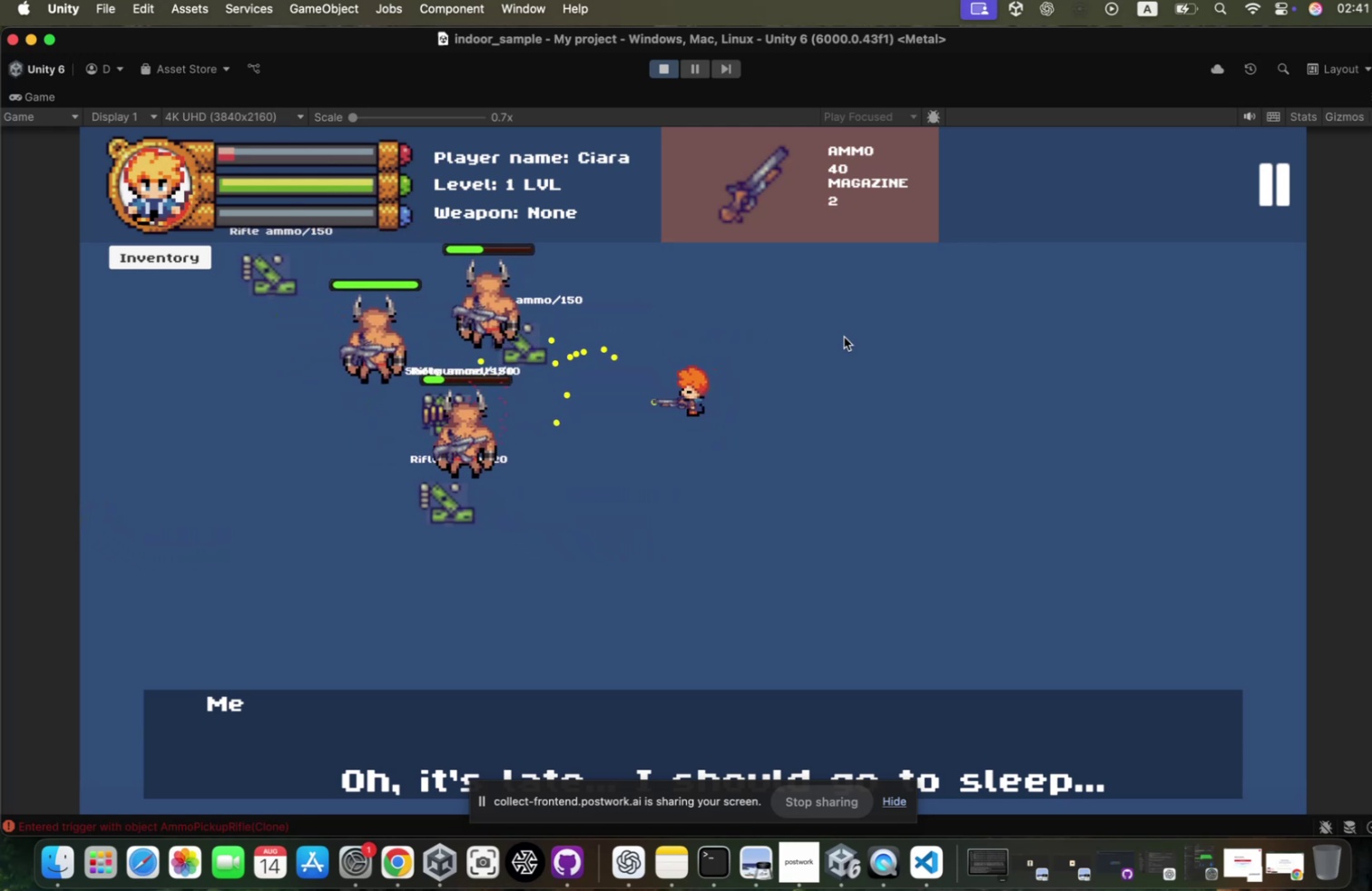 
double_click([836, 341])
 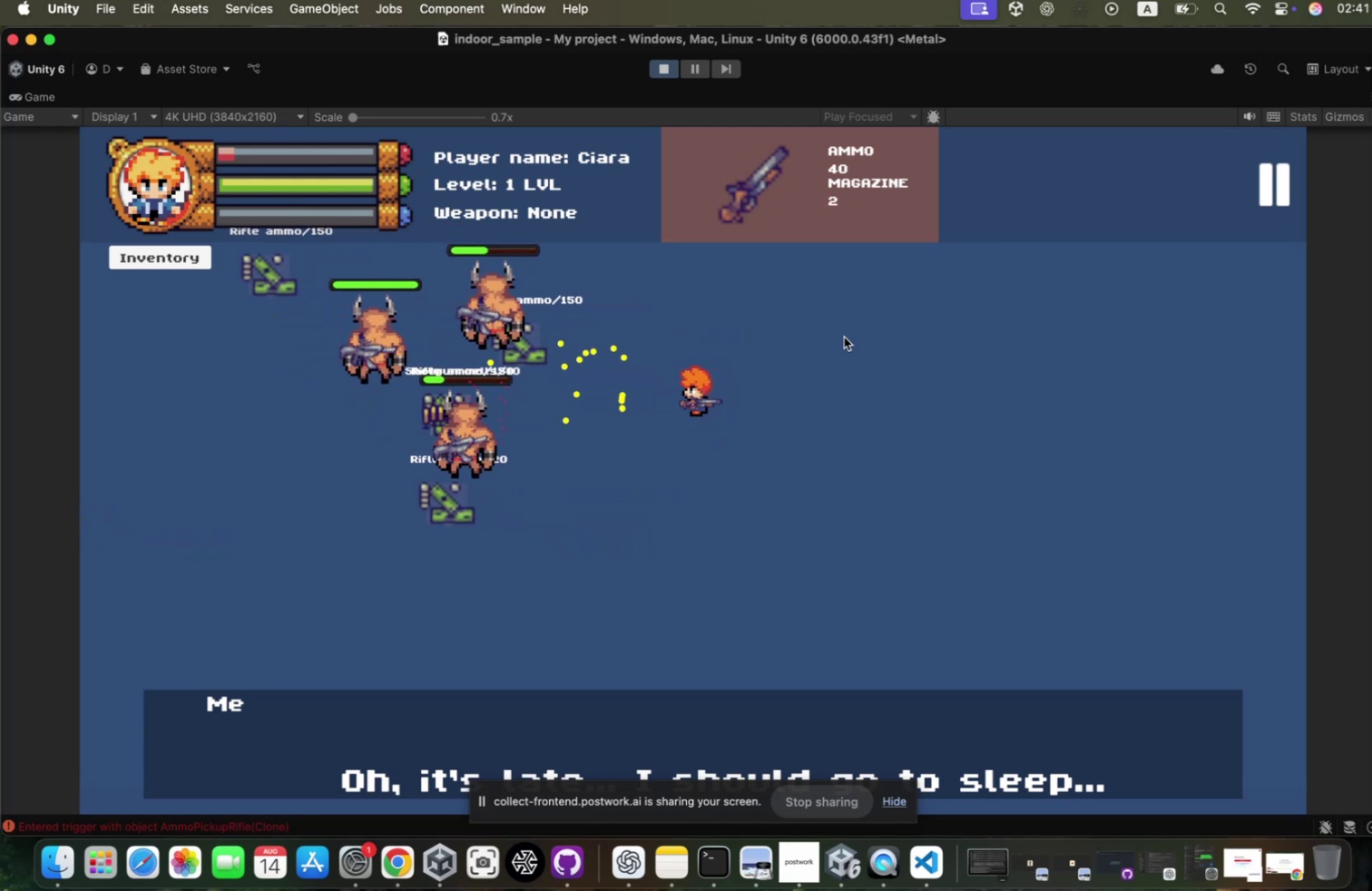 
hold_key(key=D, duration=0.61)
 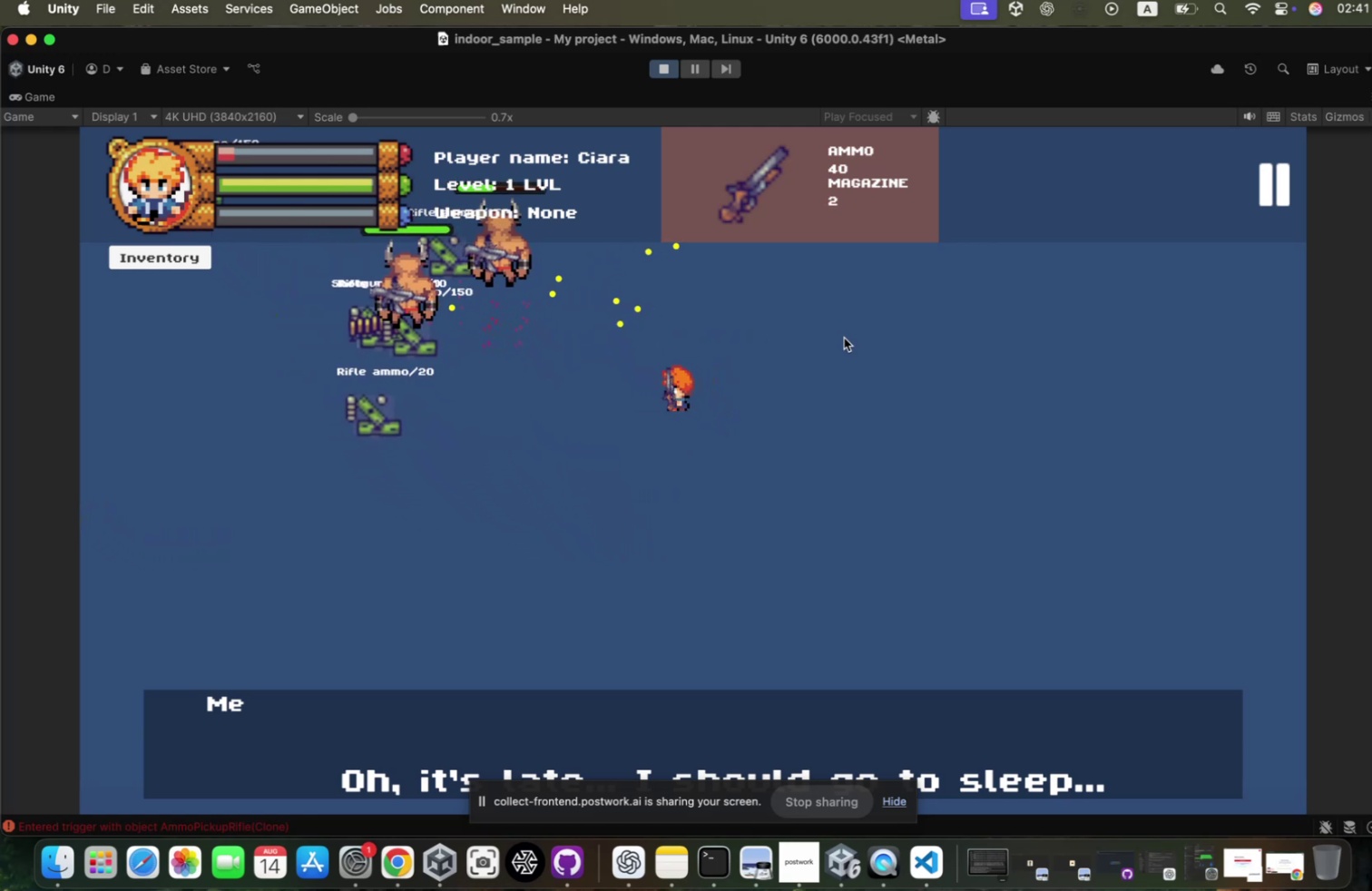 
hold_key(key=S, duration=0.53)
 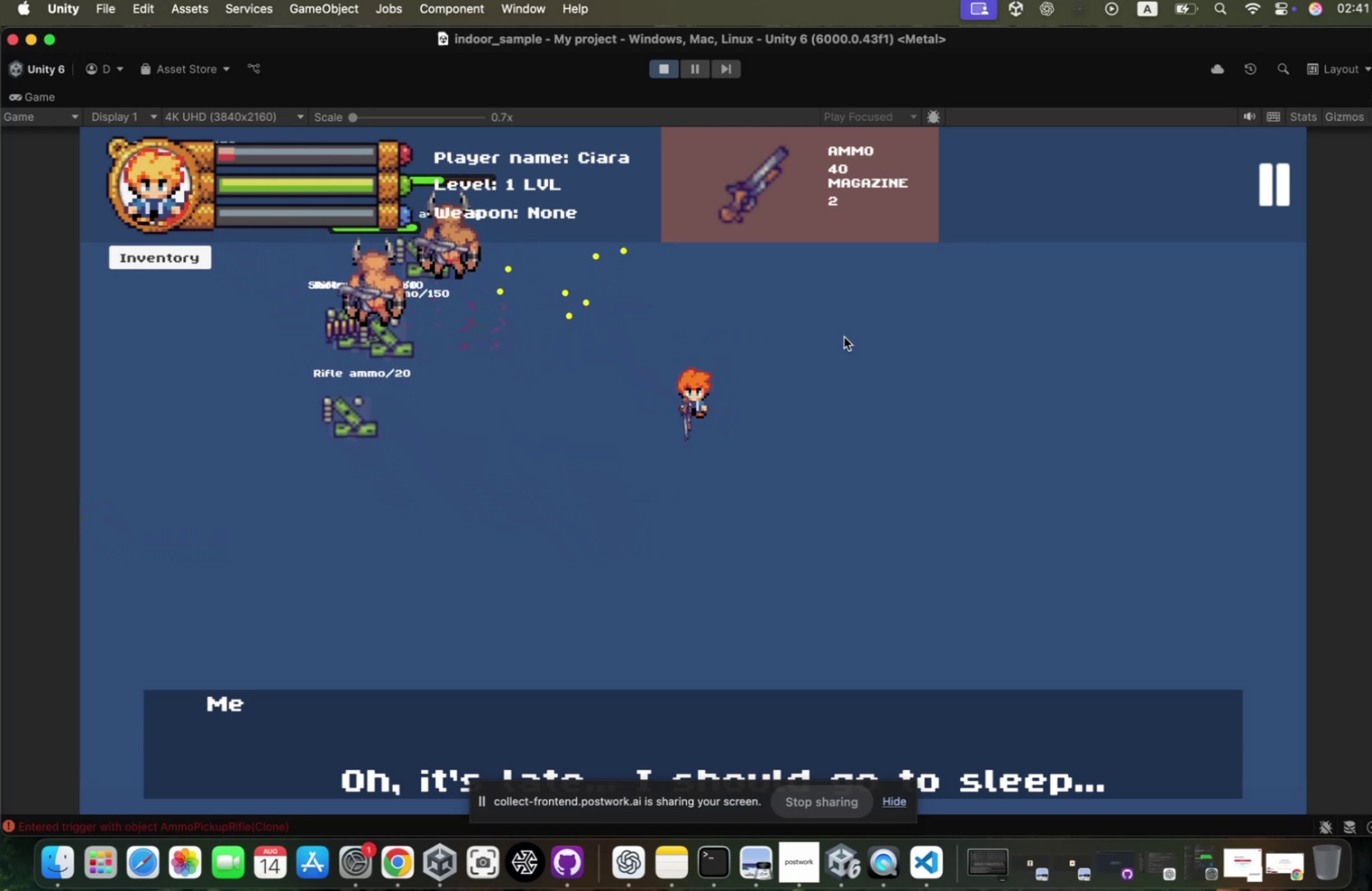 
type(aw)
 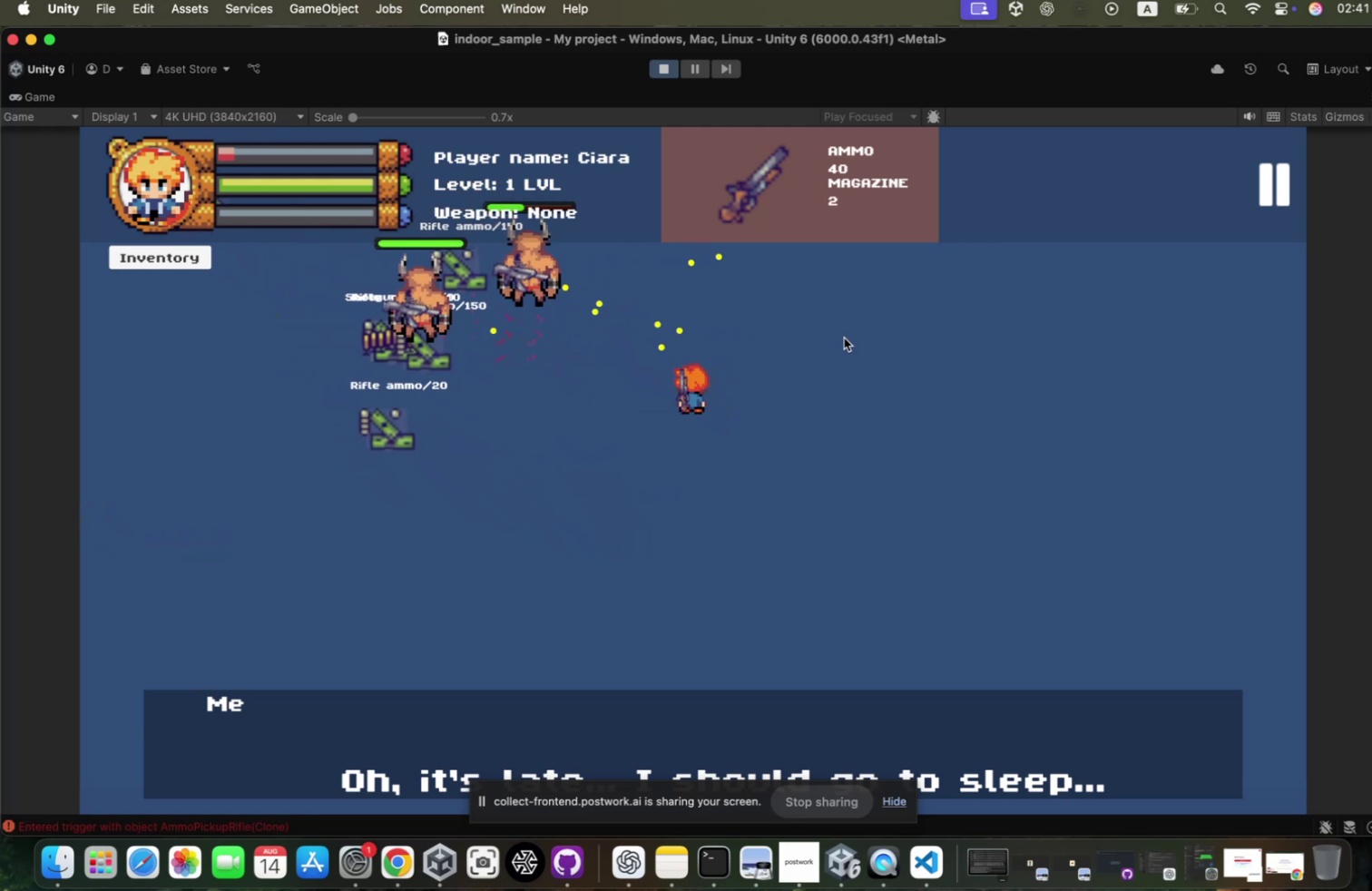 
hold_key(key=A, duration=1.27)
 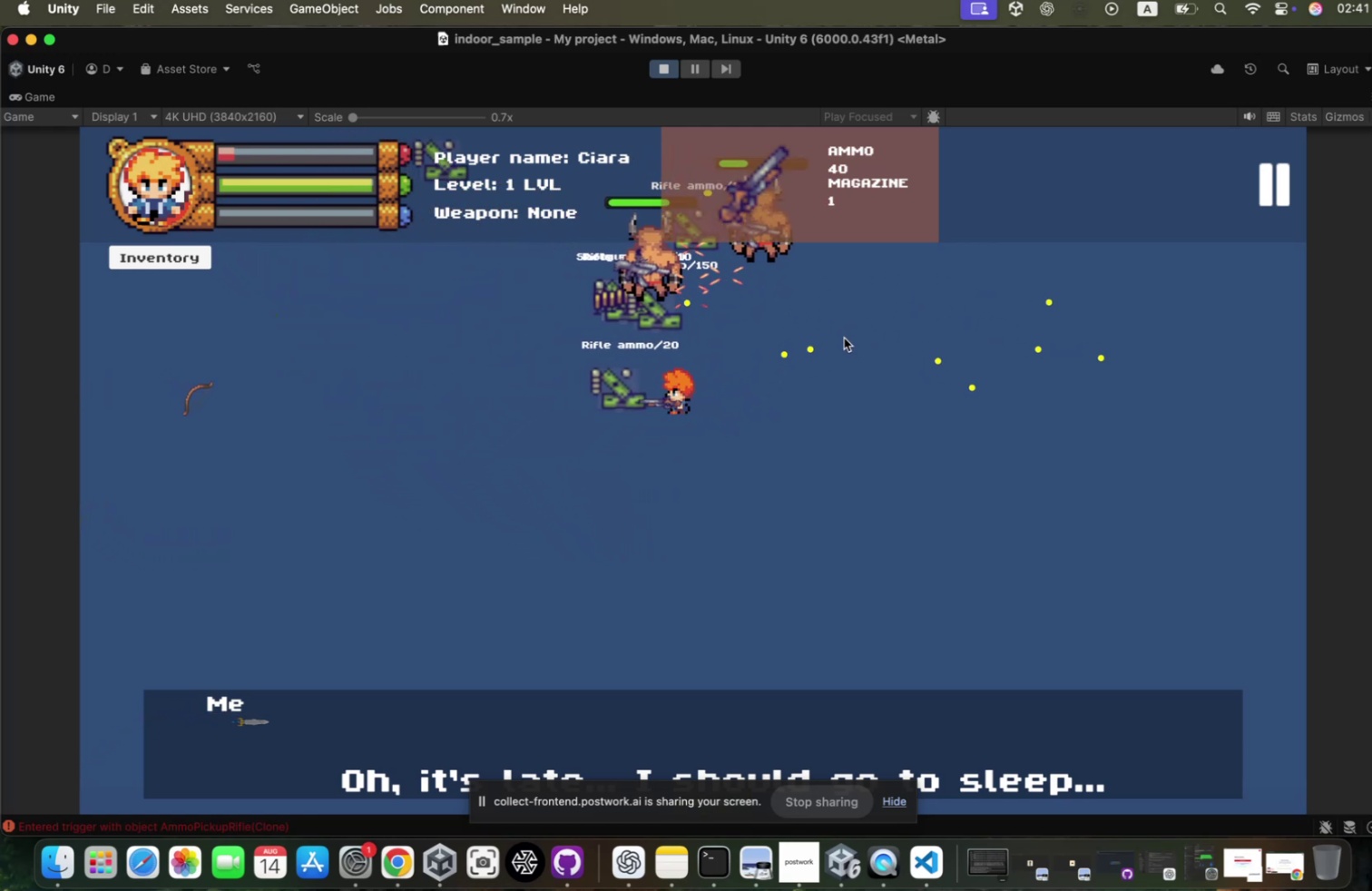 
left_click([836, 342])
 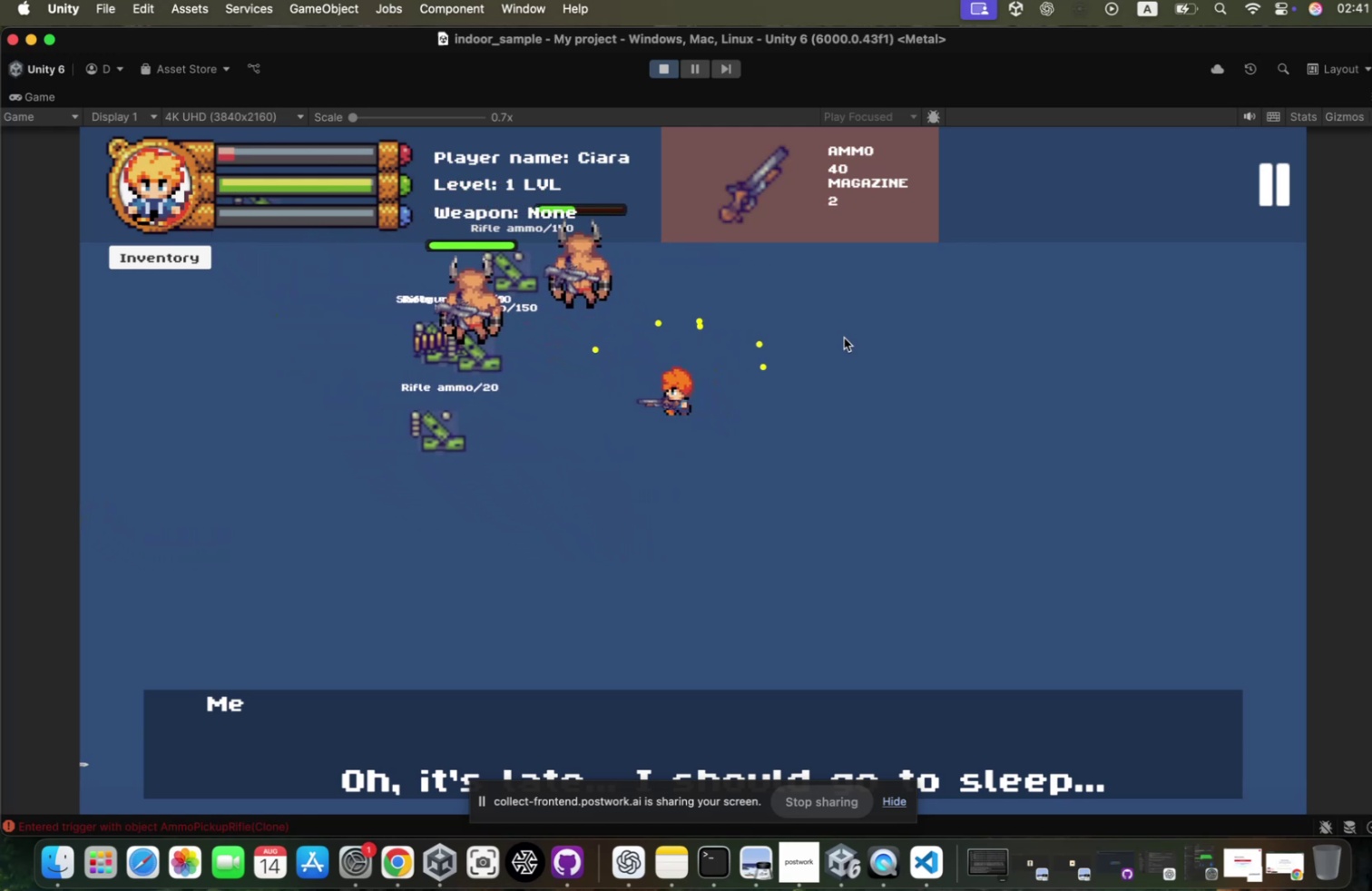 
hold_key(key=S, duration=0.35)
 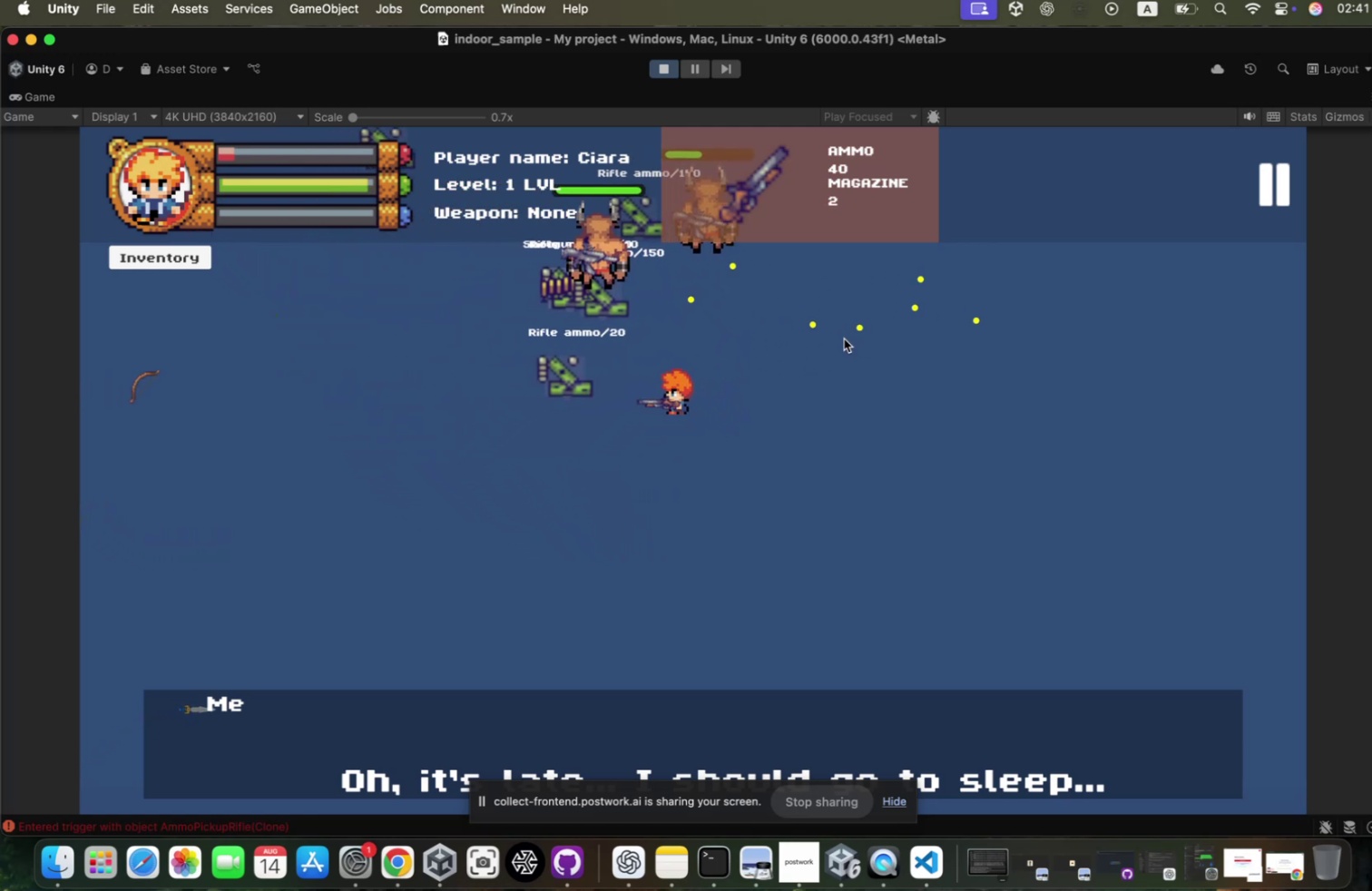 
key(W)
 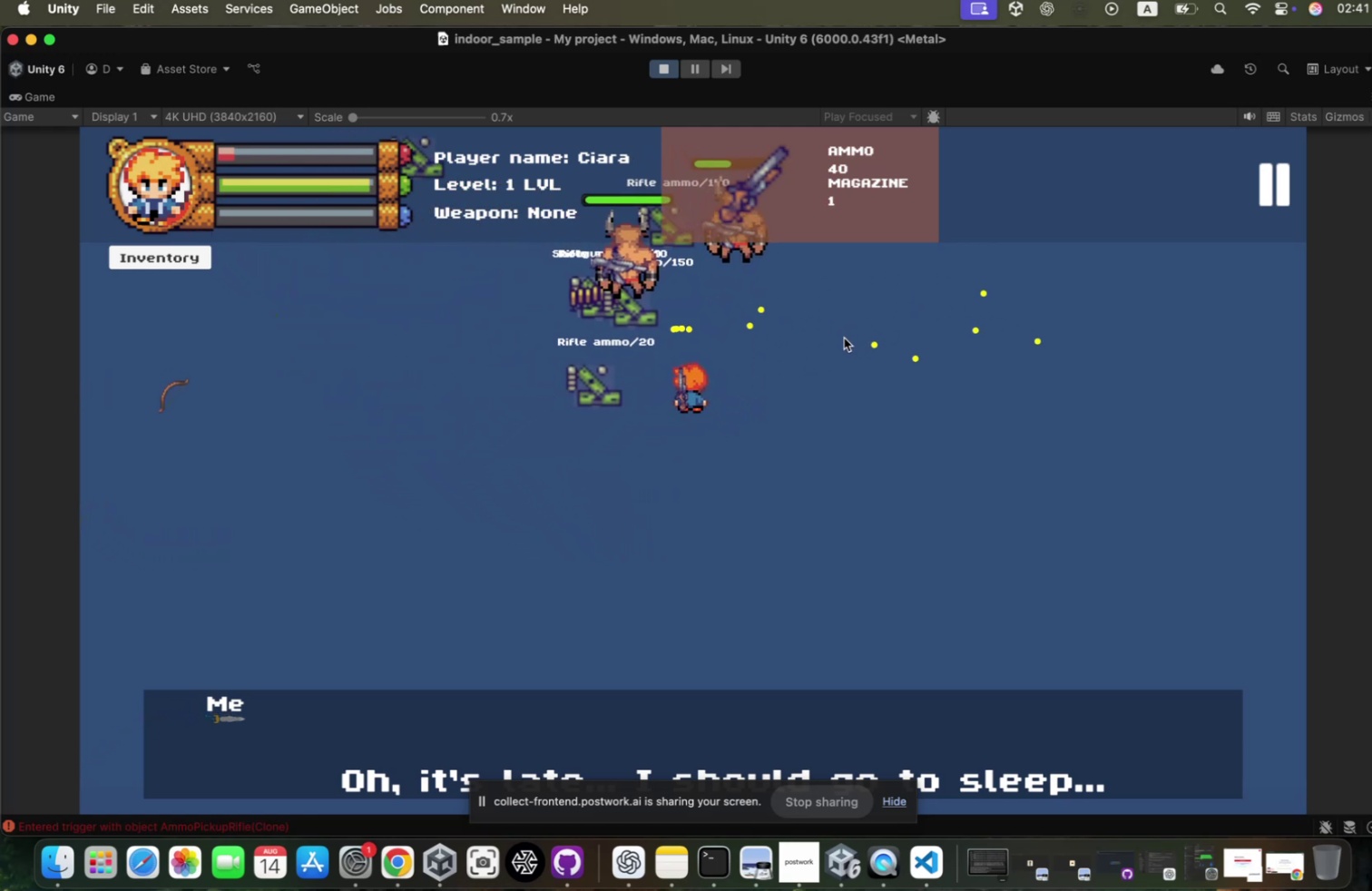 
left_click([836, 342])
 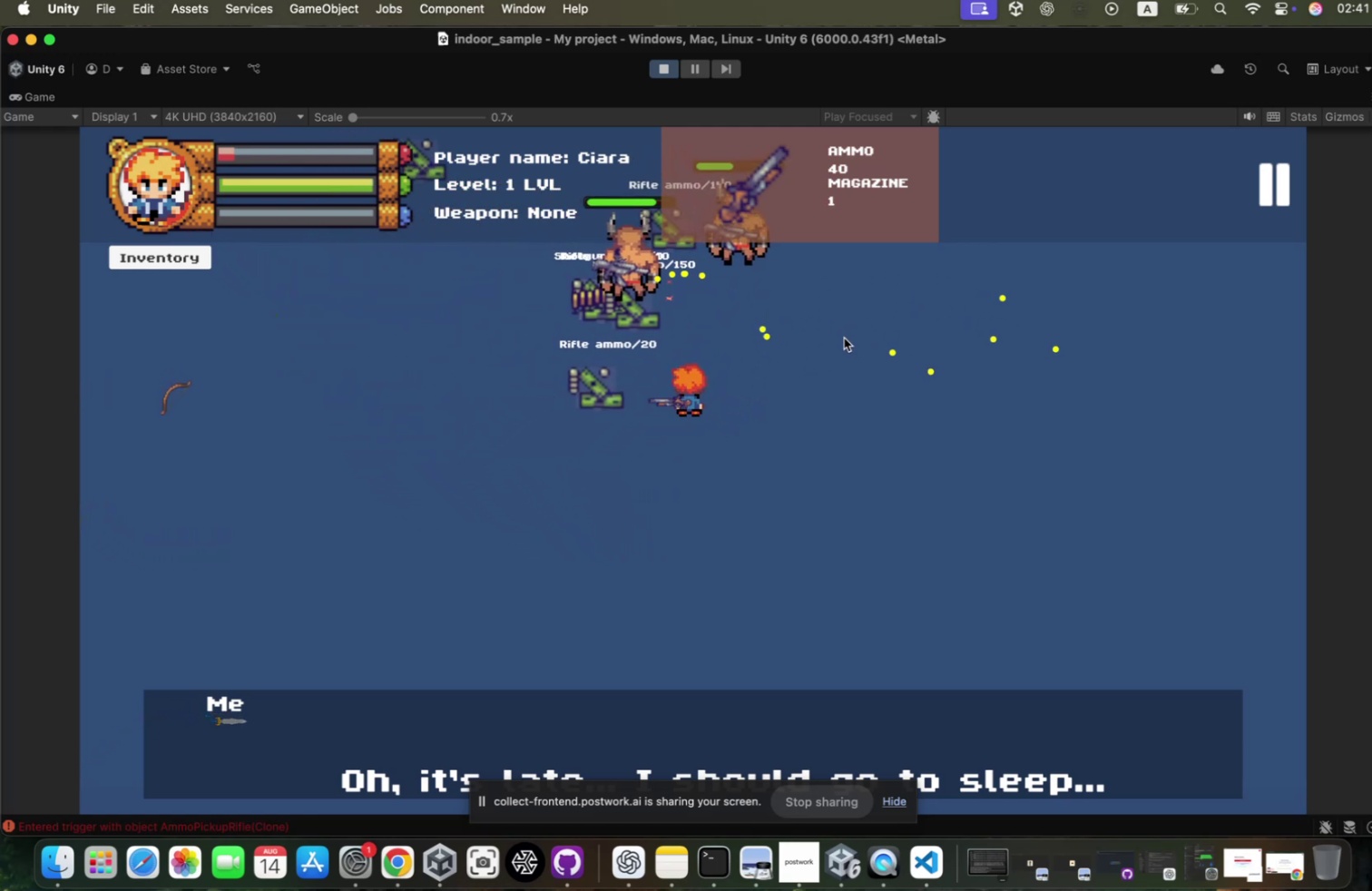 
hold_key(key=A, duration=1.43)
 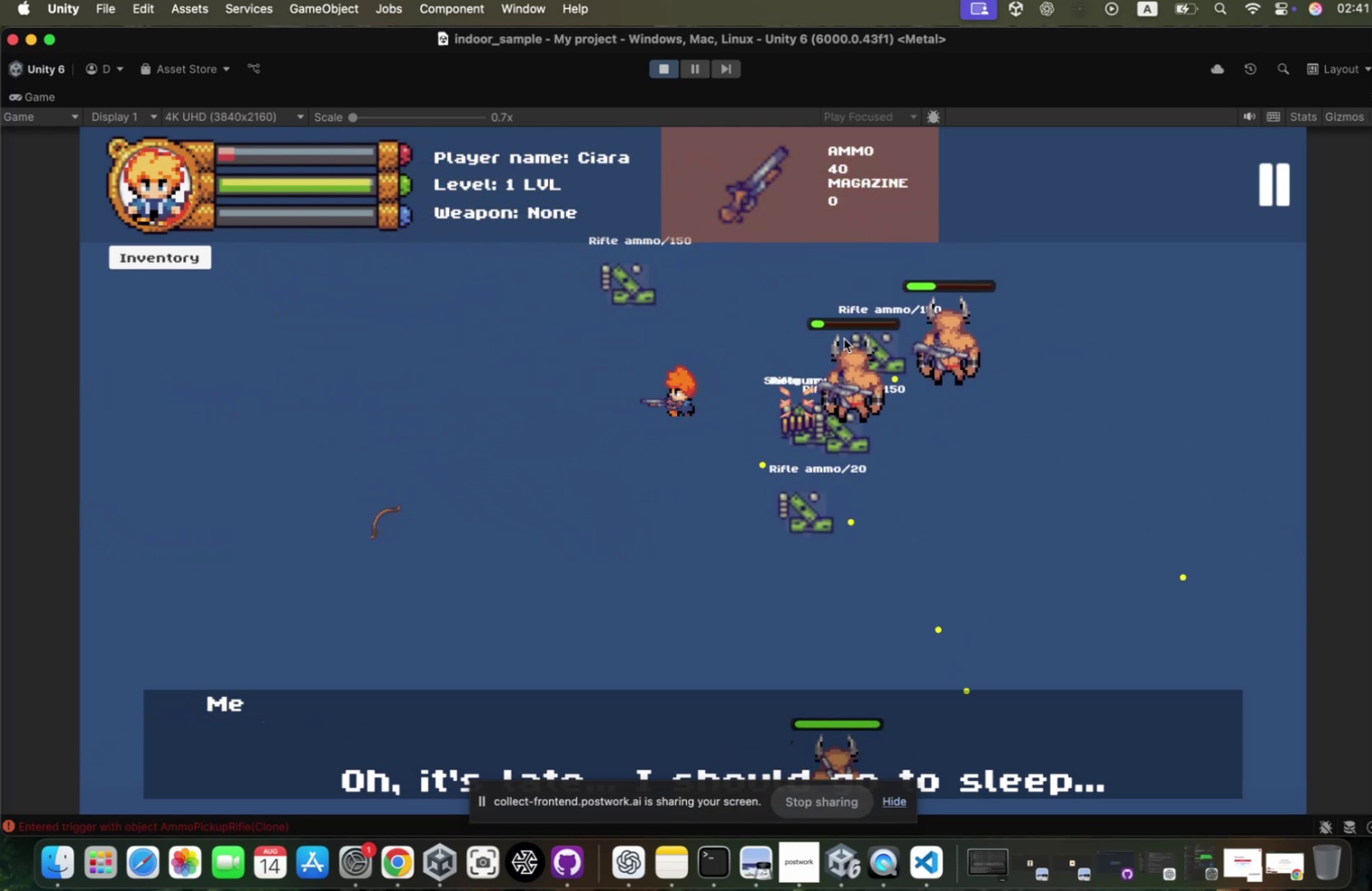 
hold_key(key=W, duration=0.75)
 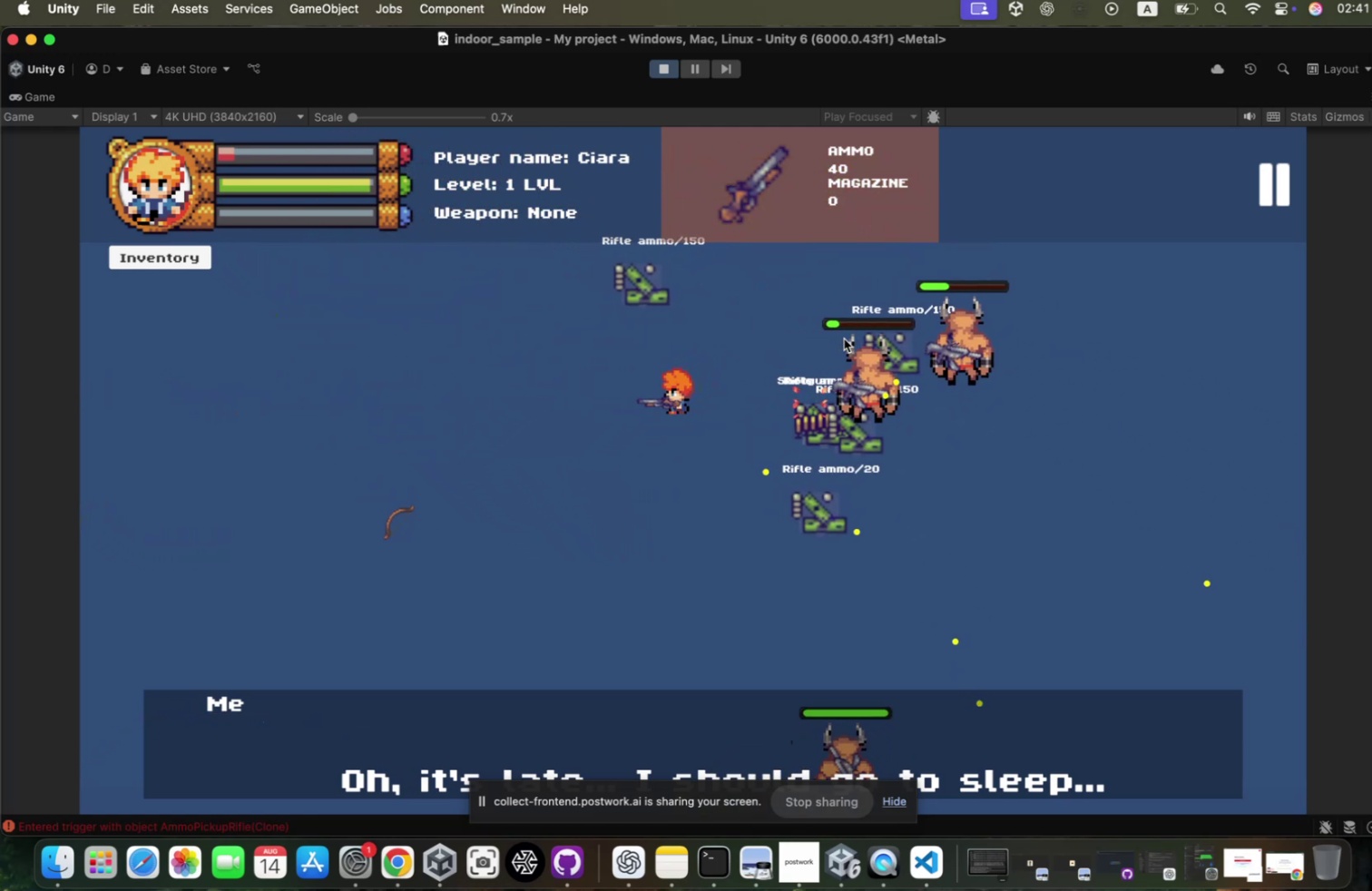 
key(D)
 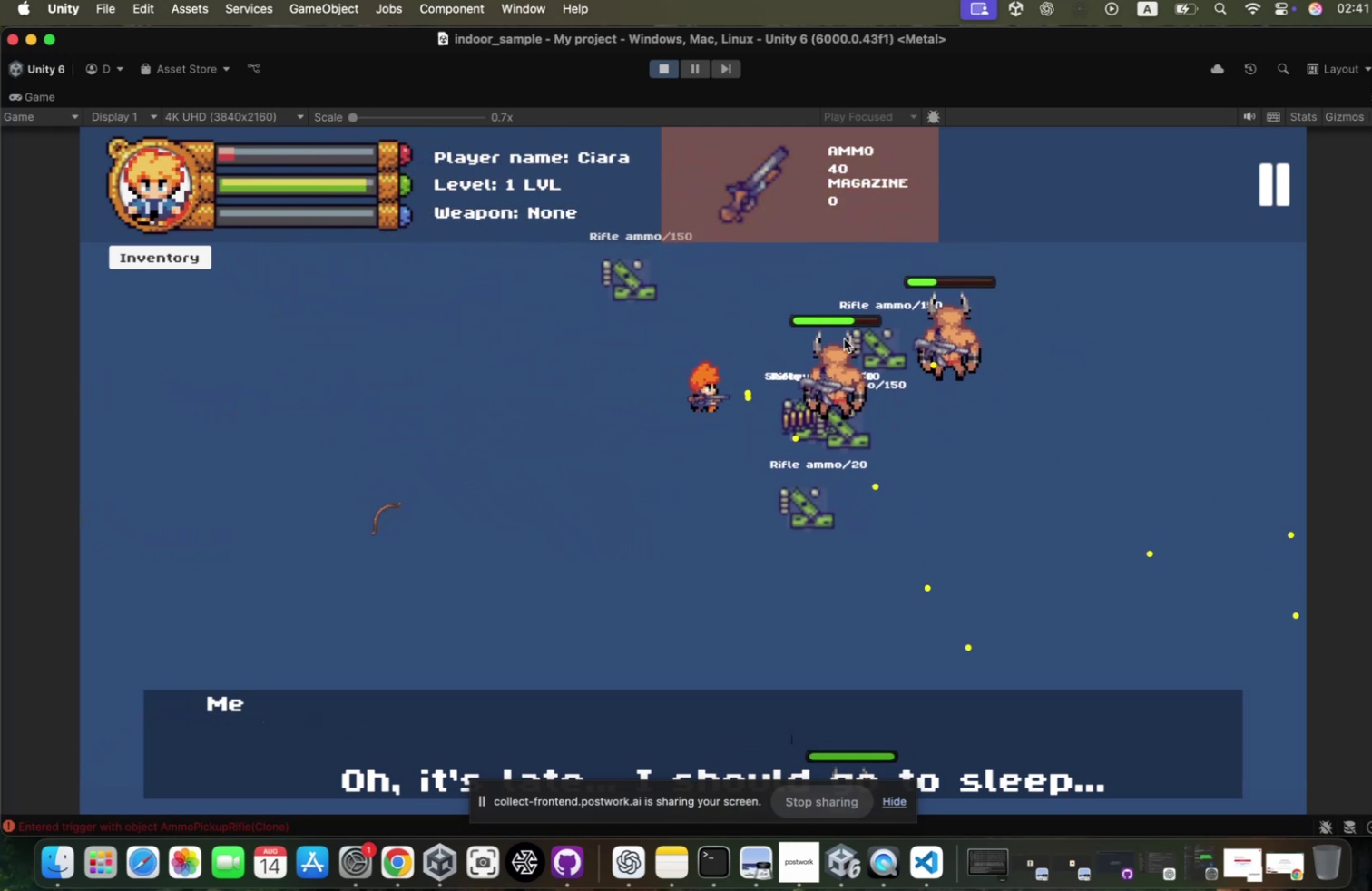 
left_click([836, 343])
 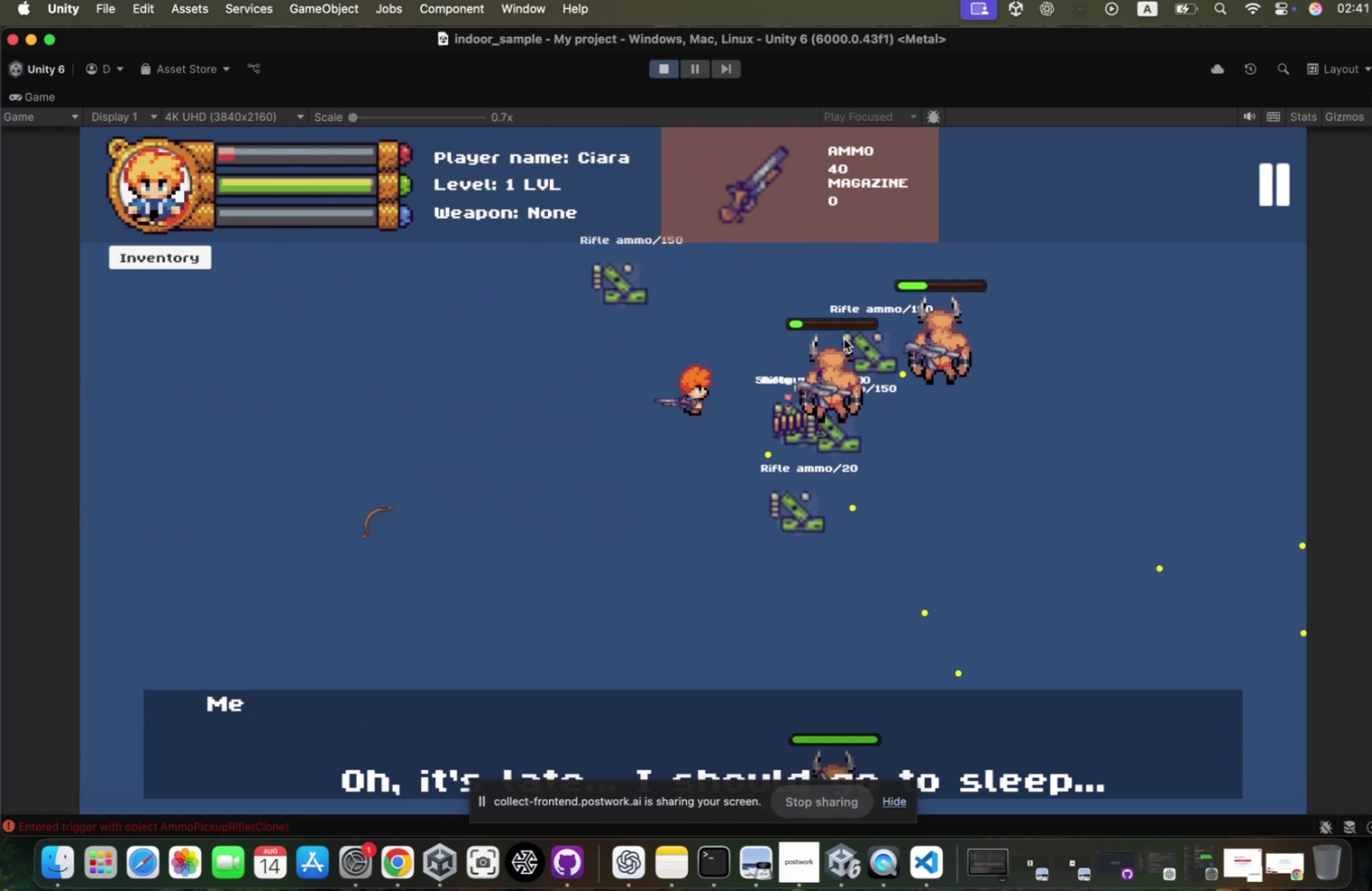 
hold_key(key=A, duration=0.63)
 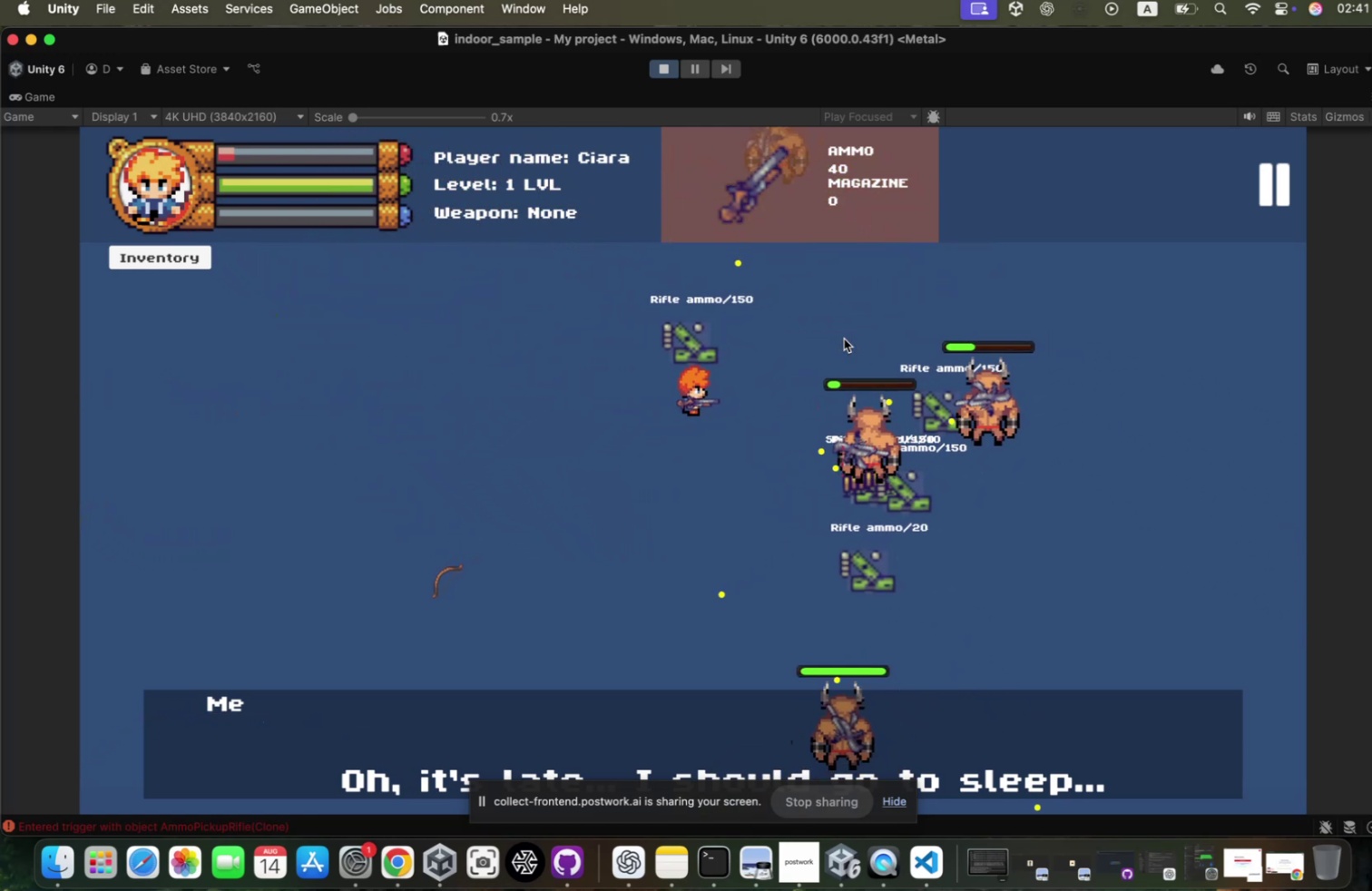 
hold_key(key=W, duration=0.37)
 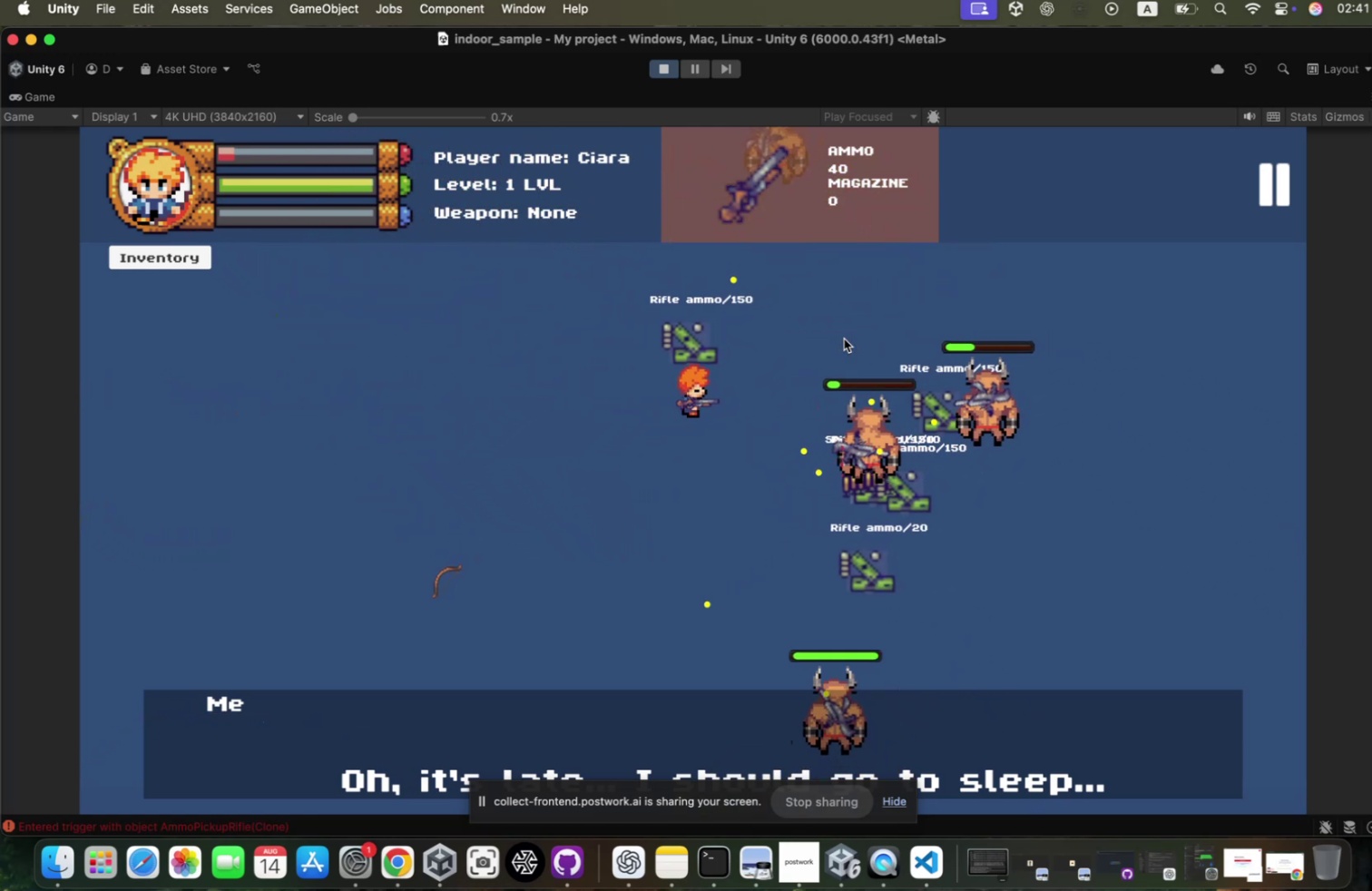 
key(D)
 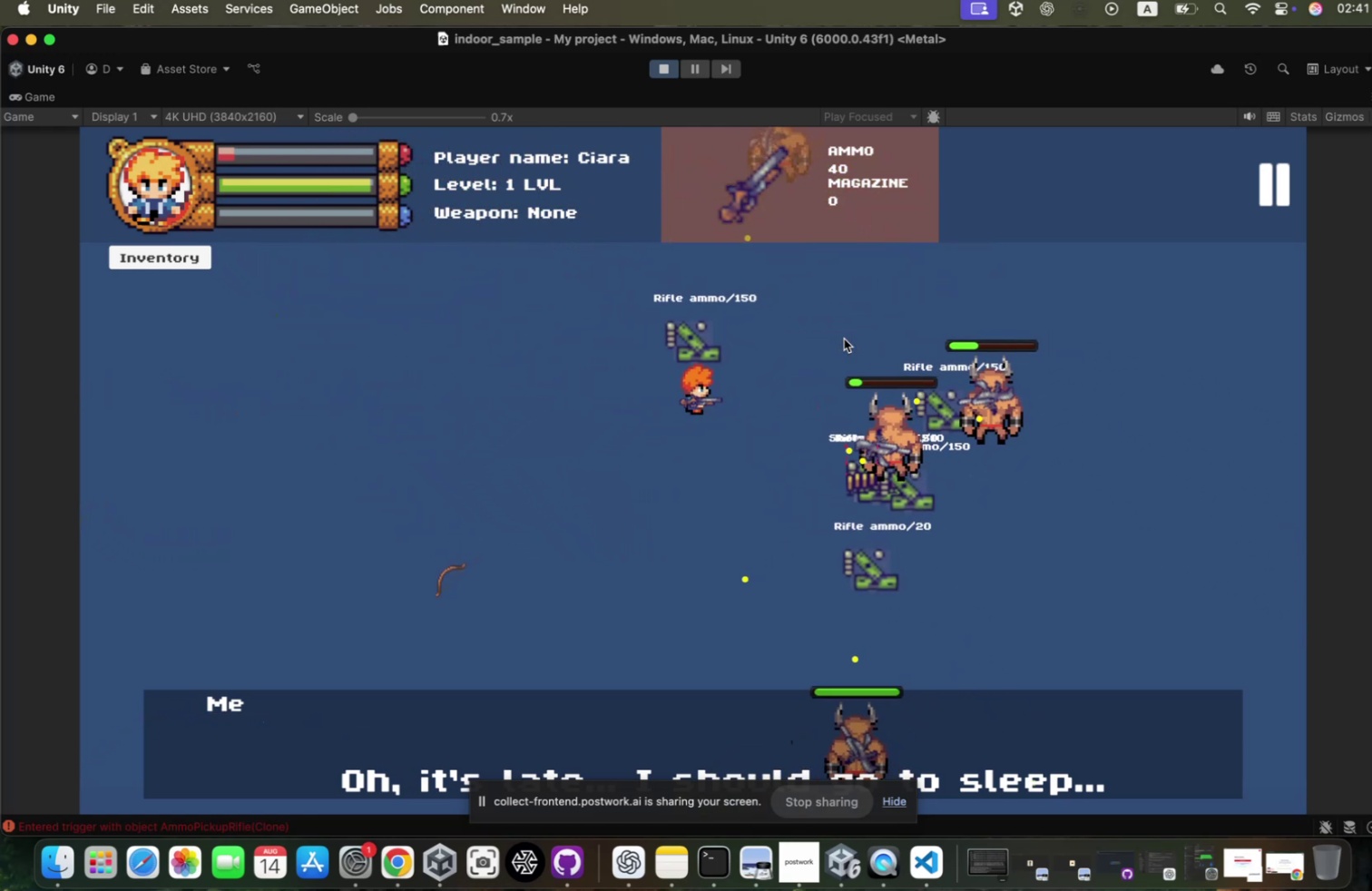 
left_click([836, 343])
 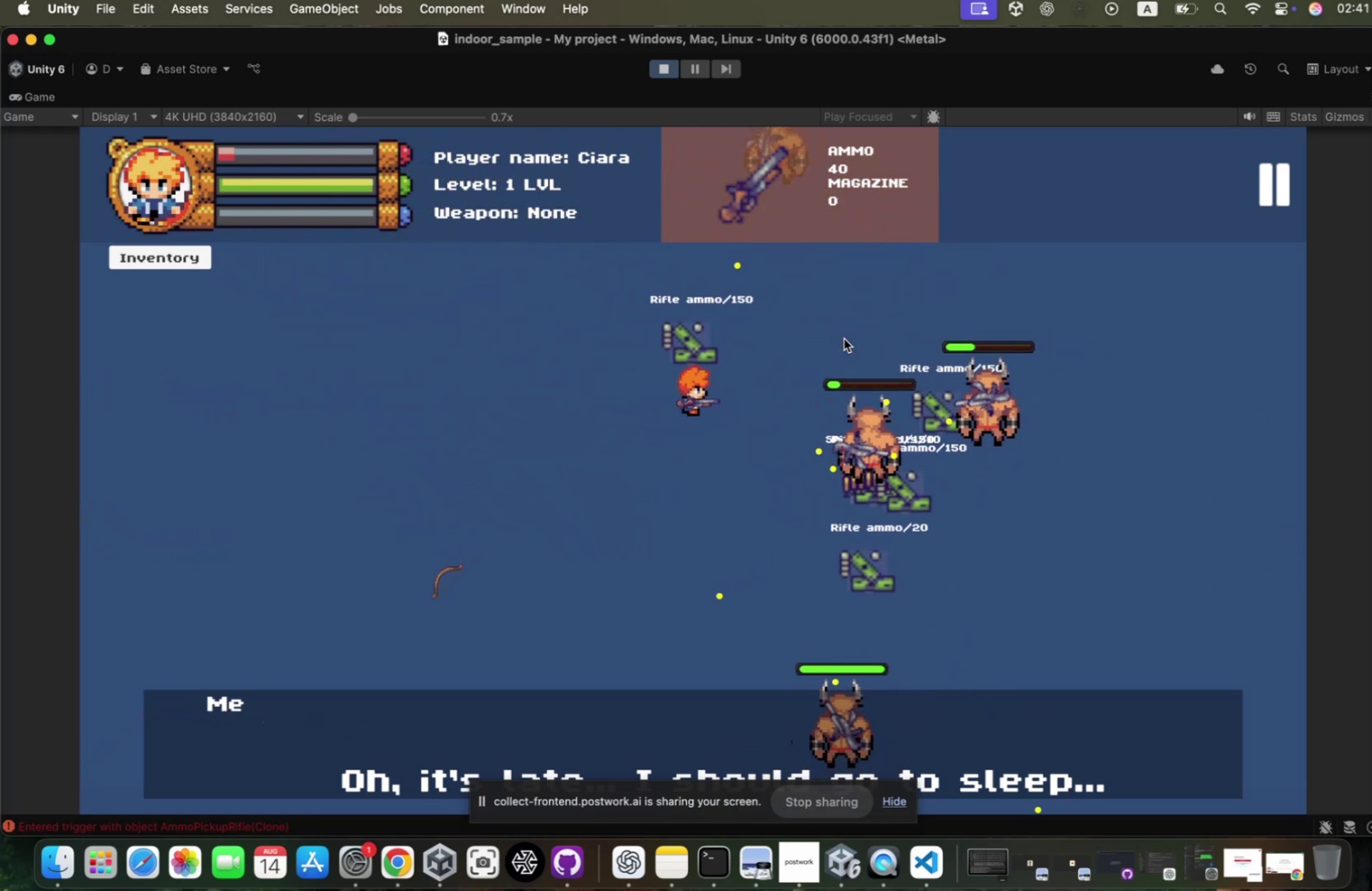 
left_click([836, 343])
 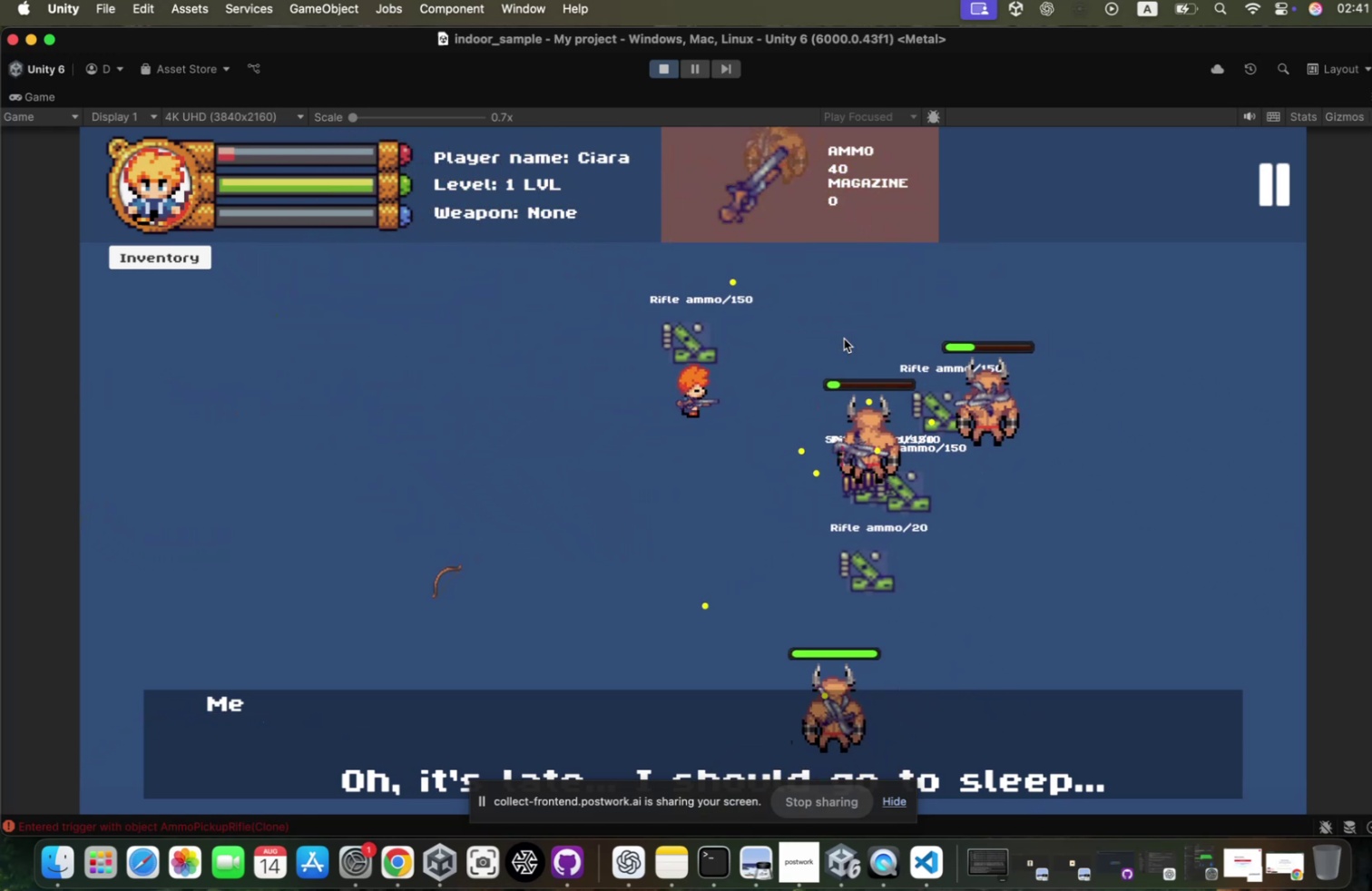 
left_click([836, 343])
 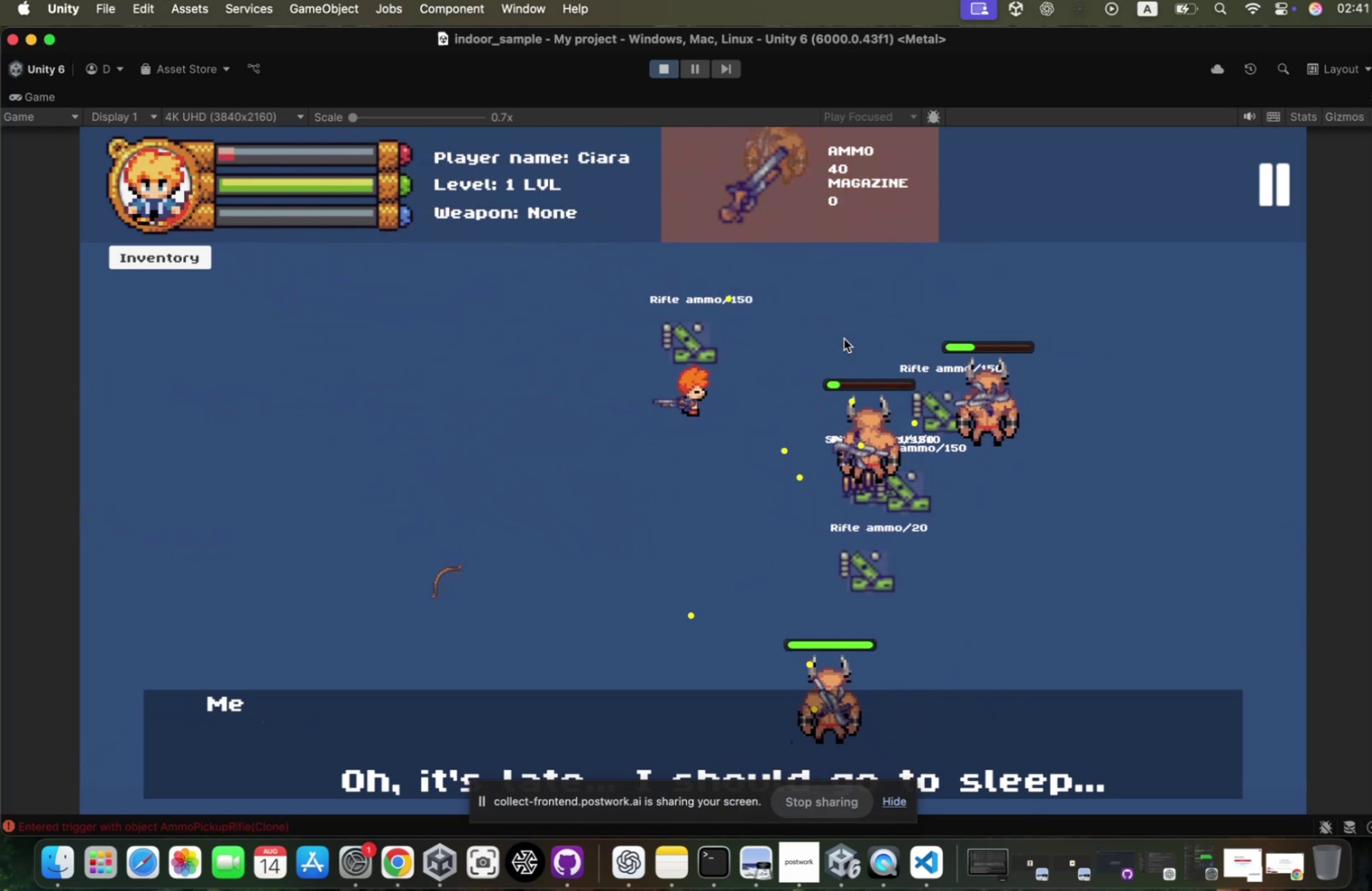 
hold_key(key=A, duration=2.4)
 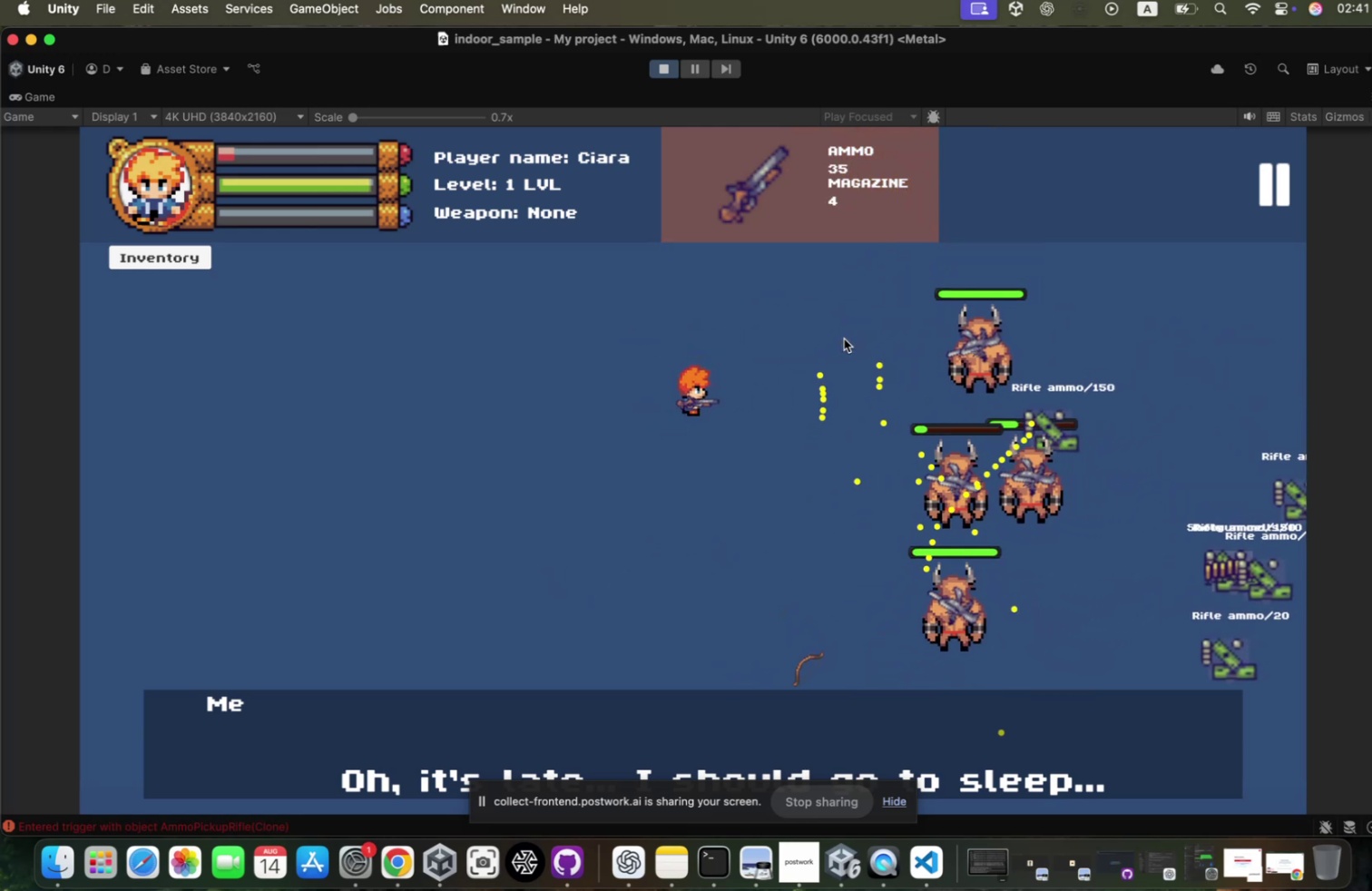 
type(rsd)
 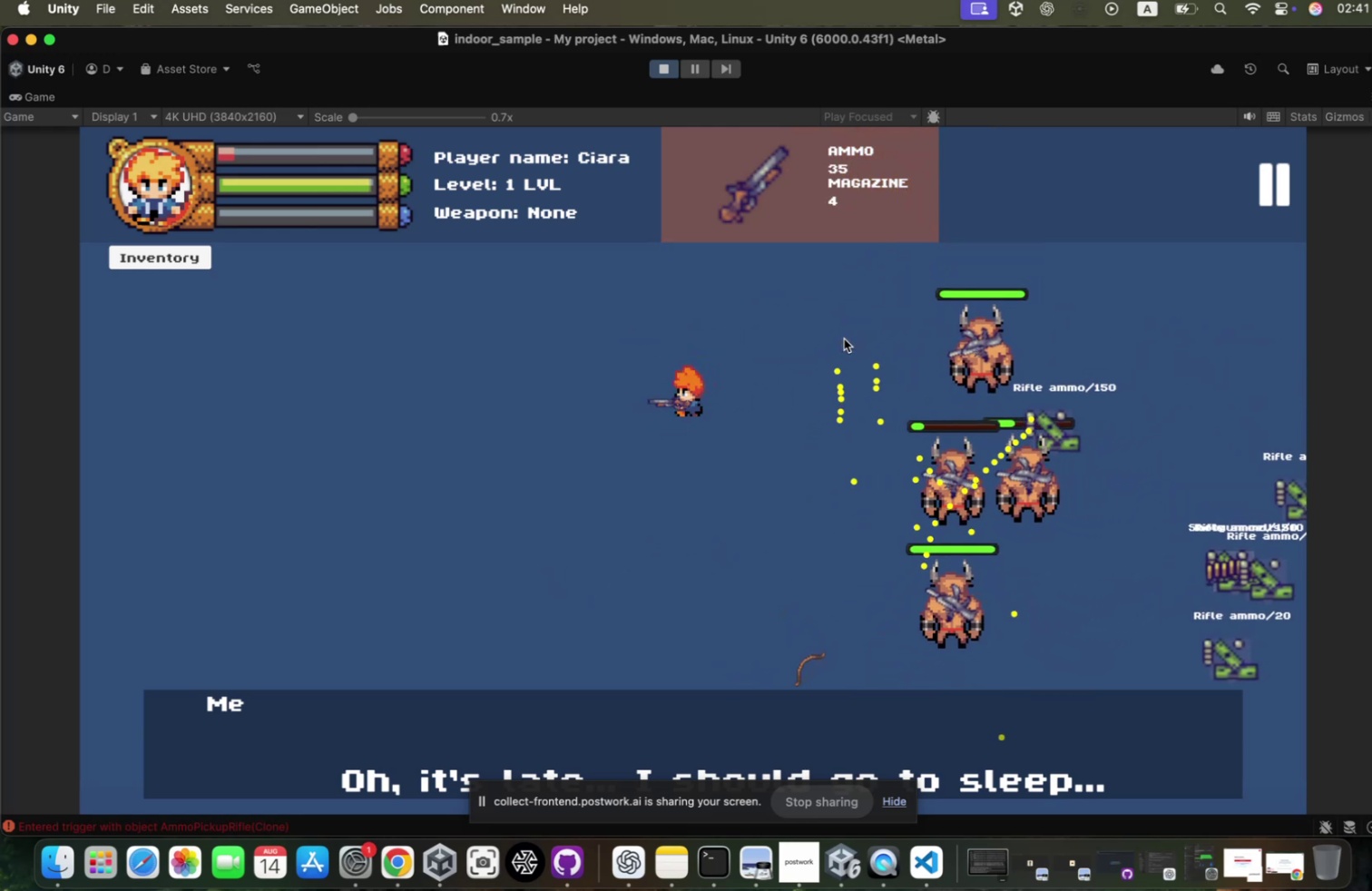 
hold_key(key=W, duration=0.83)
 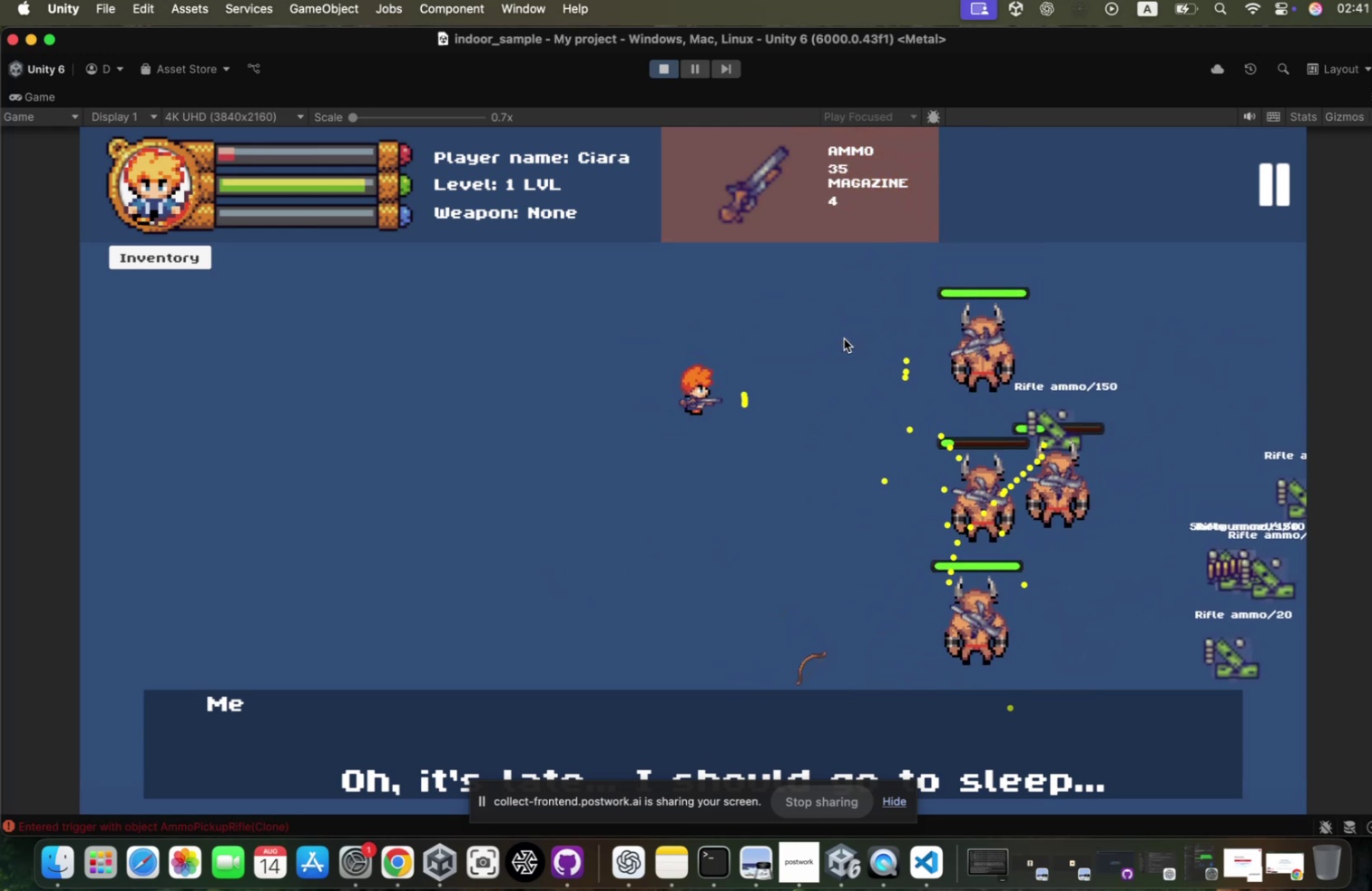 
left_click([836, 343])
 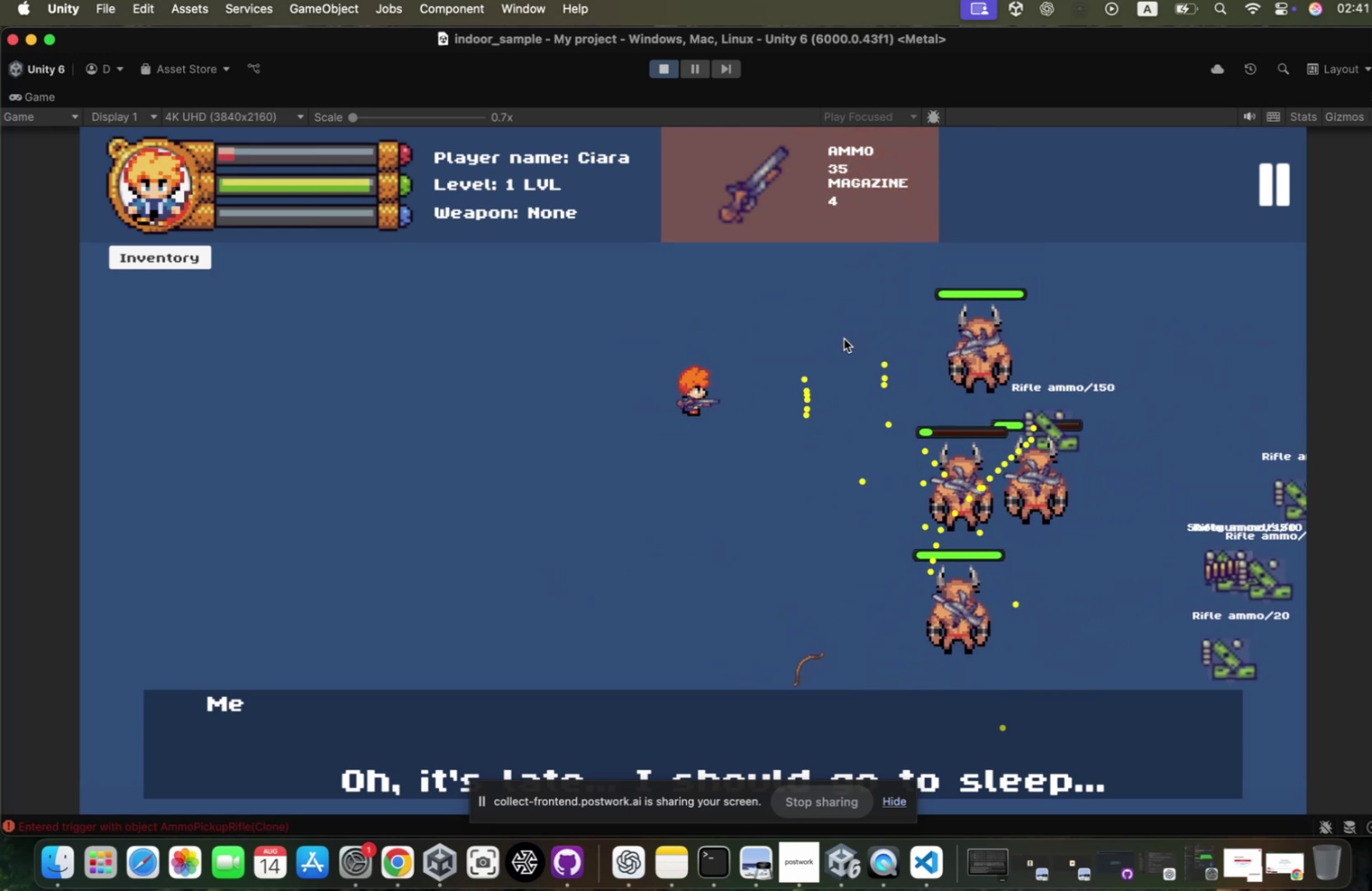 
hold_key(key=A, duration=0.71)
 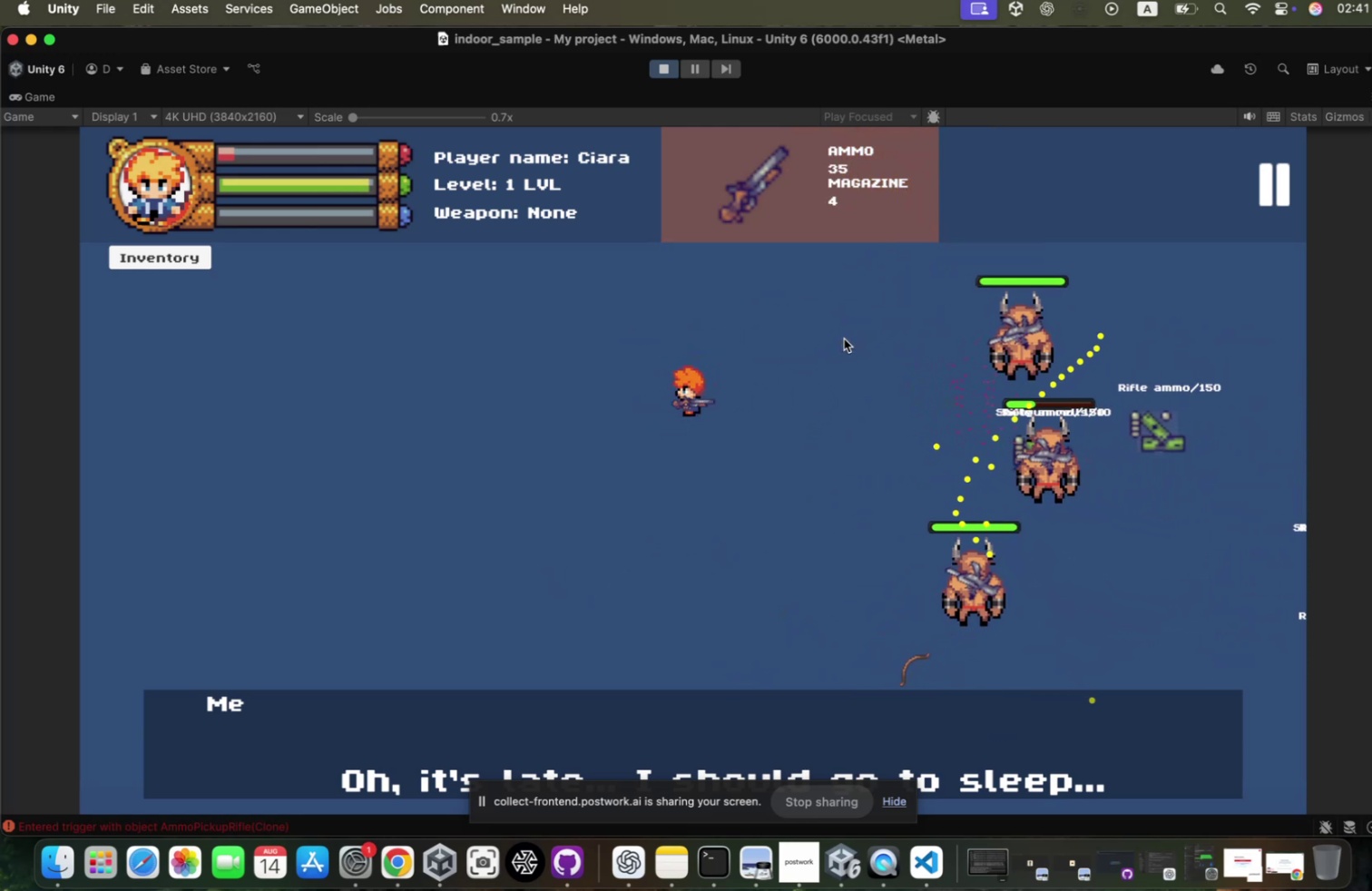 
type(dd)
 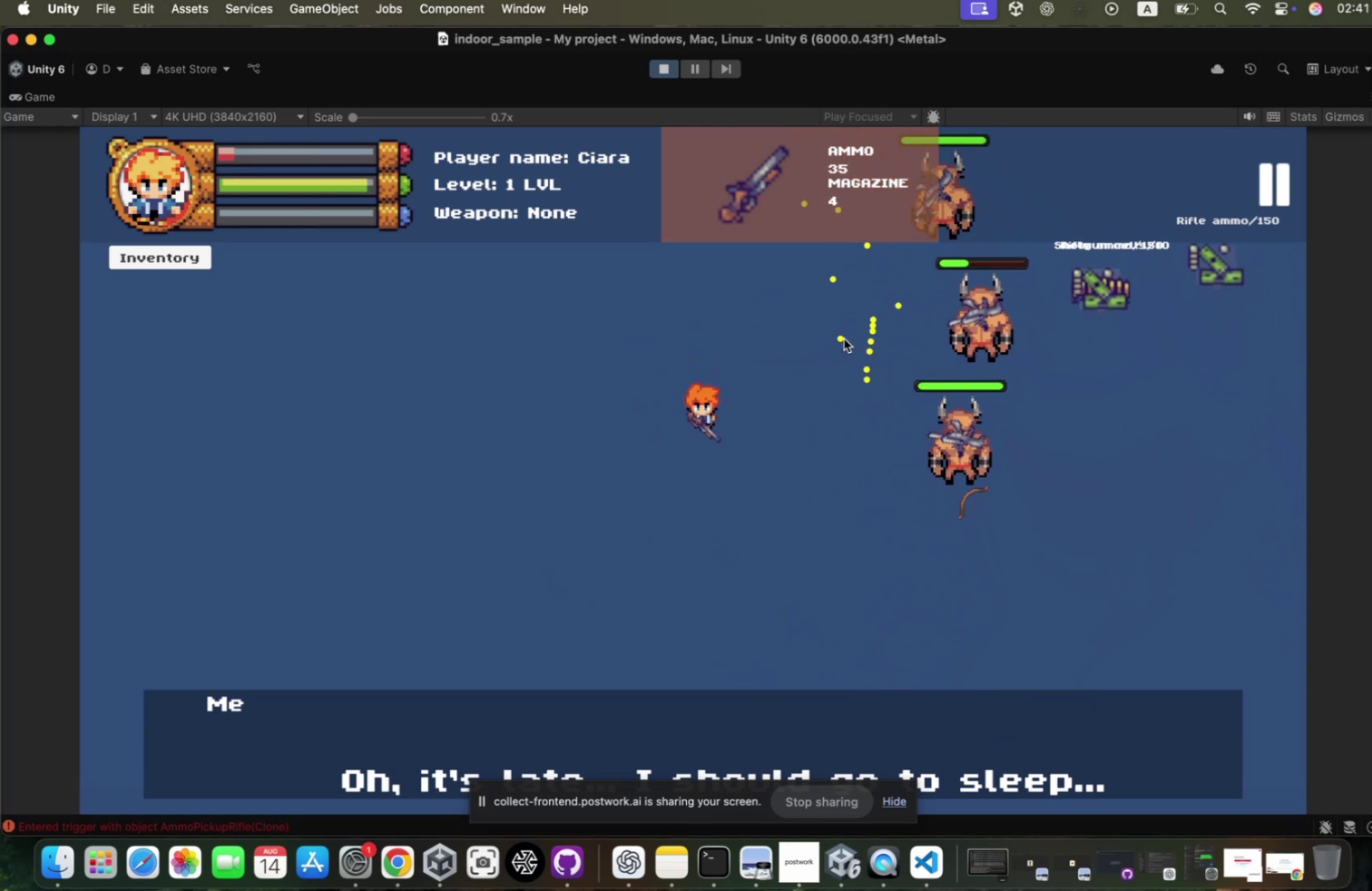 
hold_key(key=A, duration=0.66)
 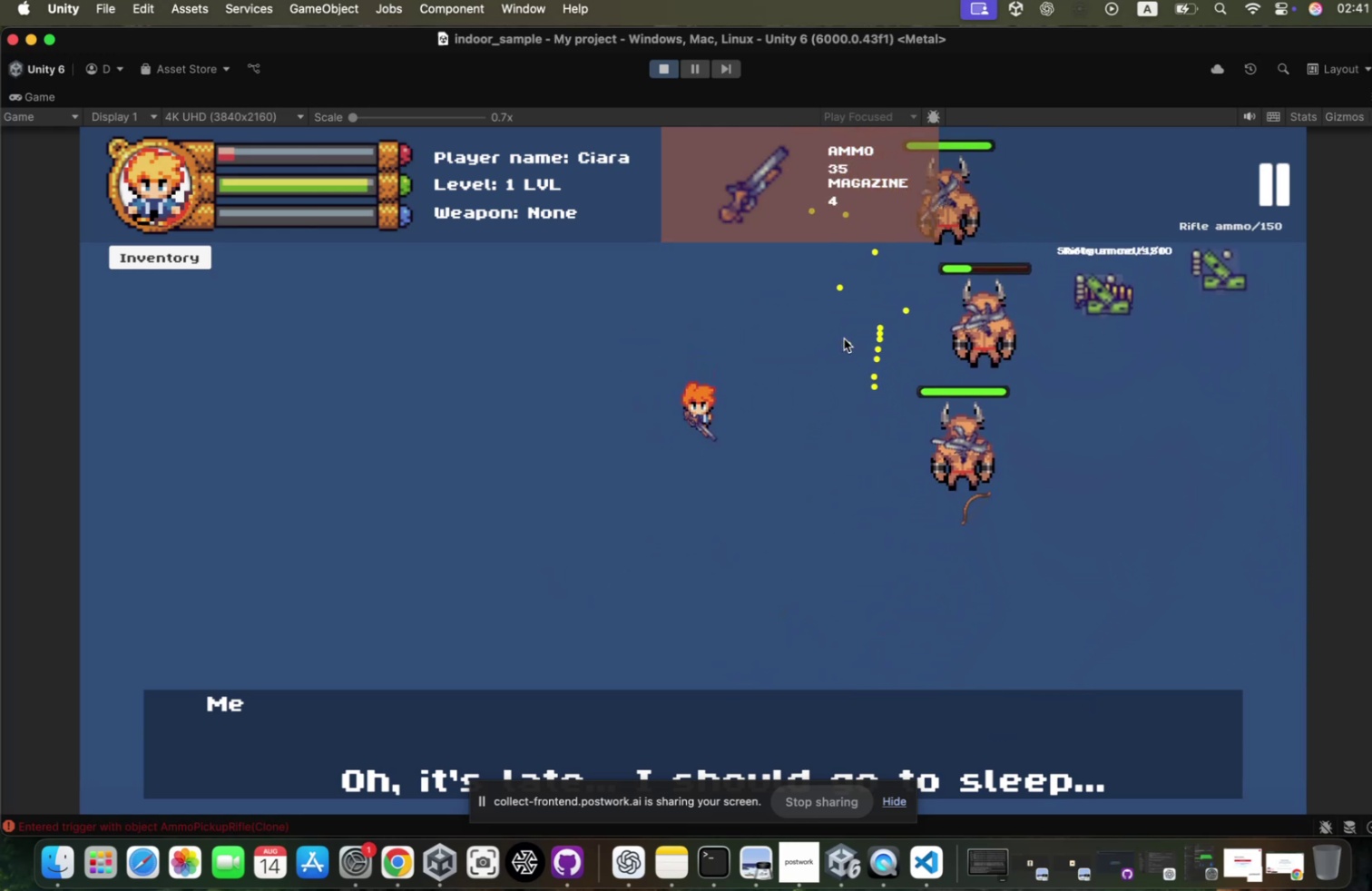 
hold_key(key=S, duration=1.29)
 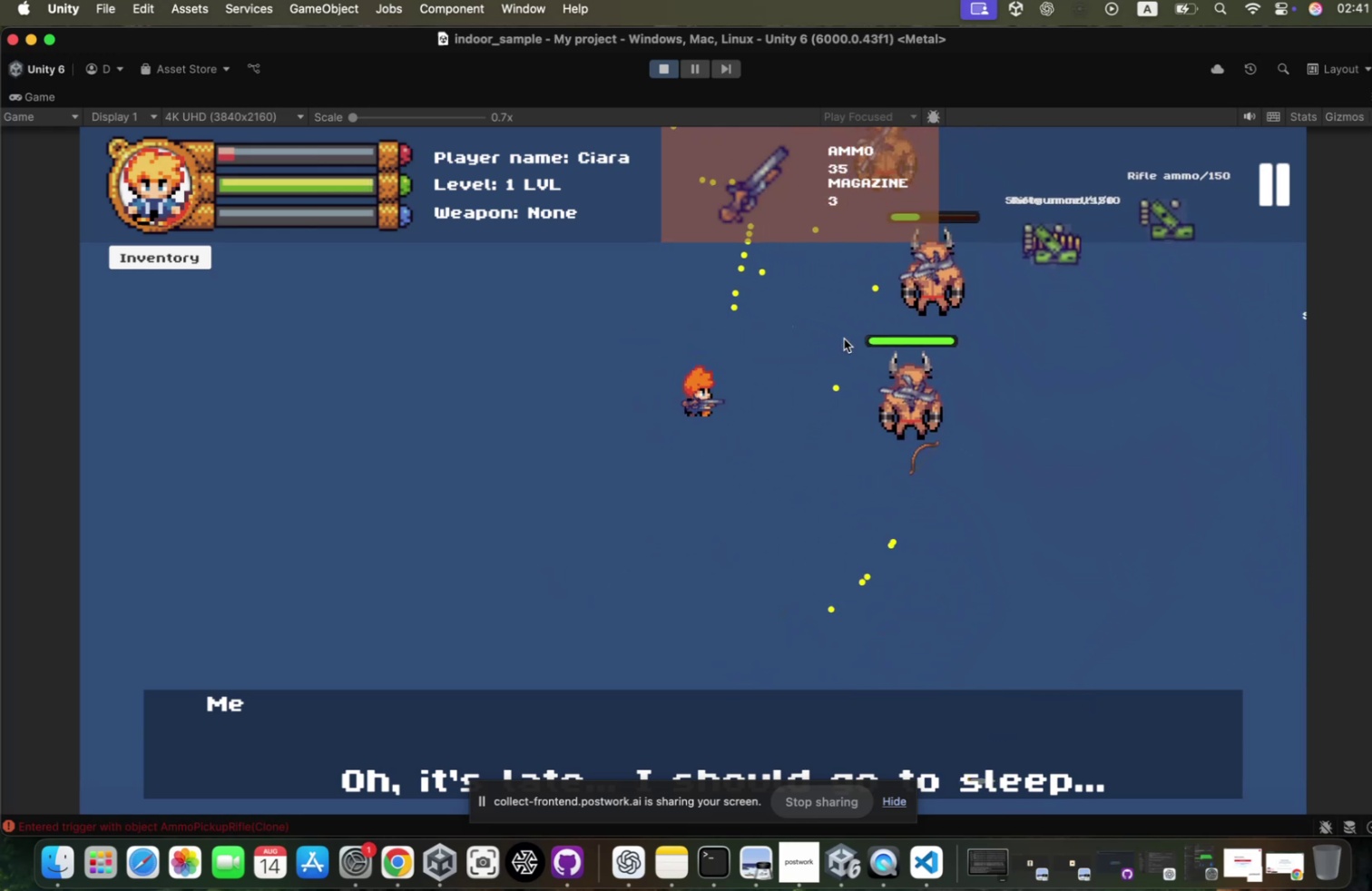 
hold_key(key=D, duration=0.32)
 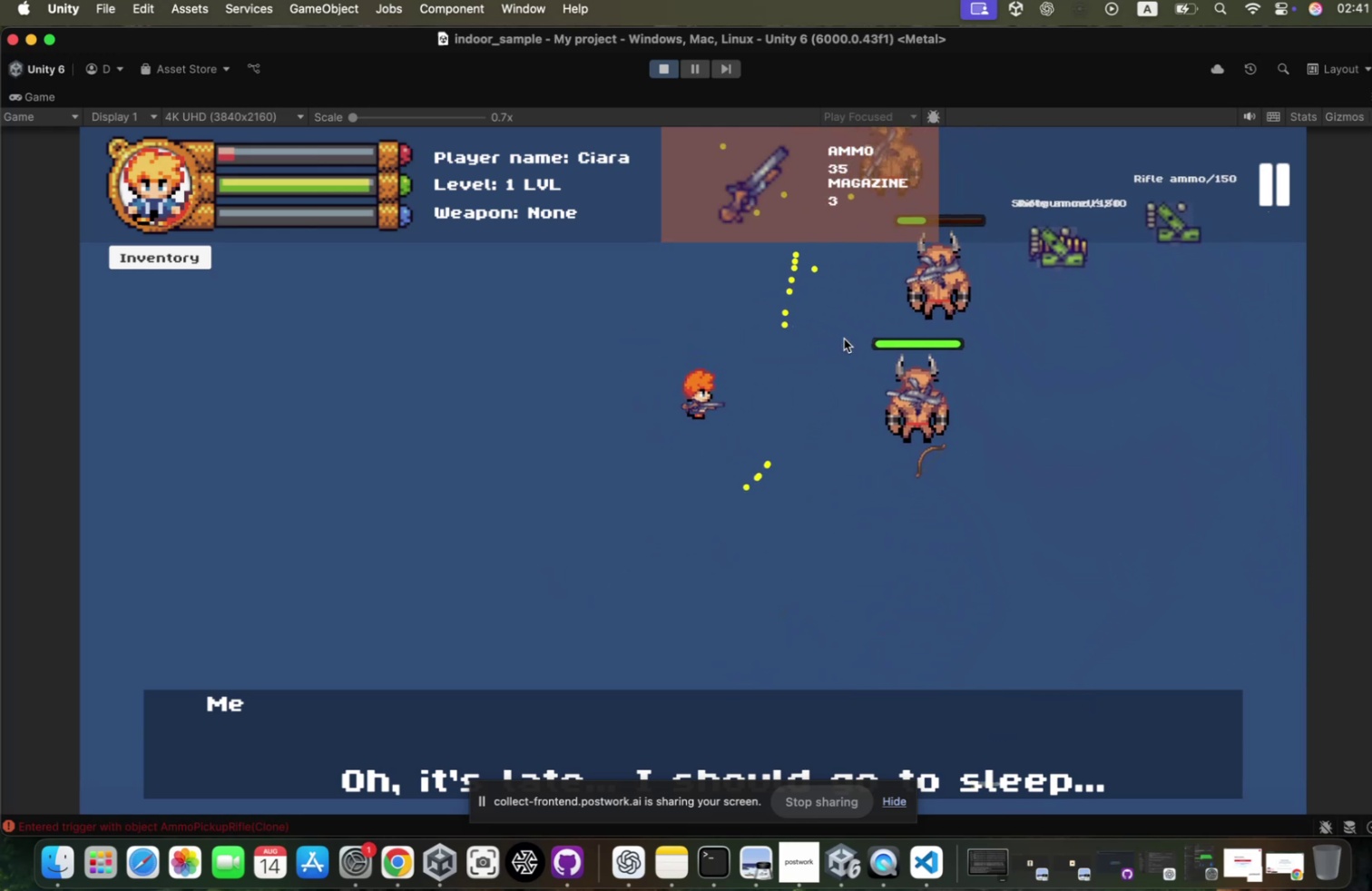 
left_click([836, 343])
 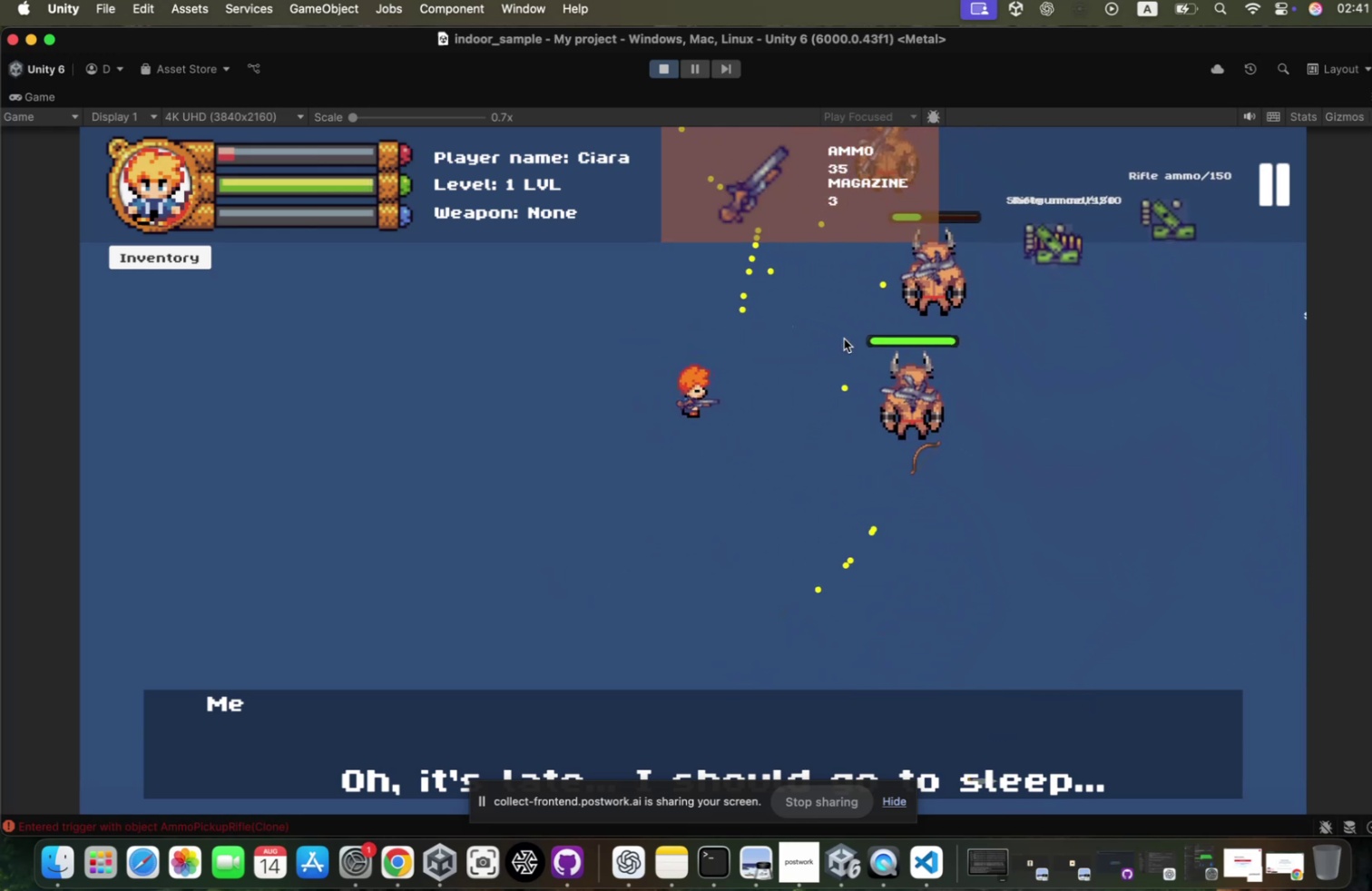 
type(ddw)
 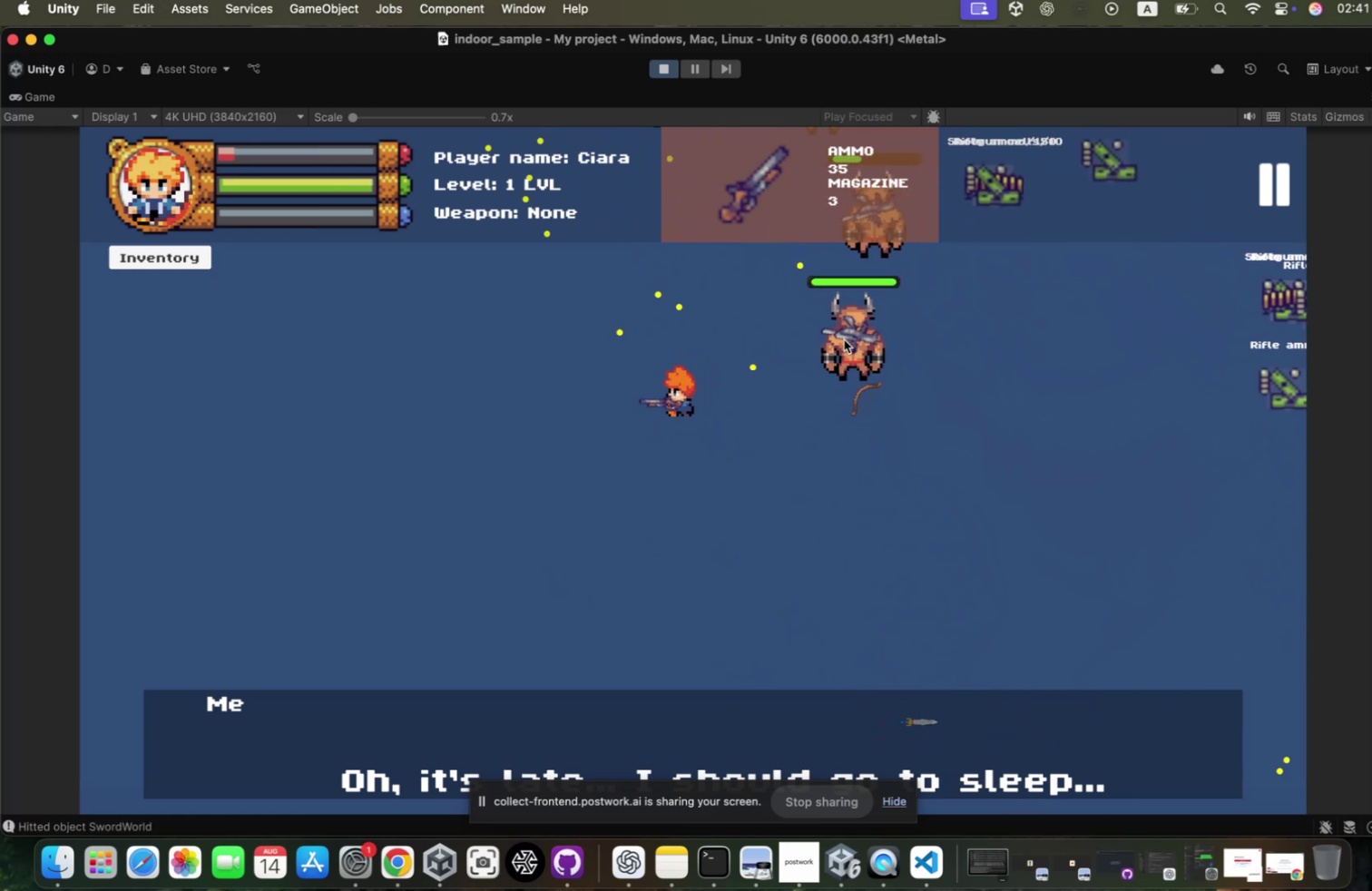 
hold_key(key=S, duration=0.45)
 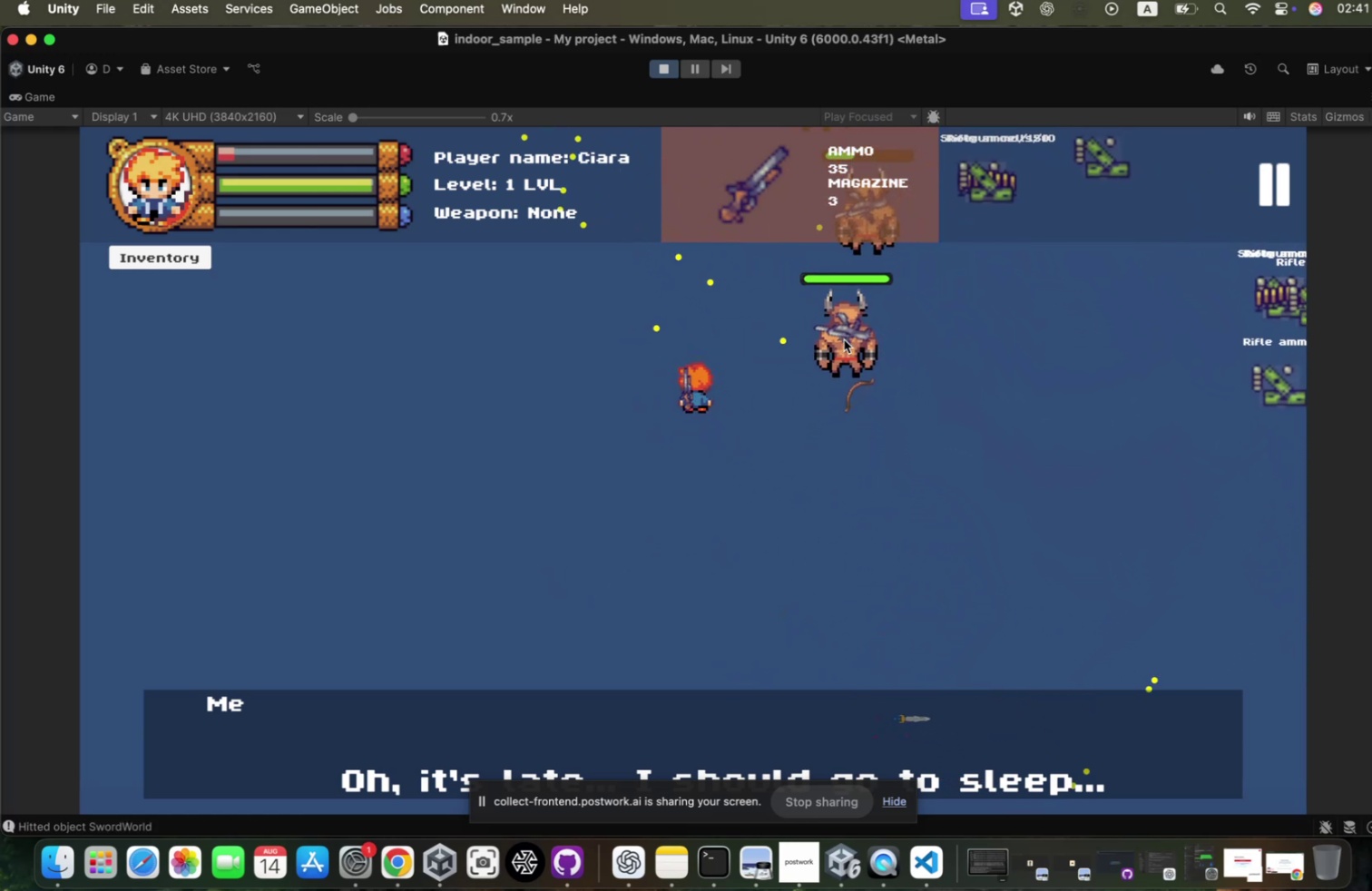 
left_click([836, 344])
 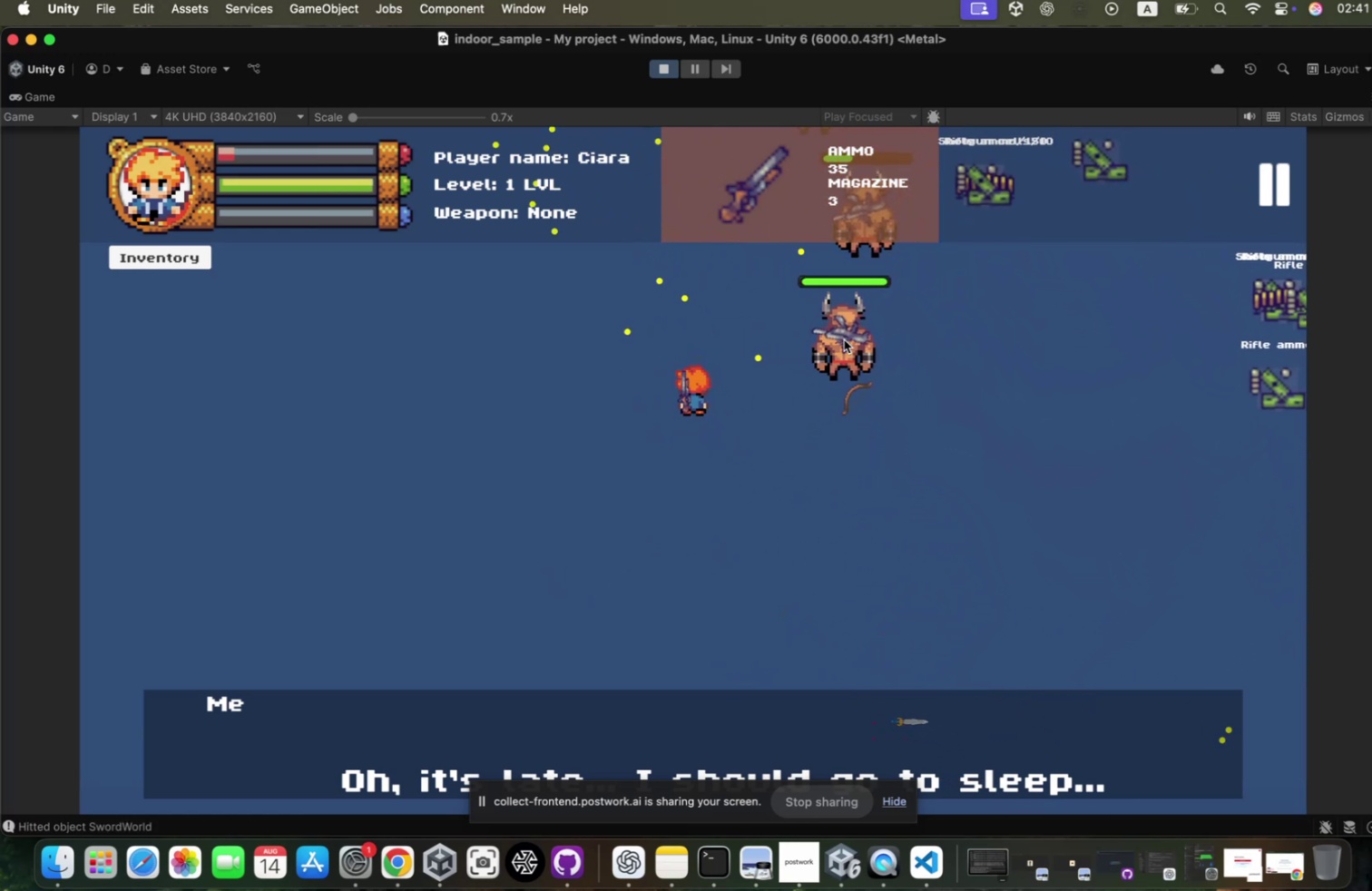 
hold_key(key=A, duration=0.42)
 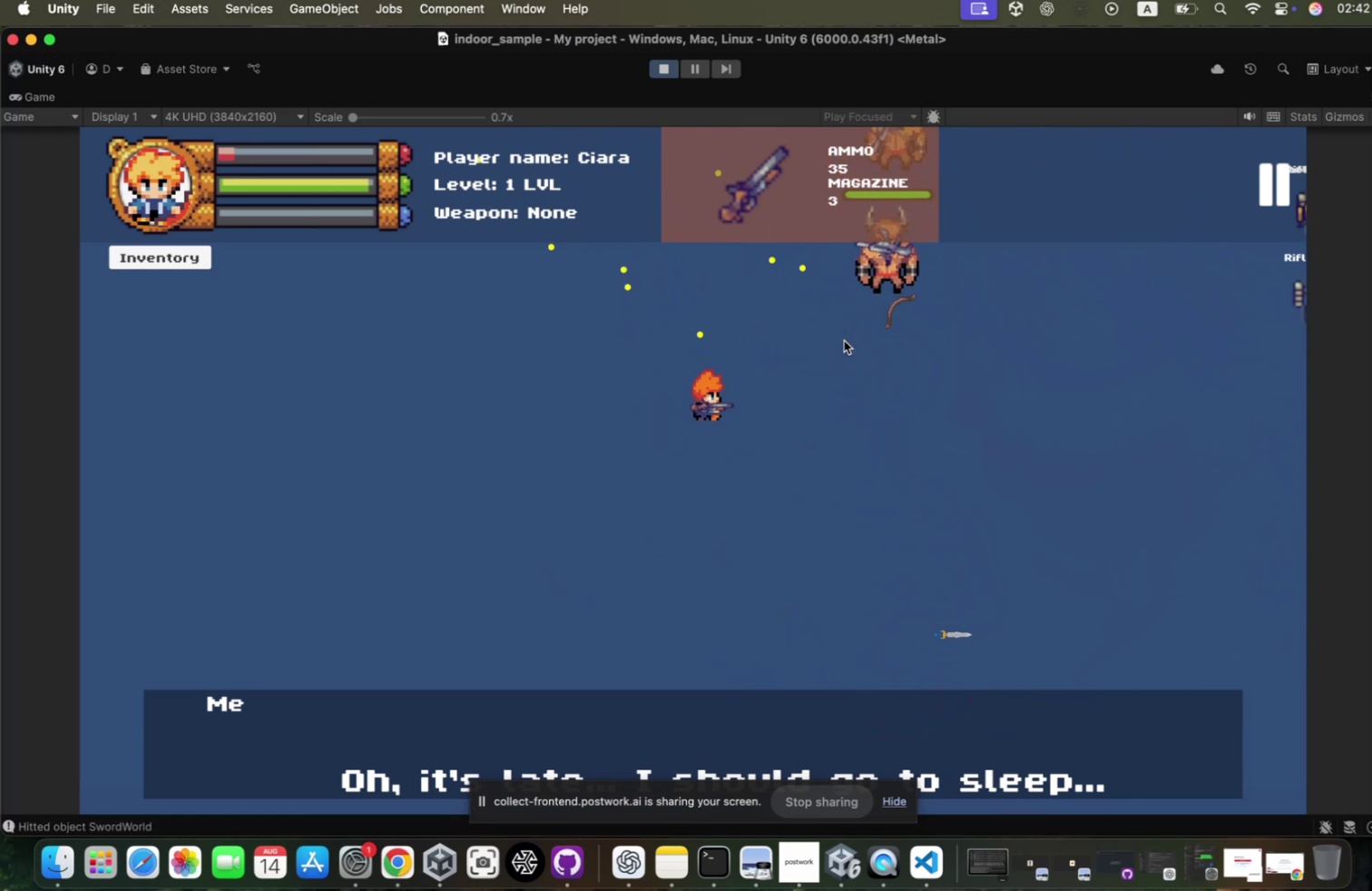 
hold_key(key=S, duration=0.56)
 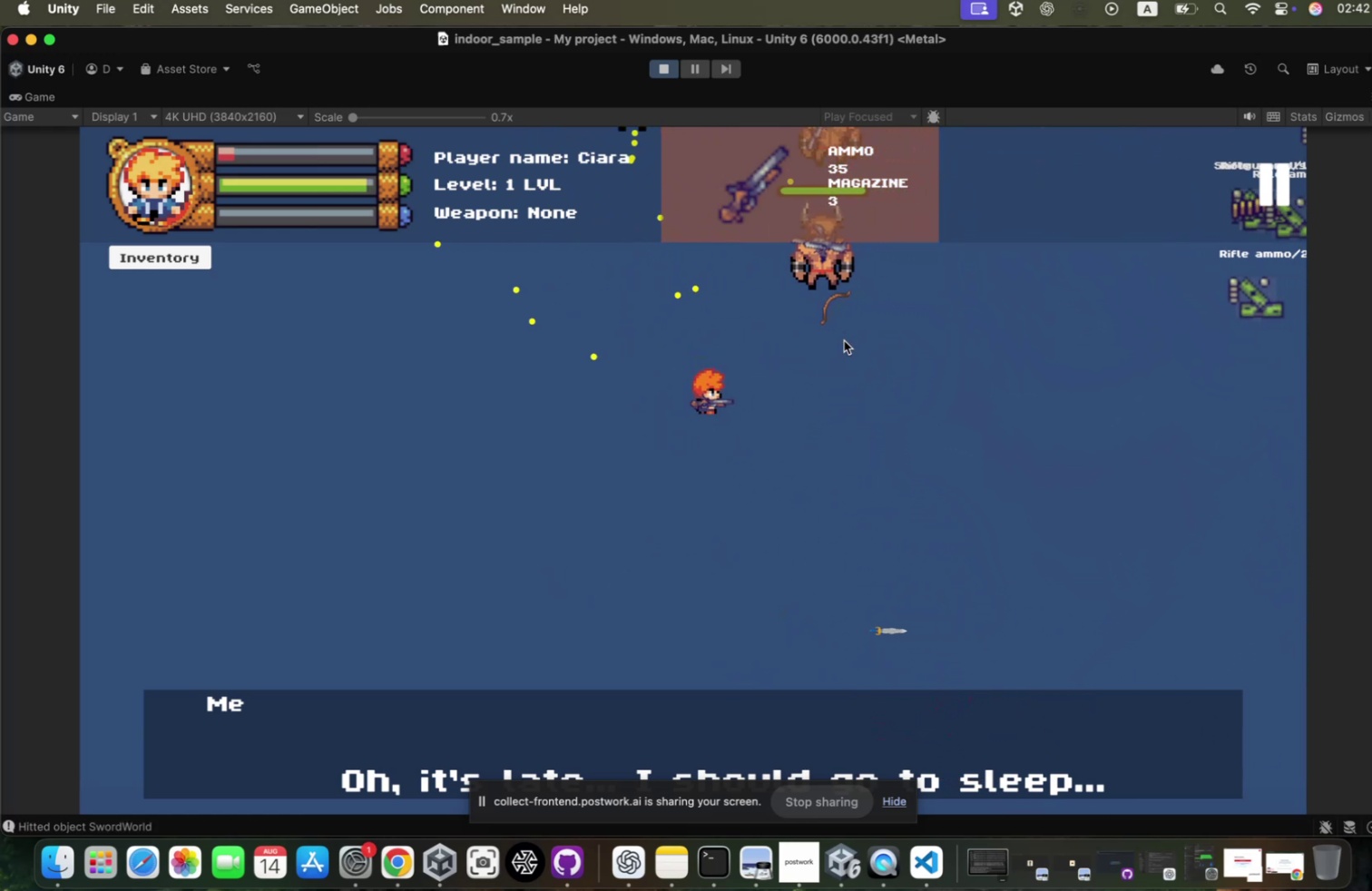 
hold_key(key=D, duration=1.08)
 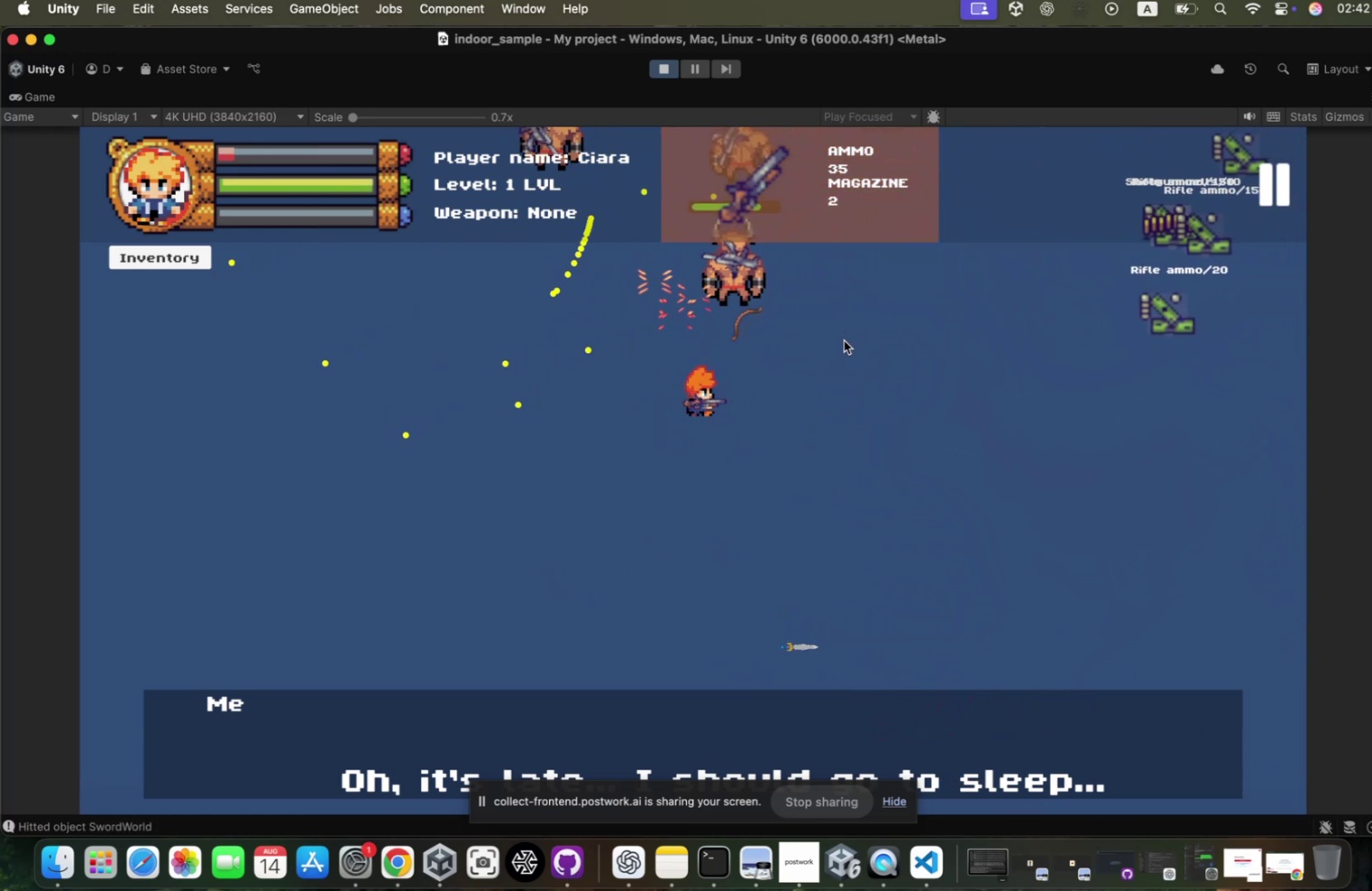 
key(W)
 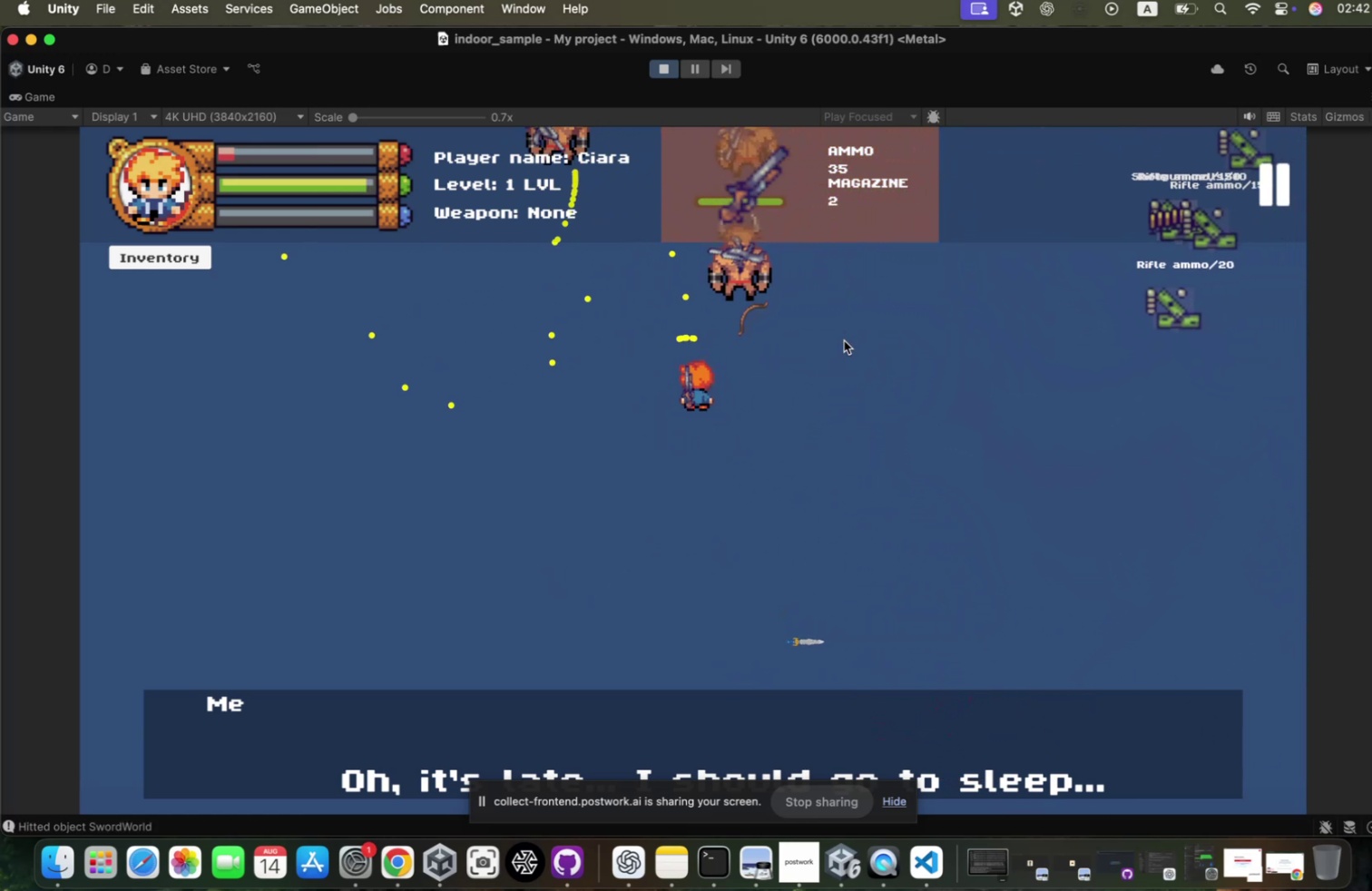 
left_click([836, 345])
 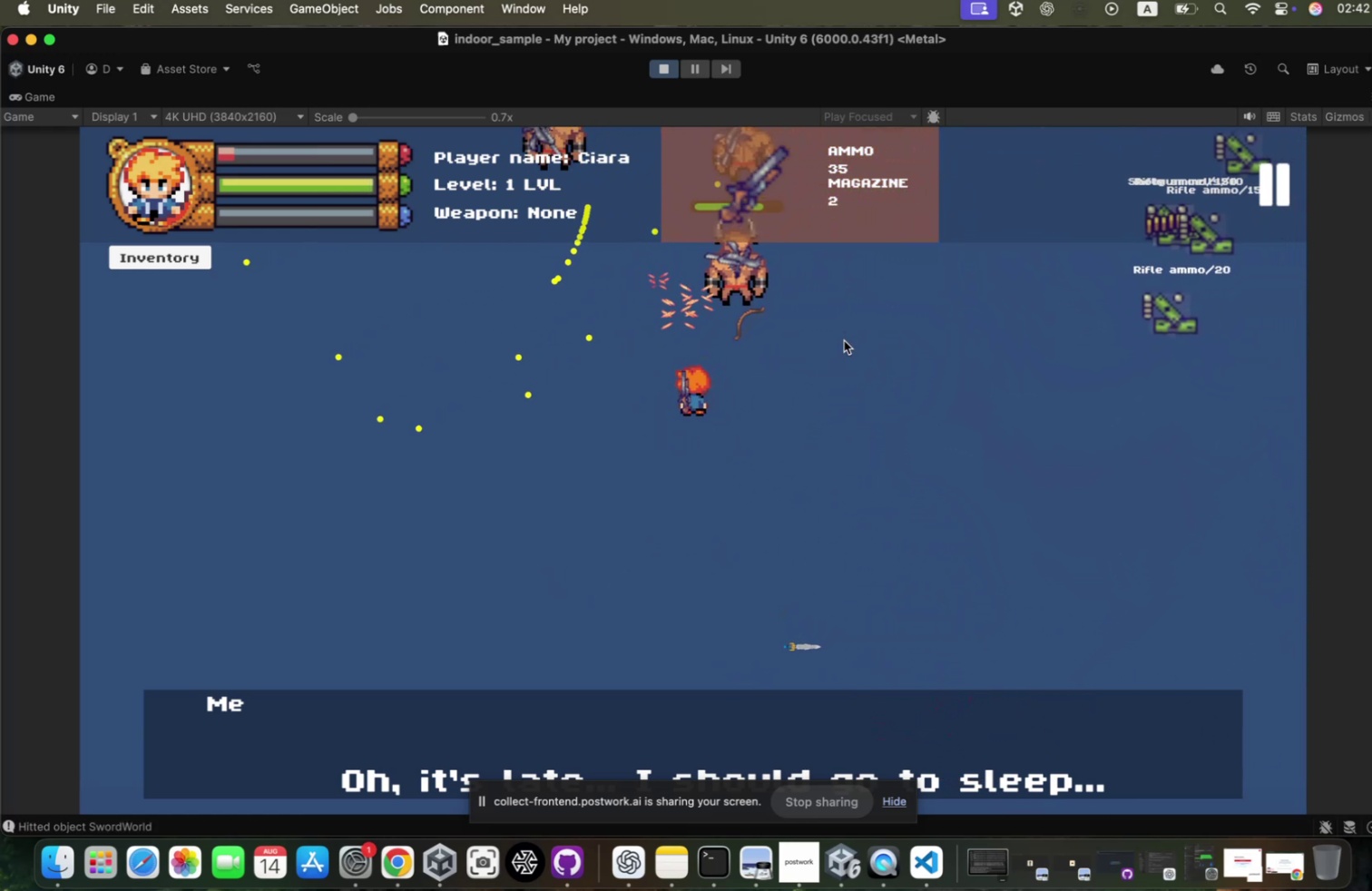 
hold_key(key=D, duration=1.71)
 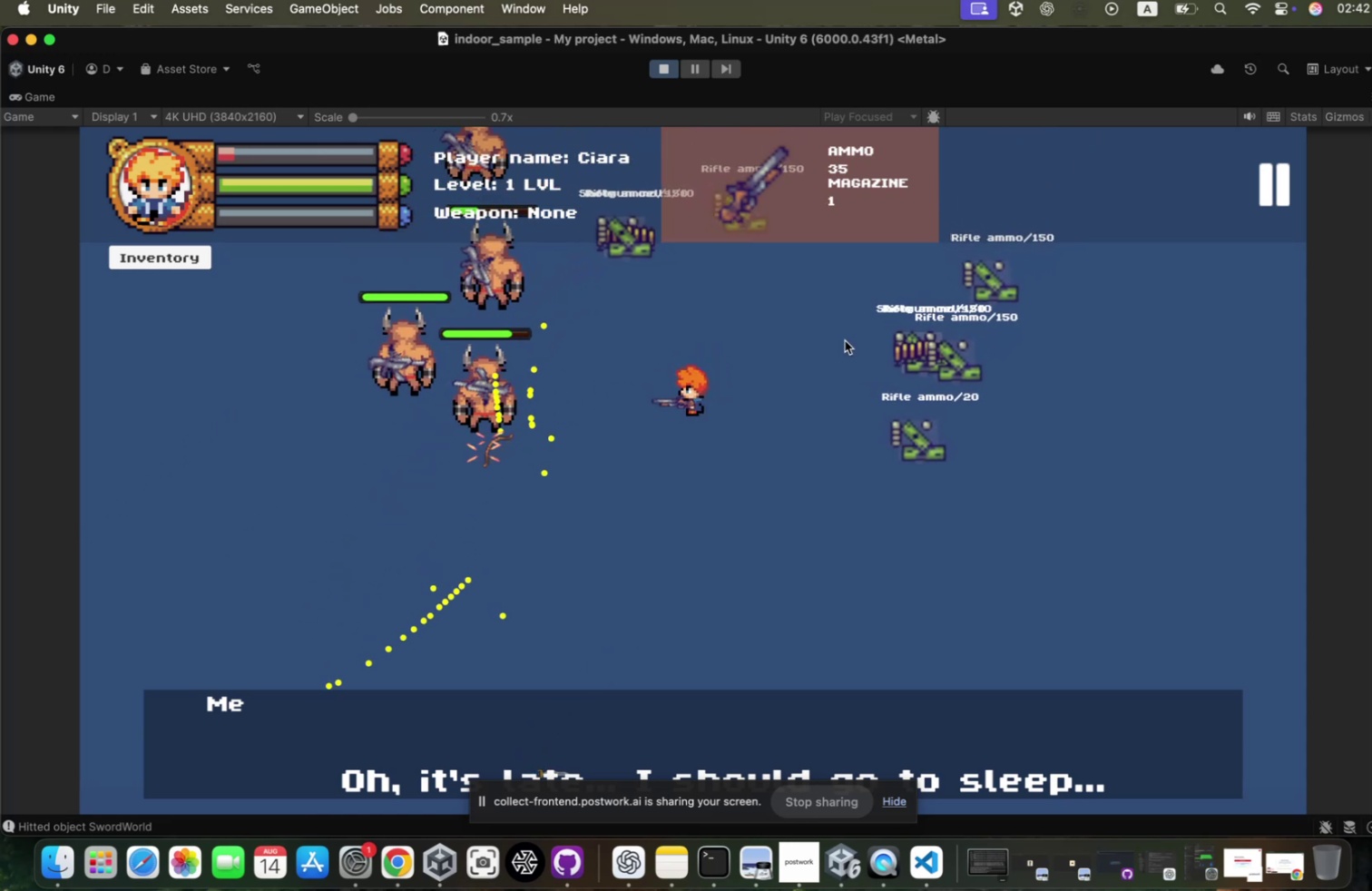 
type(ssa)
 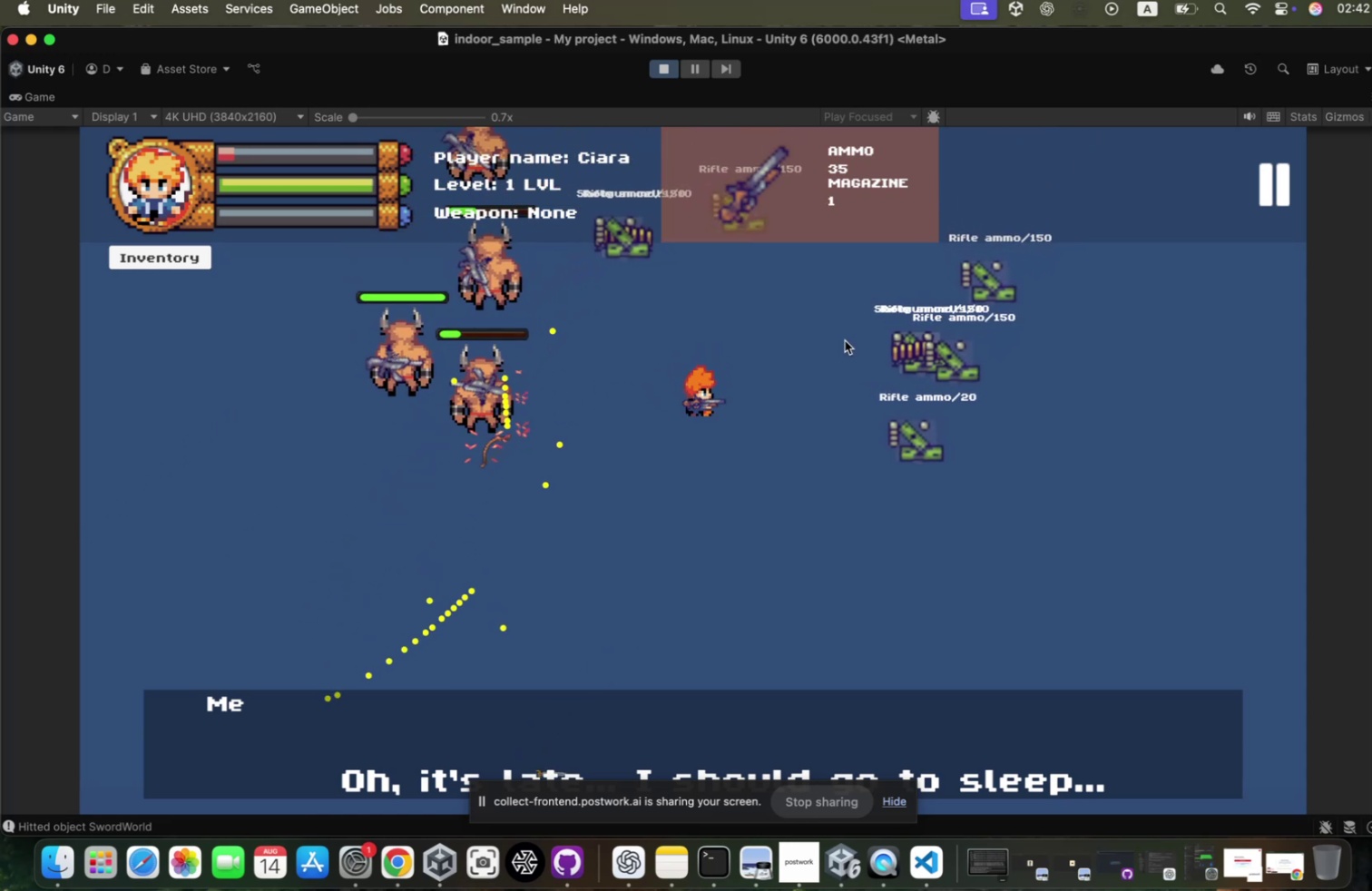 
hold_key(key=W, duration=1.09)
 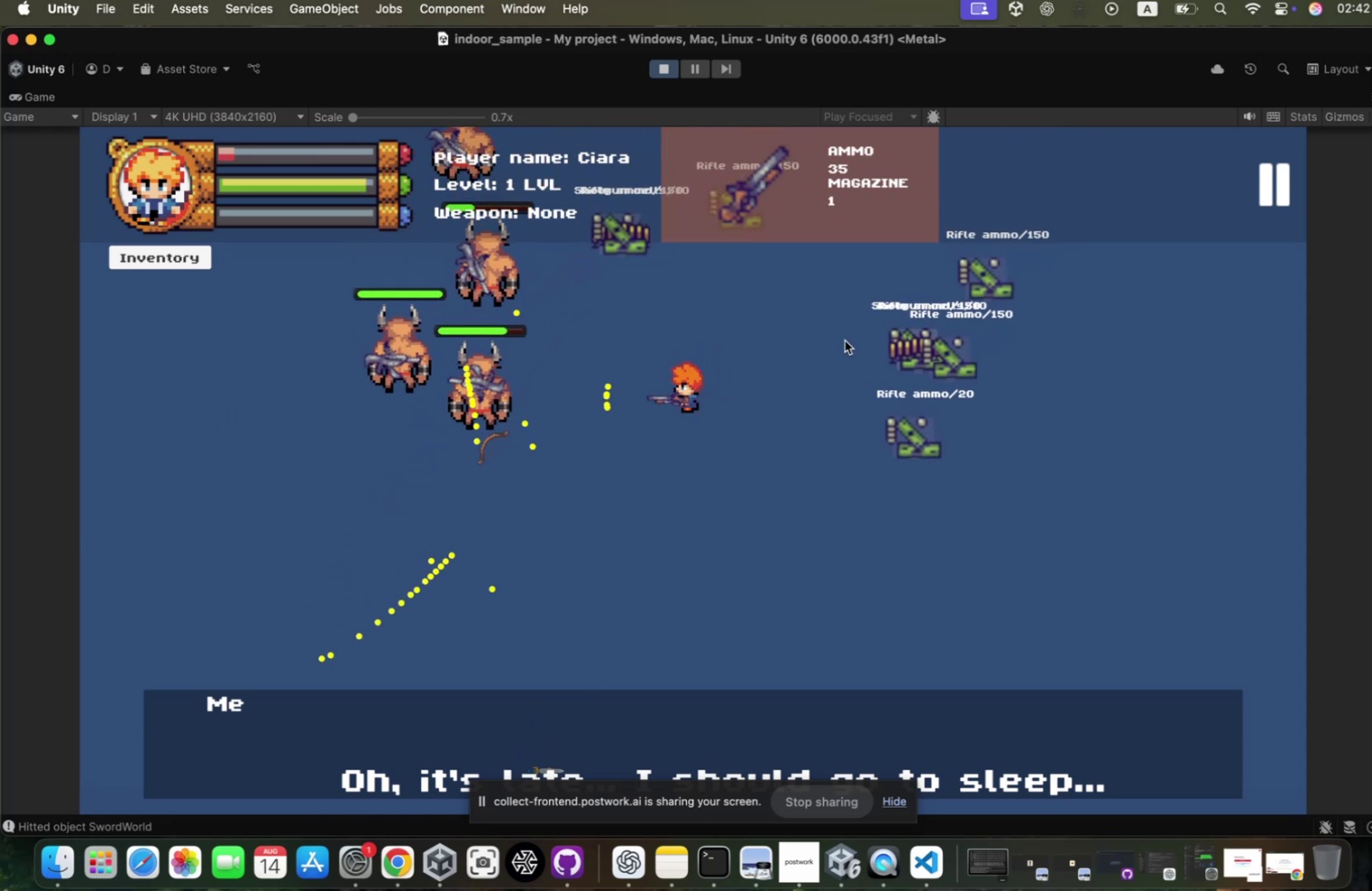 
left_click([837, 345])
 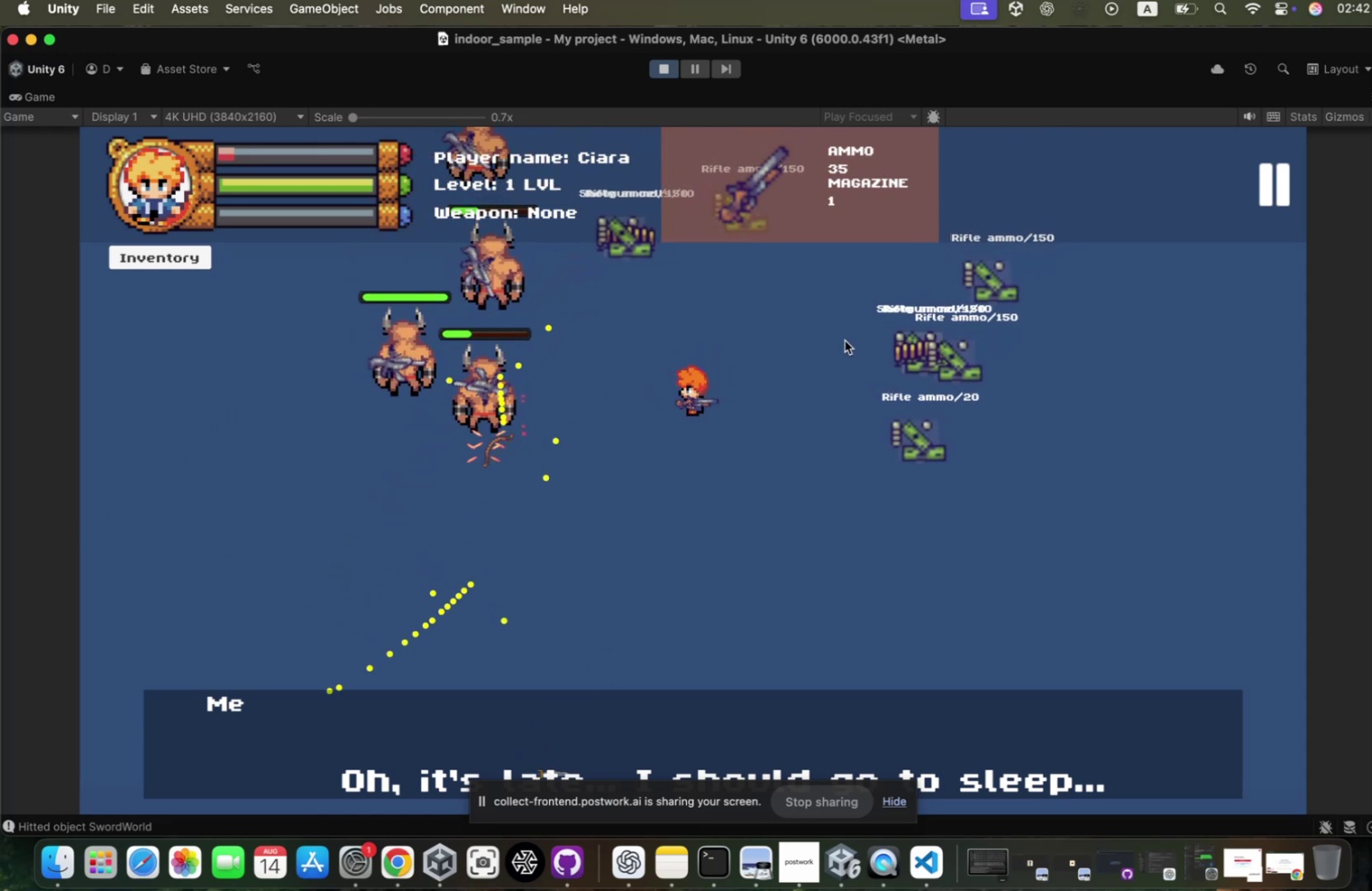 
hold_key(key=D, duration=0.36)
 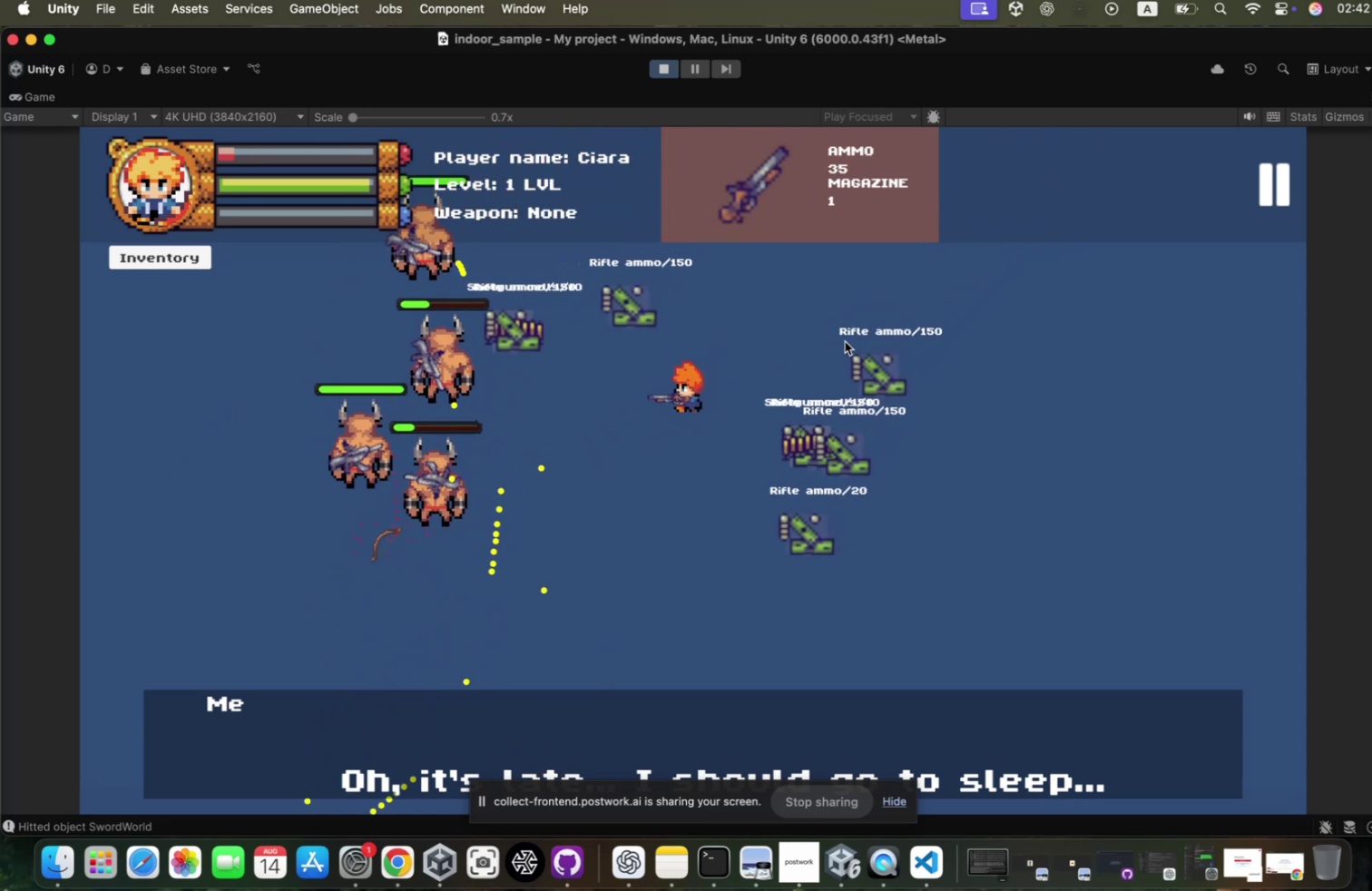 
hold_key(key=W, duration=0.6)
 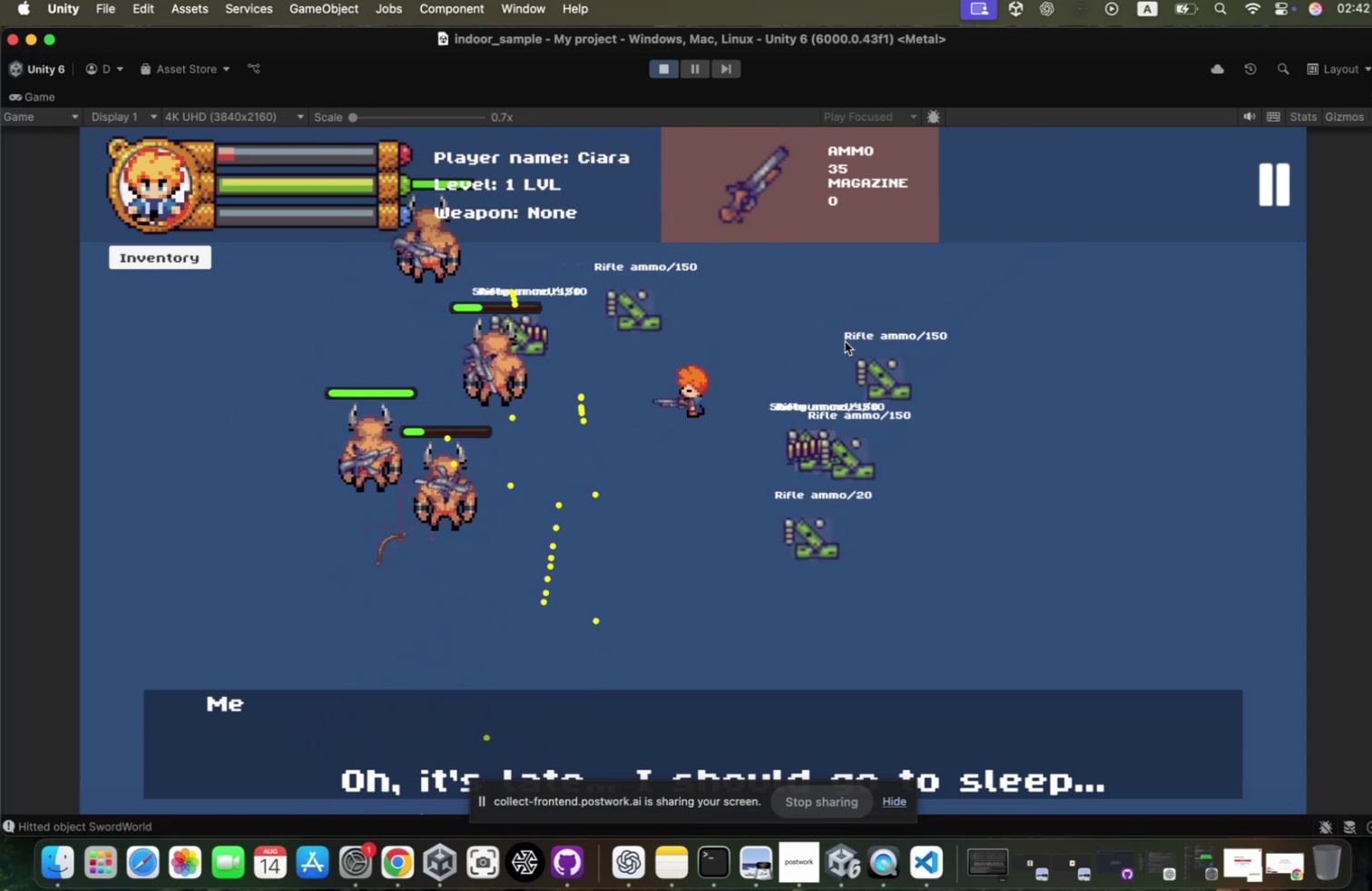 
hold_key(key=D, duration=0.42)
 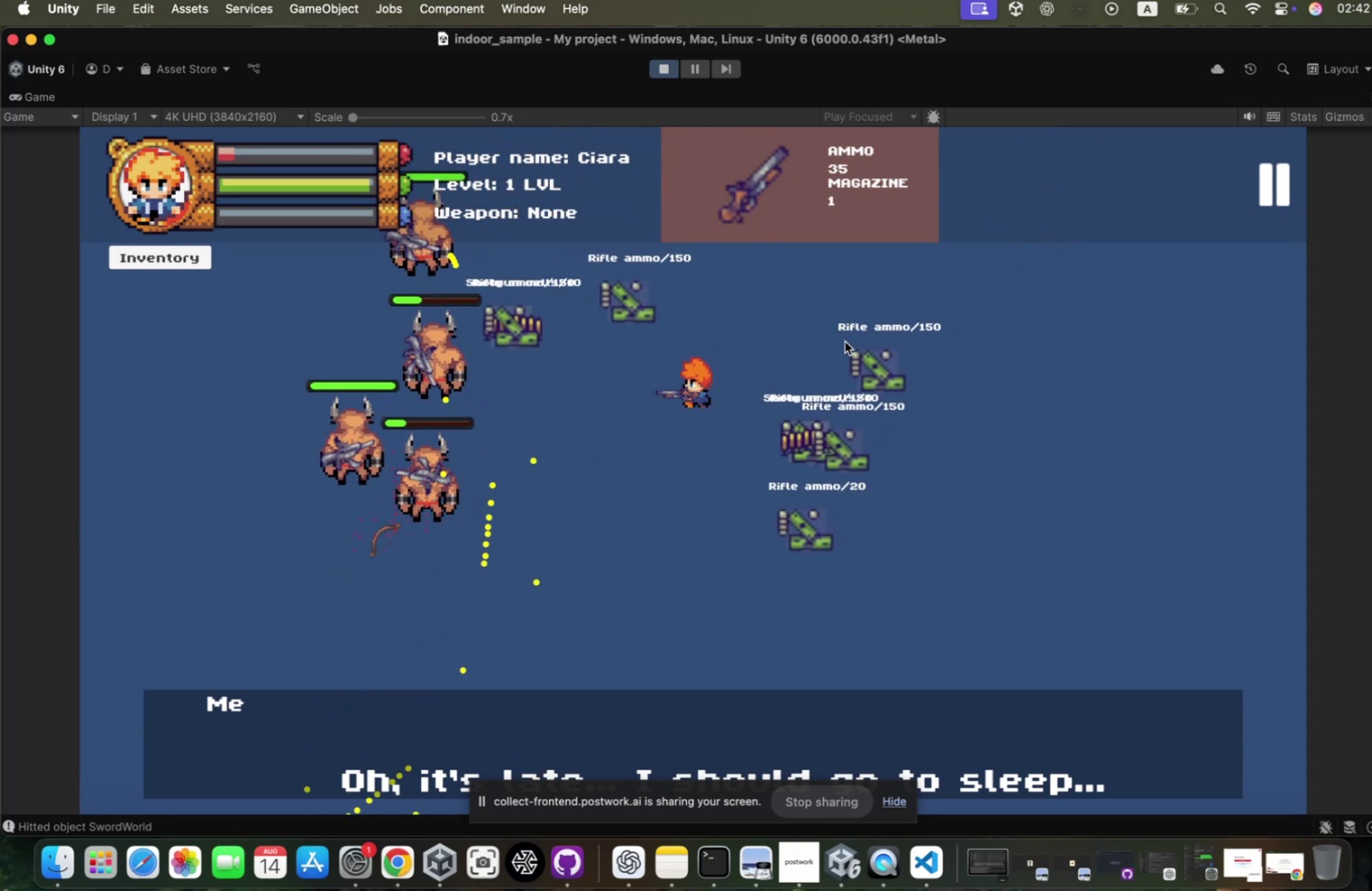 
key(A)
 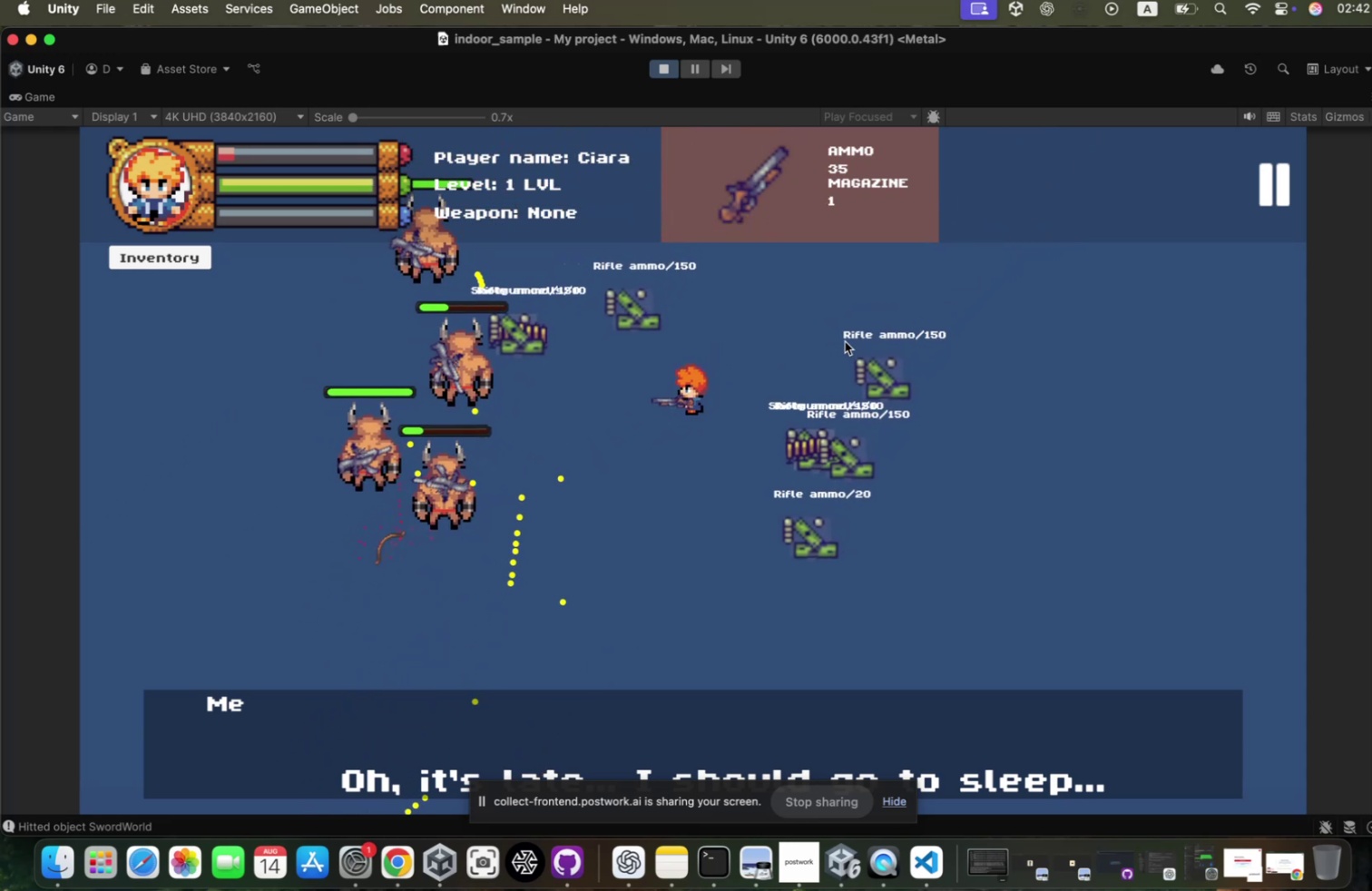 
left_click([837, 346])
 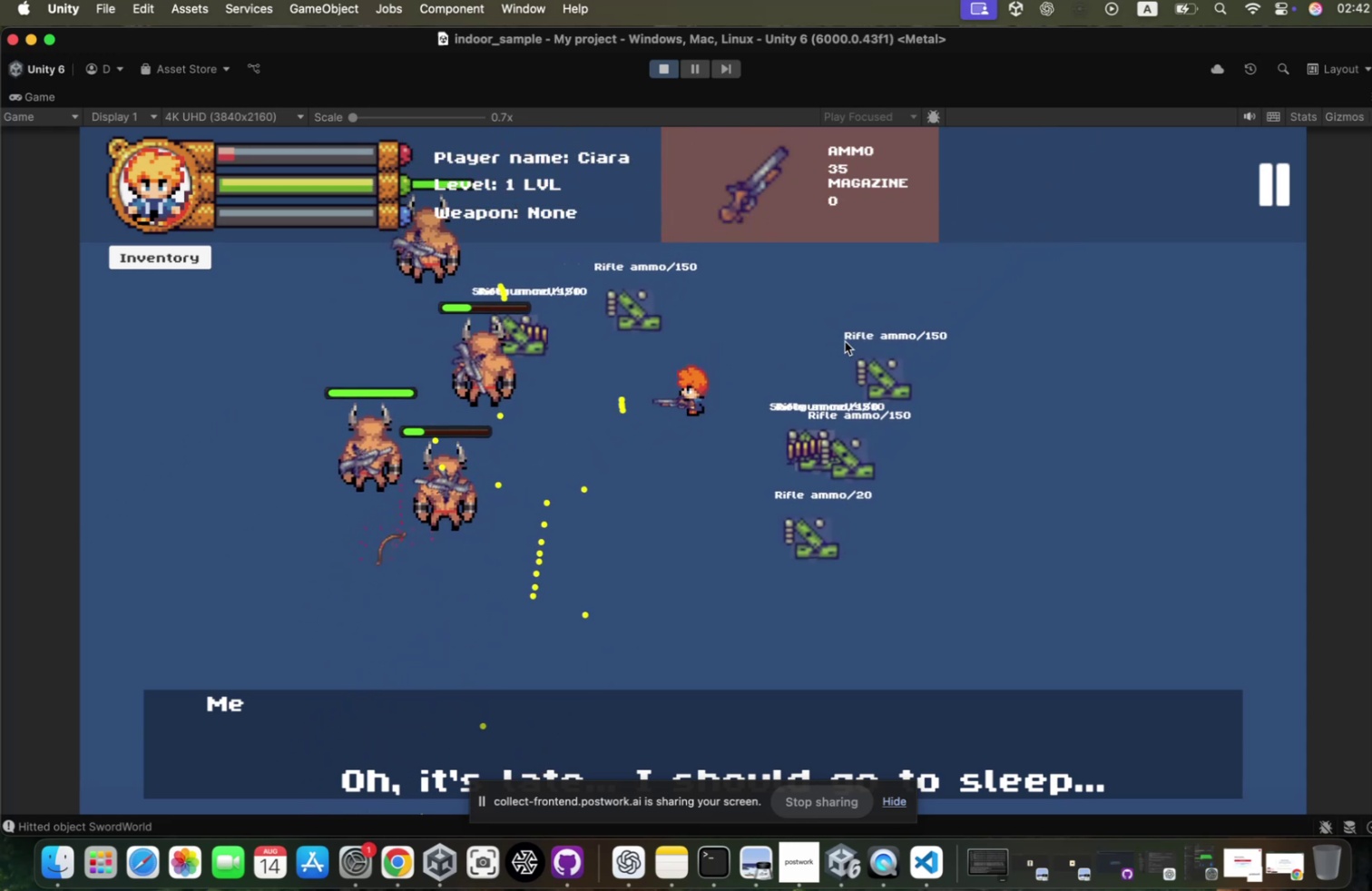 
left_click([837, 346])
 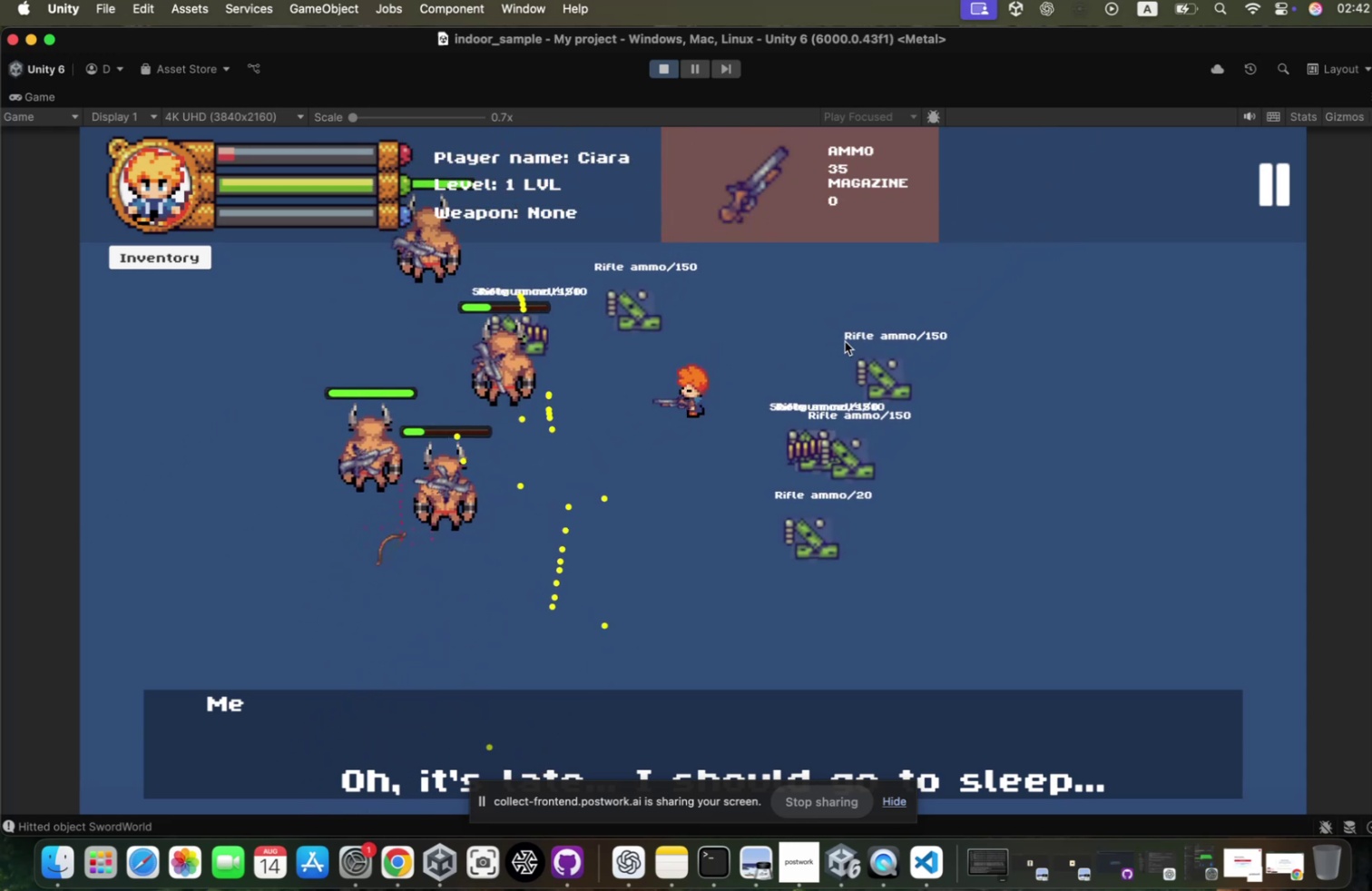 
left_click([837, 346])
 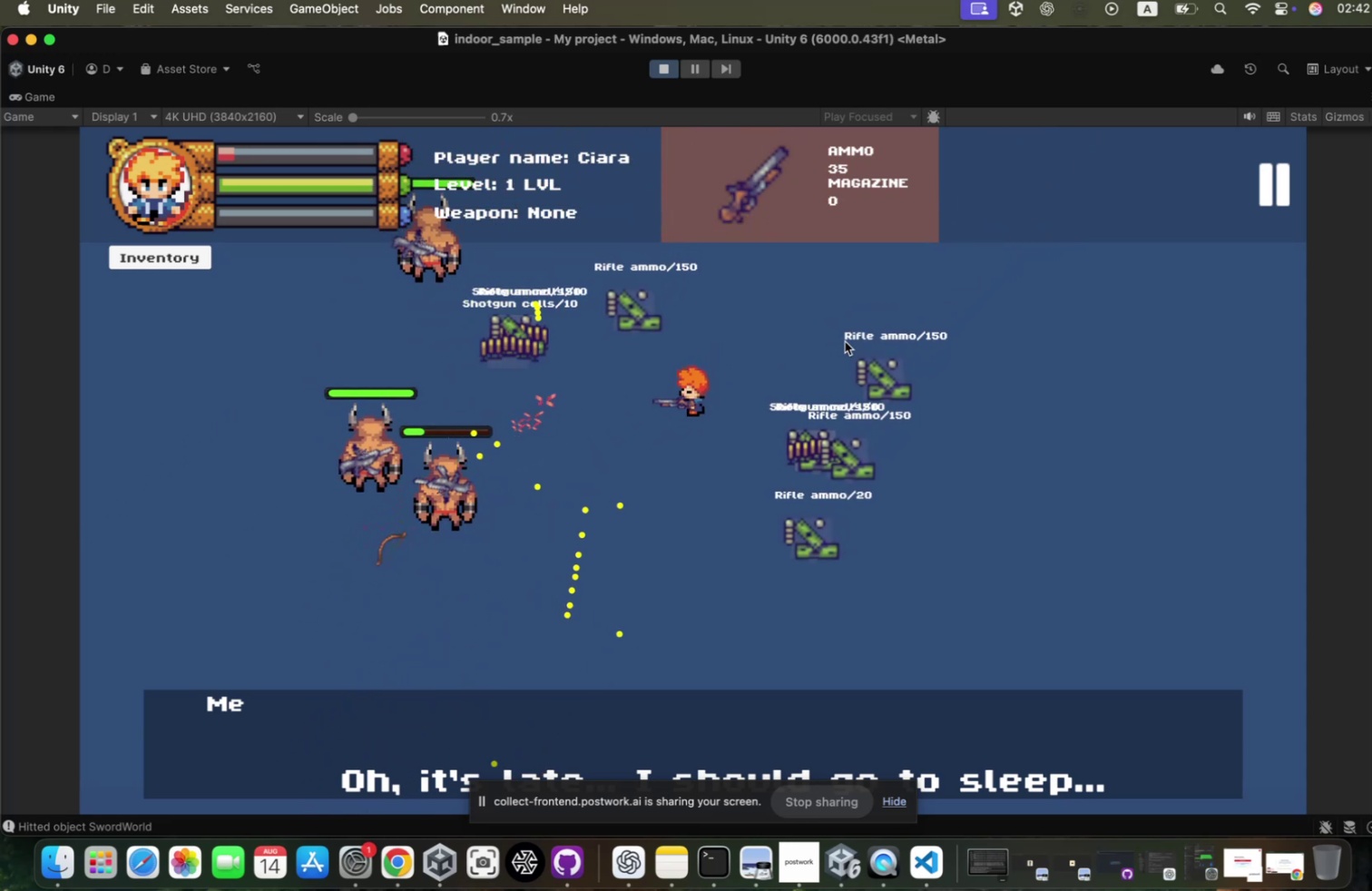 
hold_key(key=D, duration=1.0)
 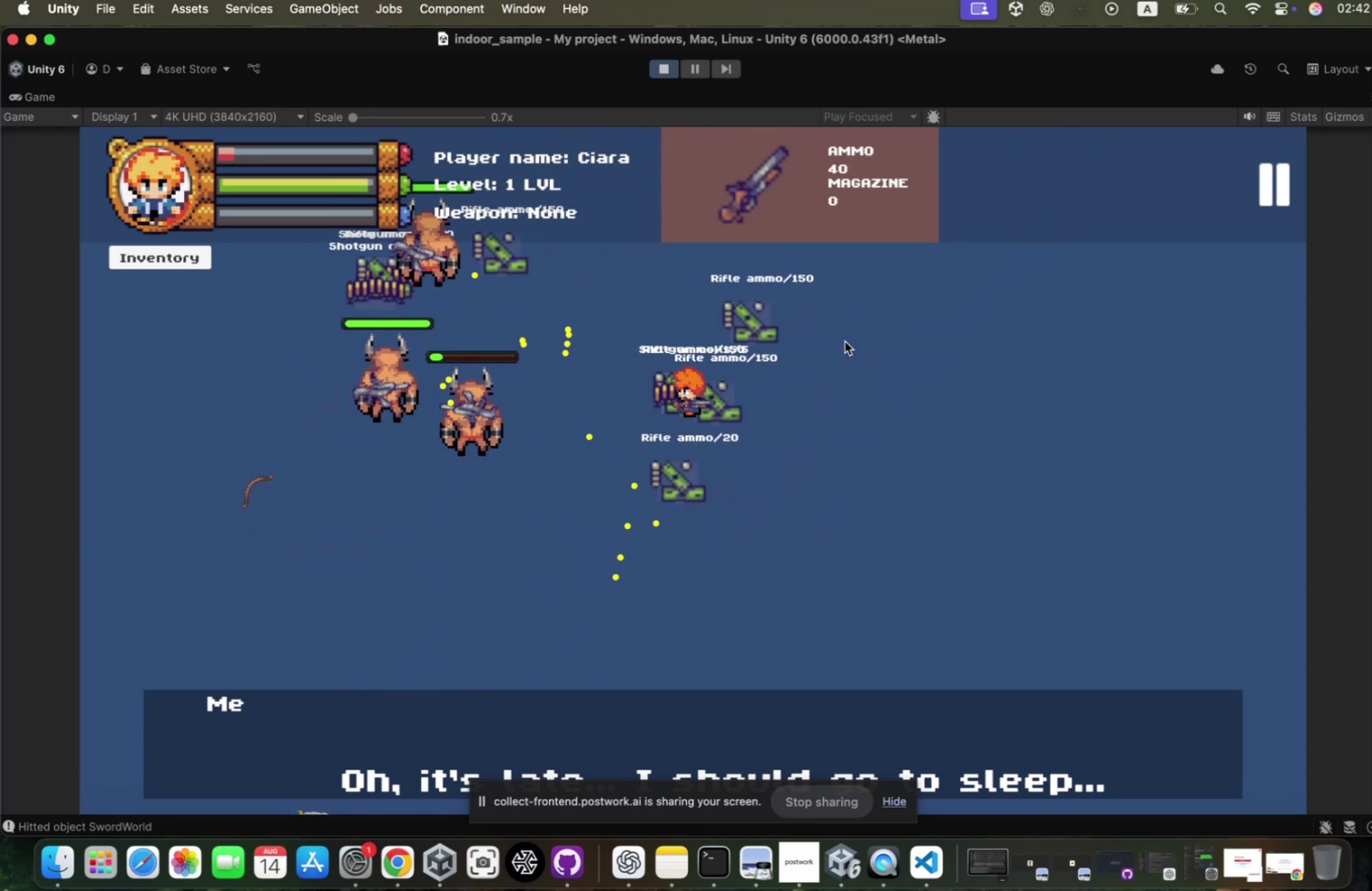 
type(wadras)
 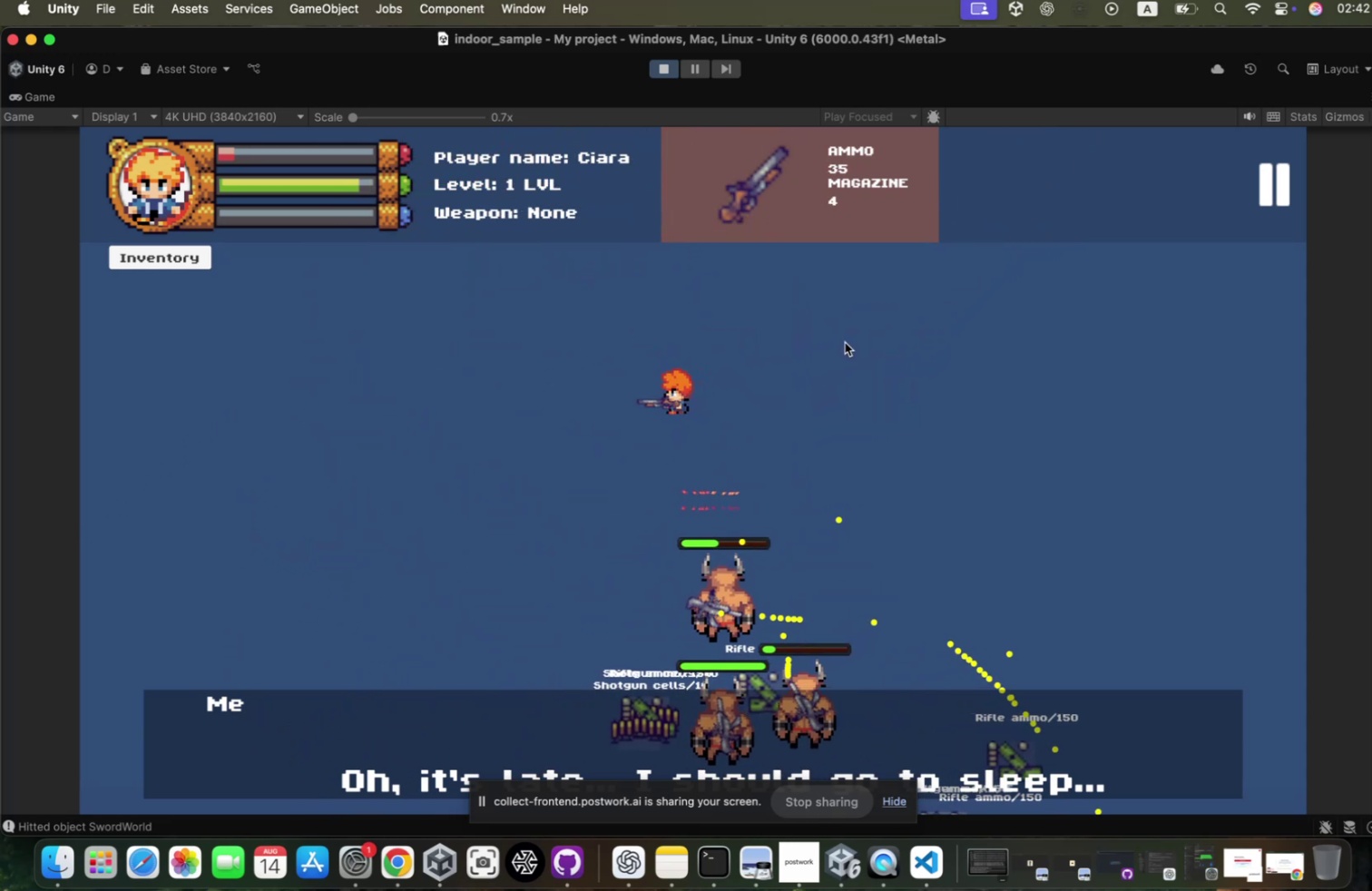 
left_click([837, 347])
 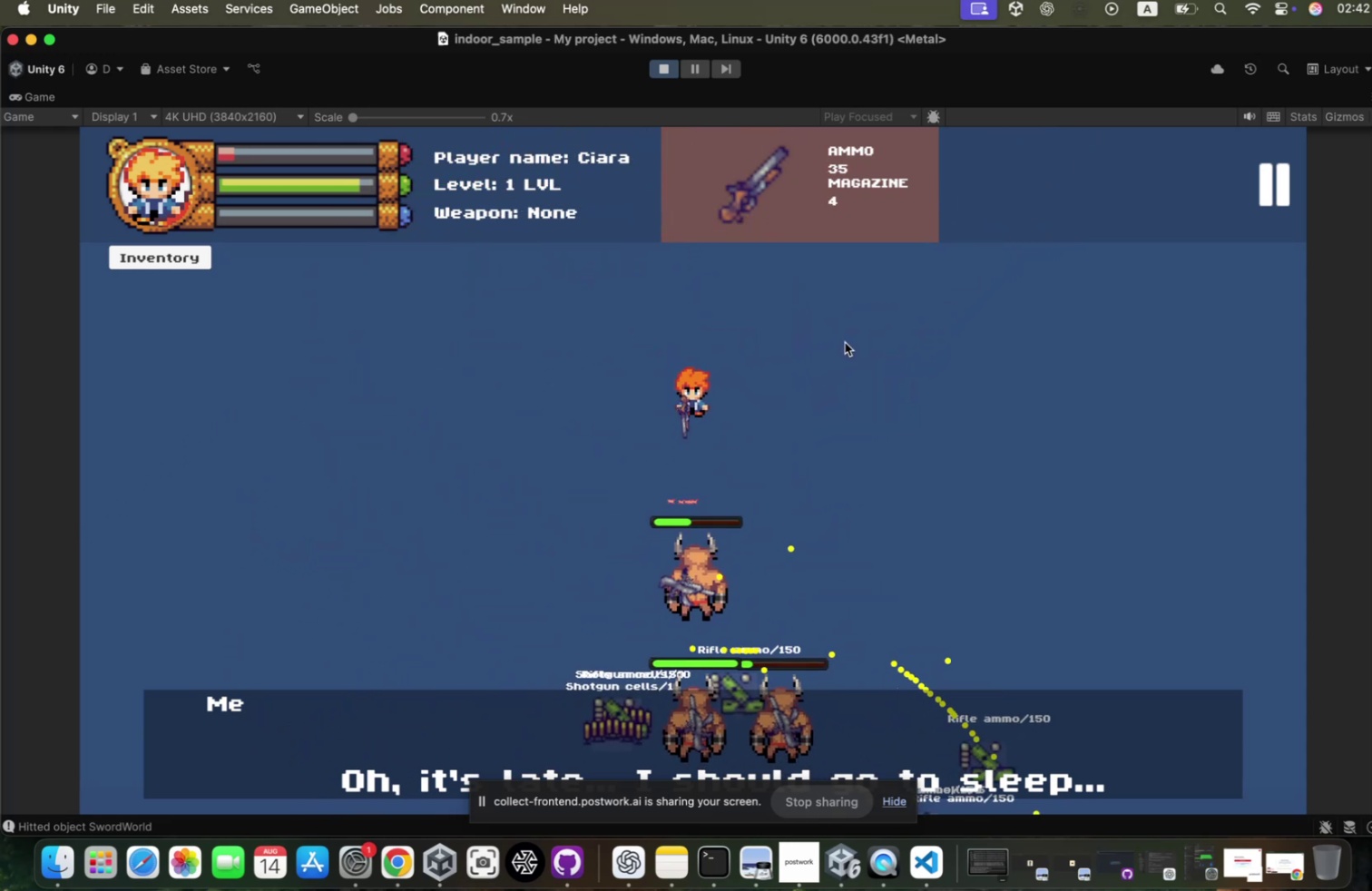 
hold_key(key=A, duration=1.64)
 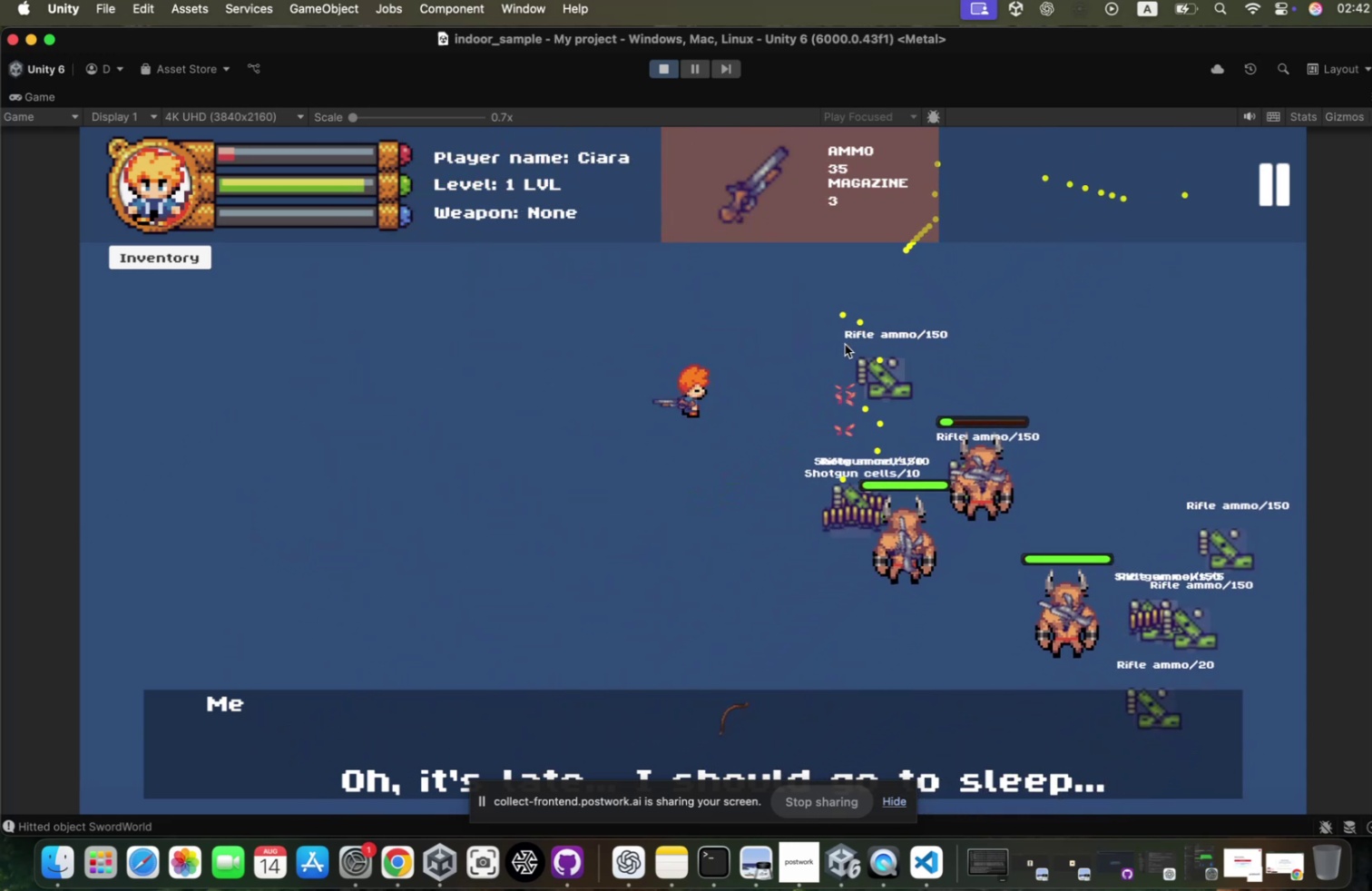 
hold_key(key=S, duration=1.31)
 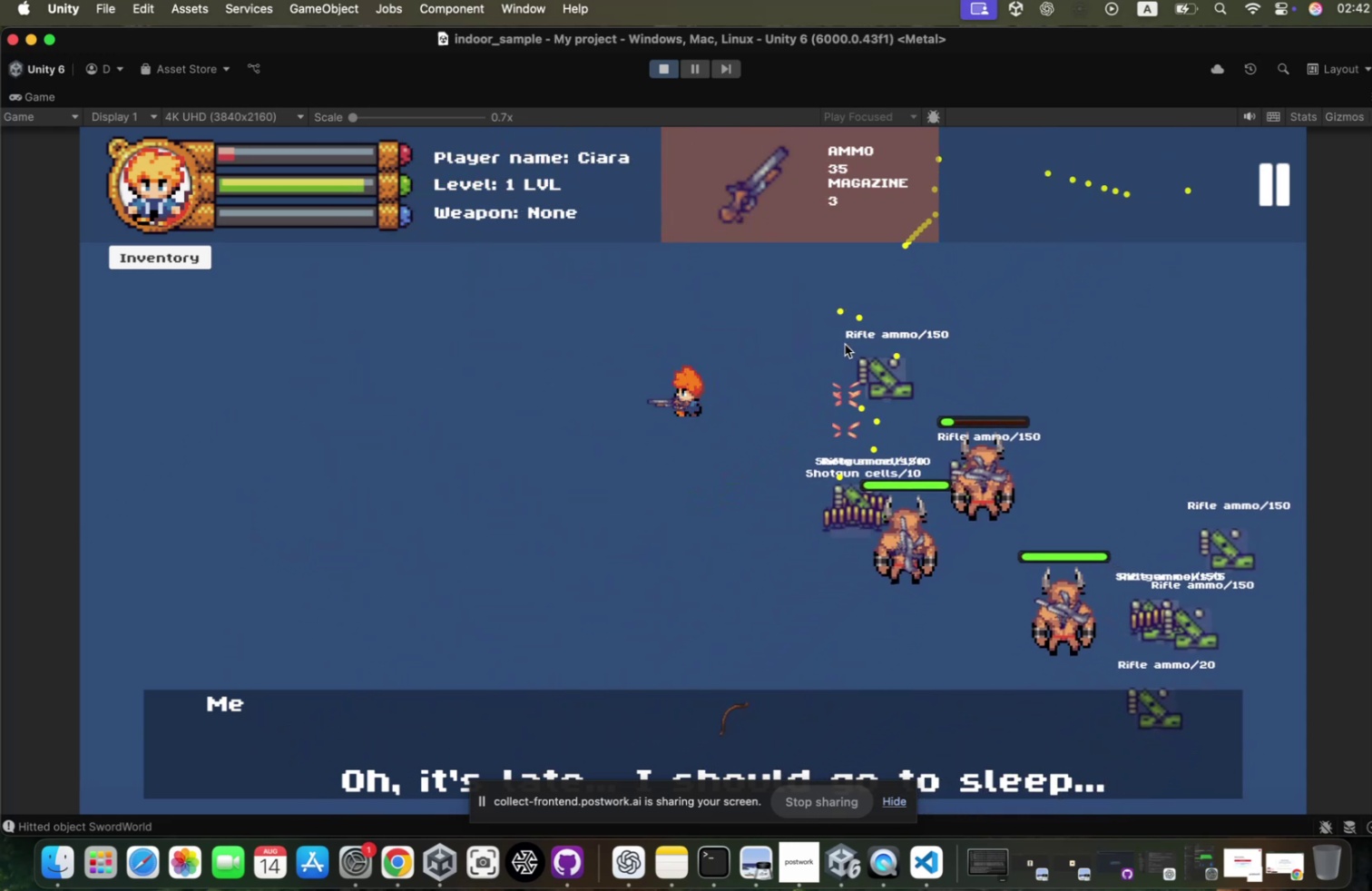 
key(D)
 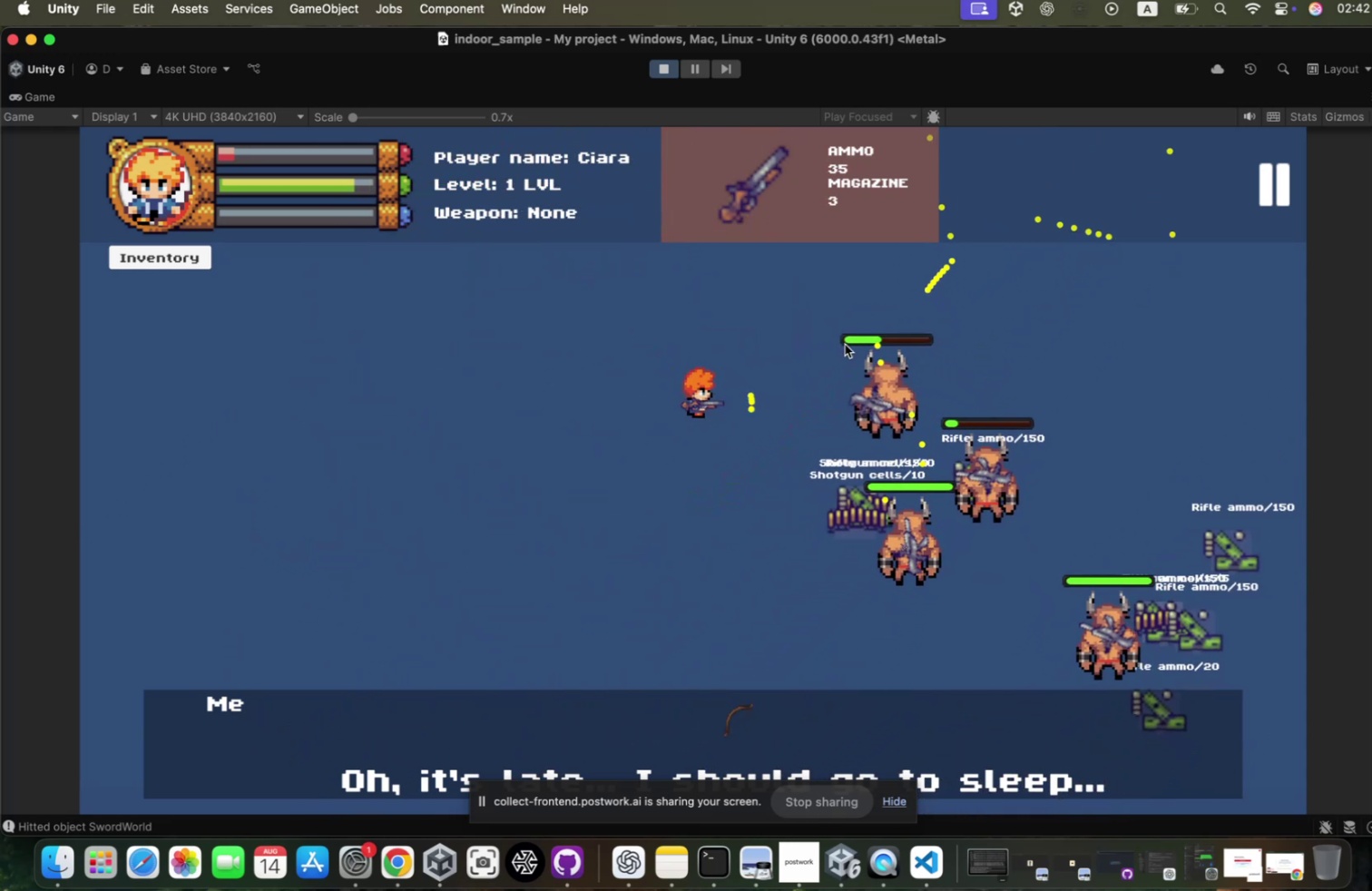 
left_click([837, 348])
 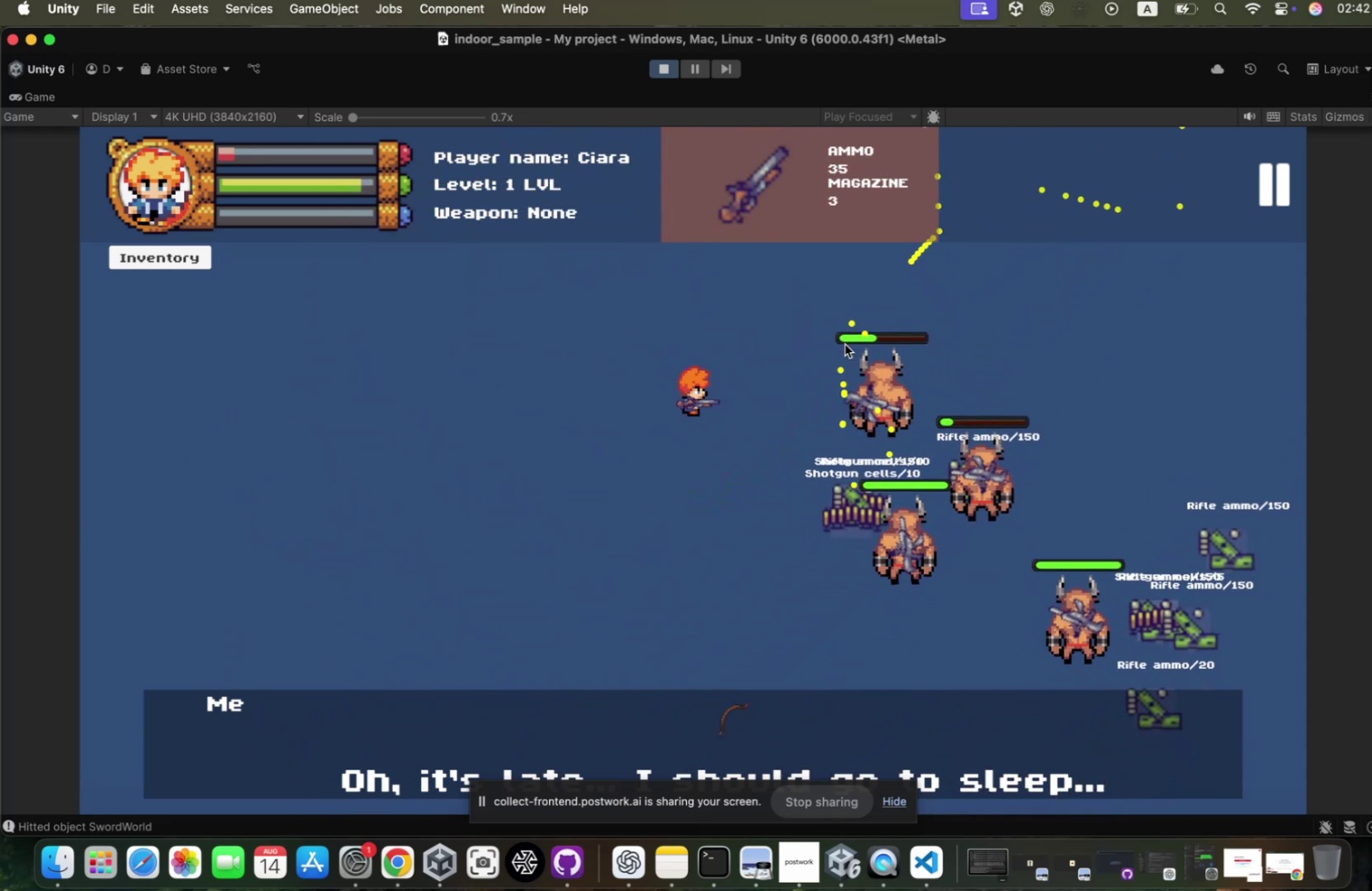 
left_click([837, 348])
 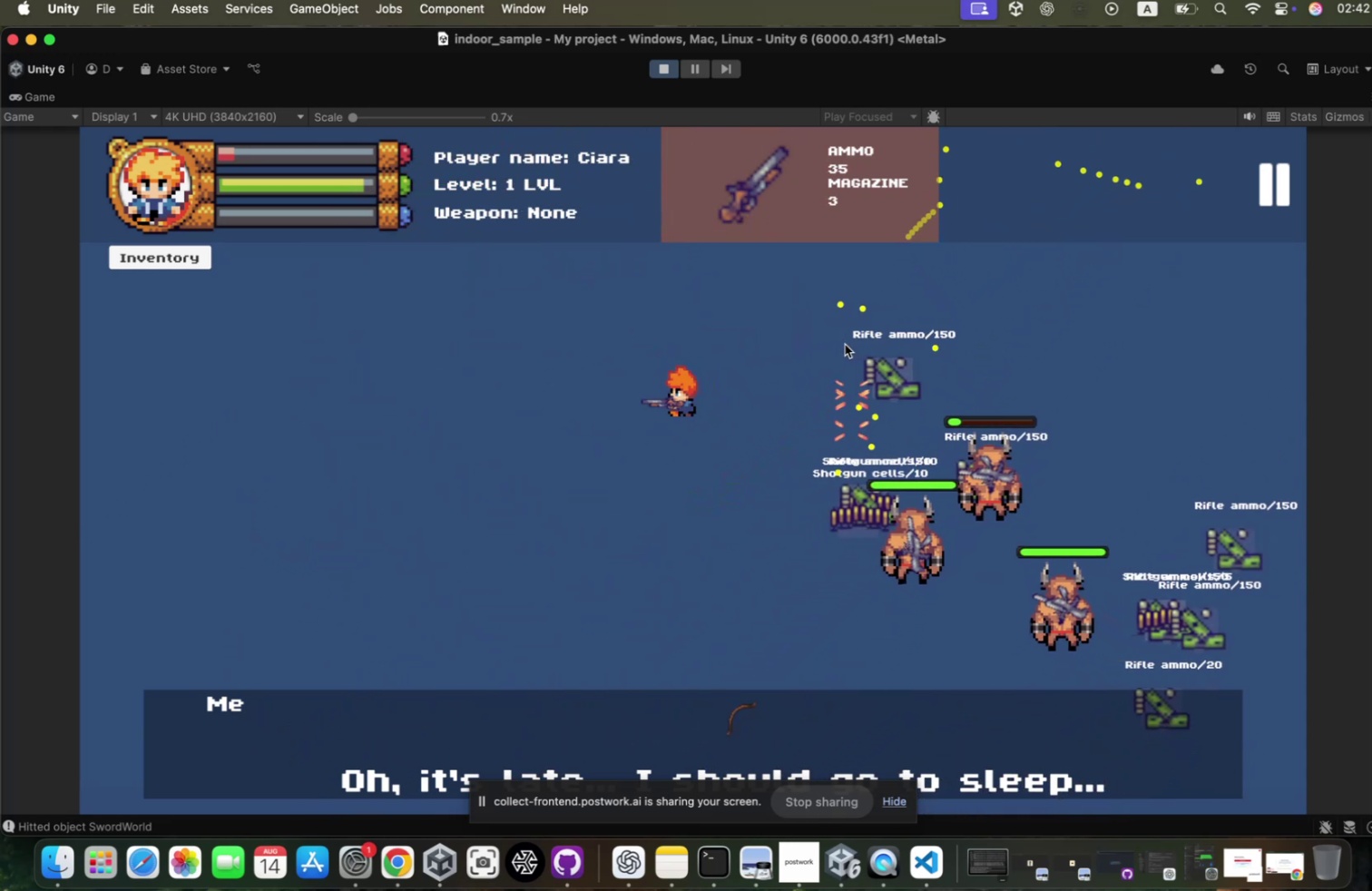 
hold_key(key=A, duration=1.27)
 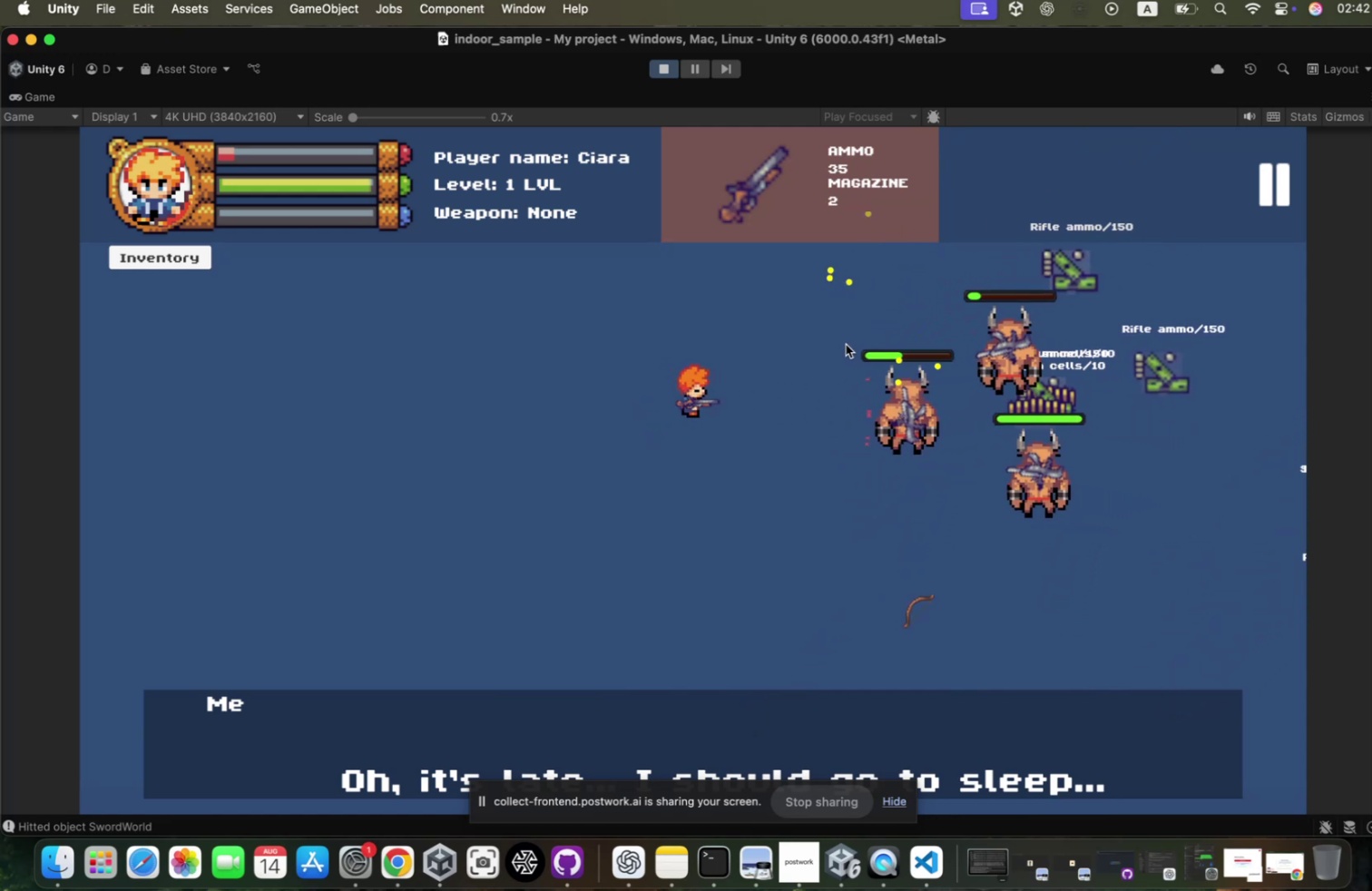 
hold_key(key=S, duration=0.67)
 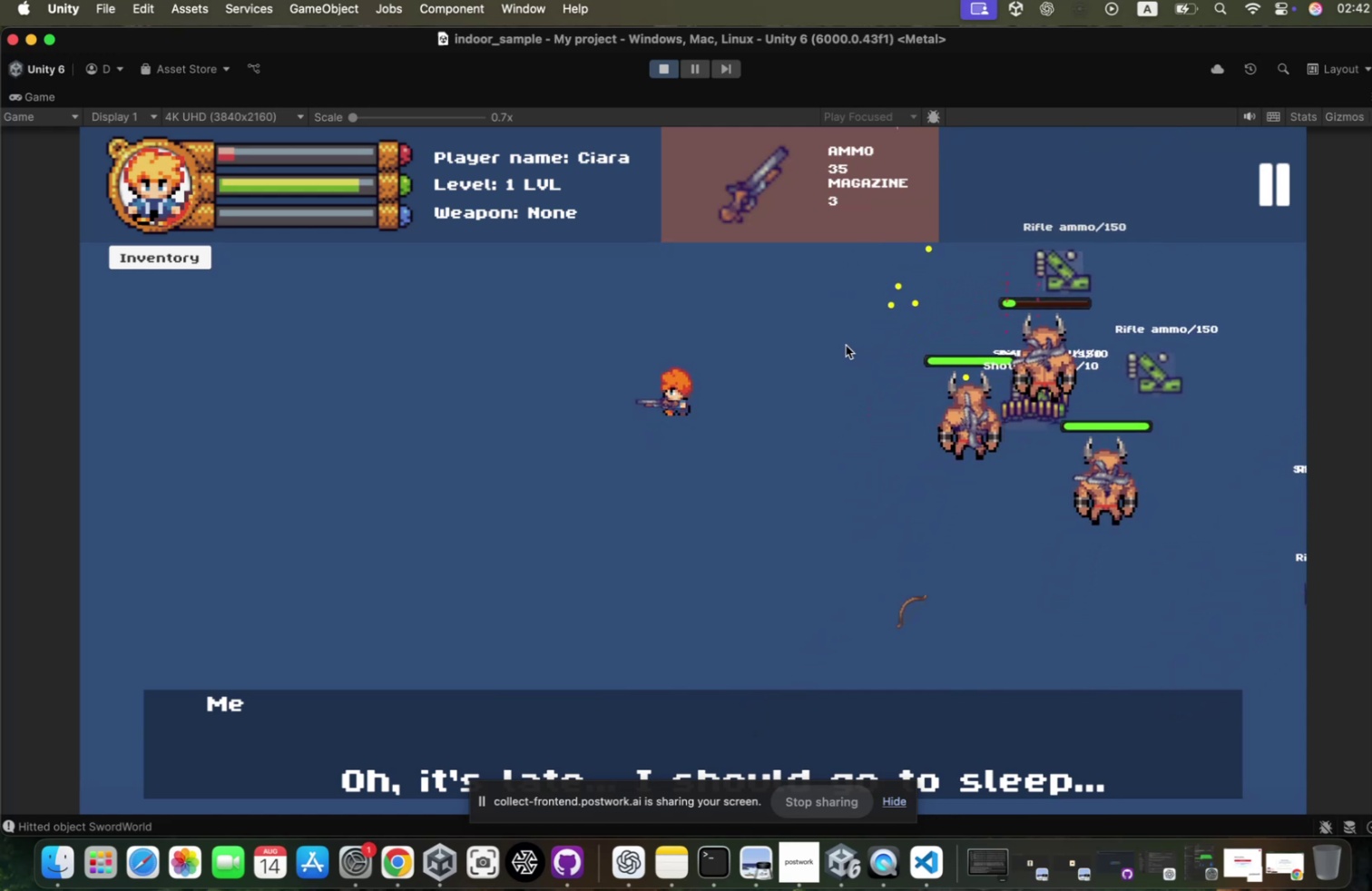 
key(D)
 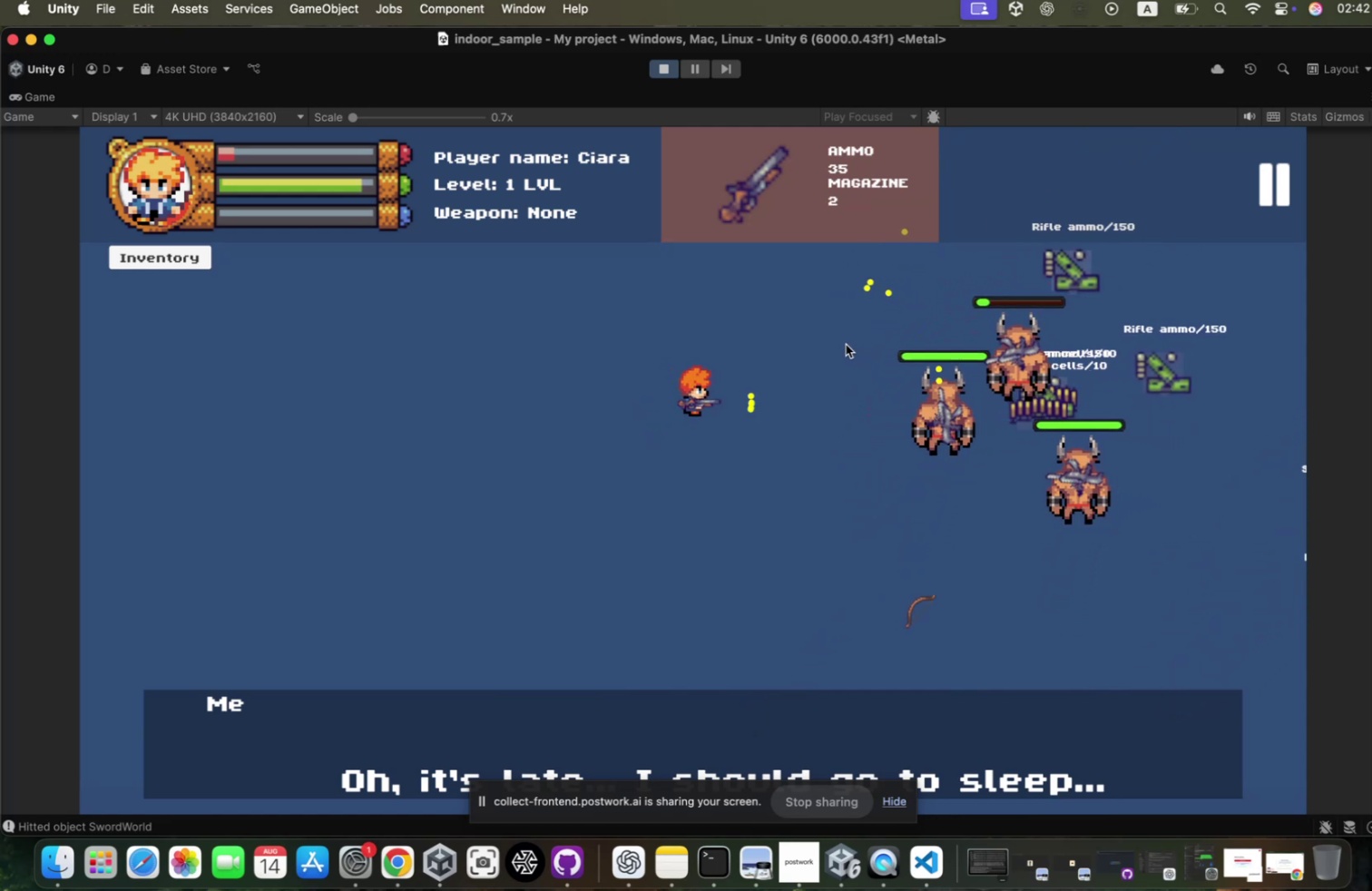 
left_click([838, 348])
 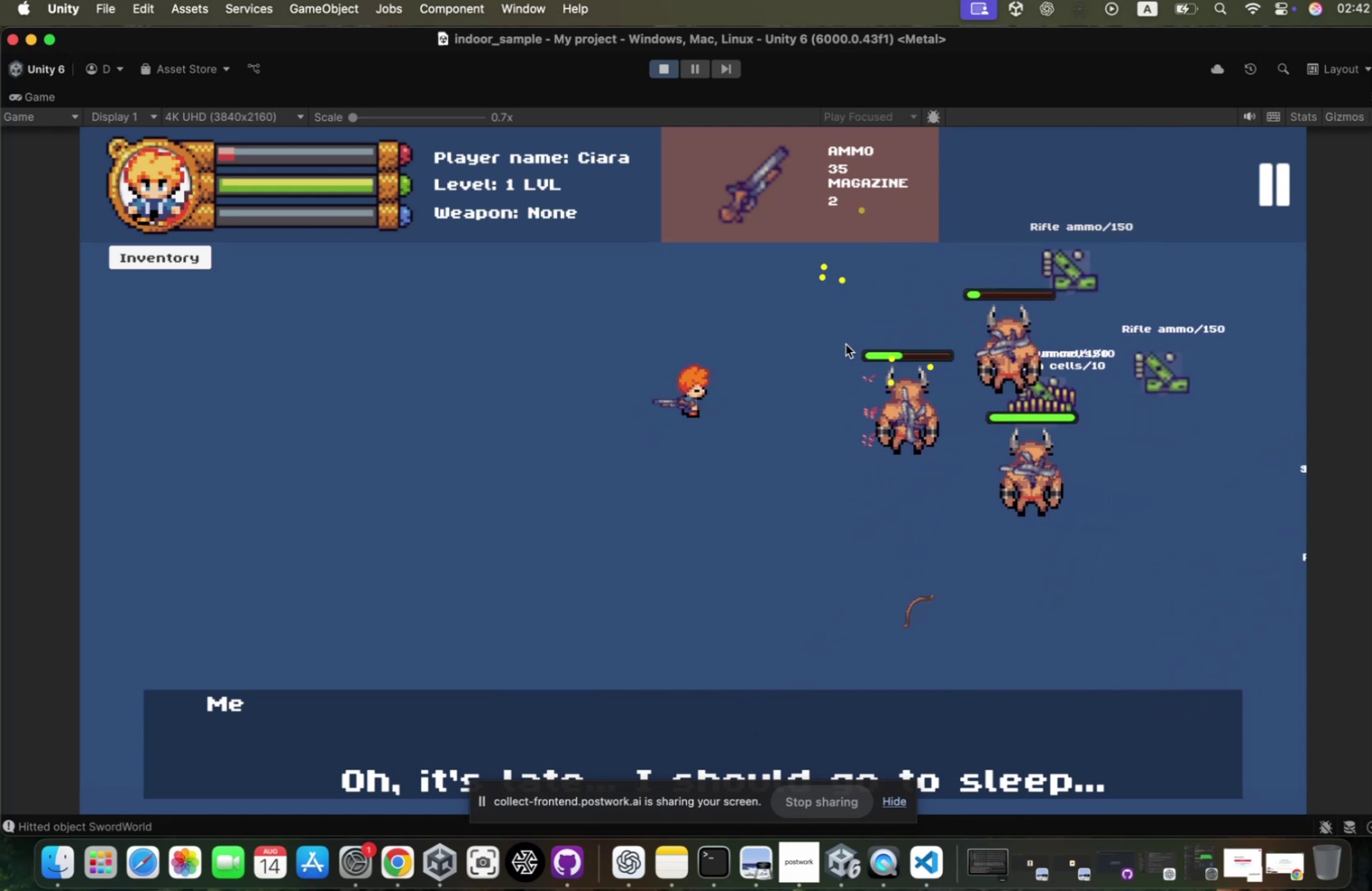 
hold_key(key=A, duration=0.4)
 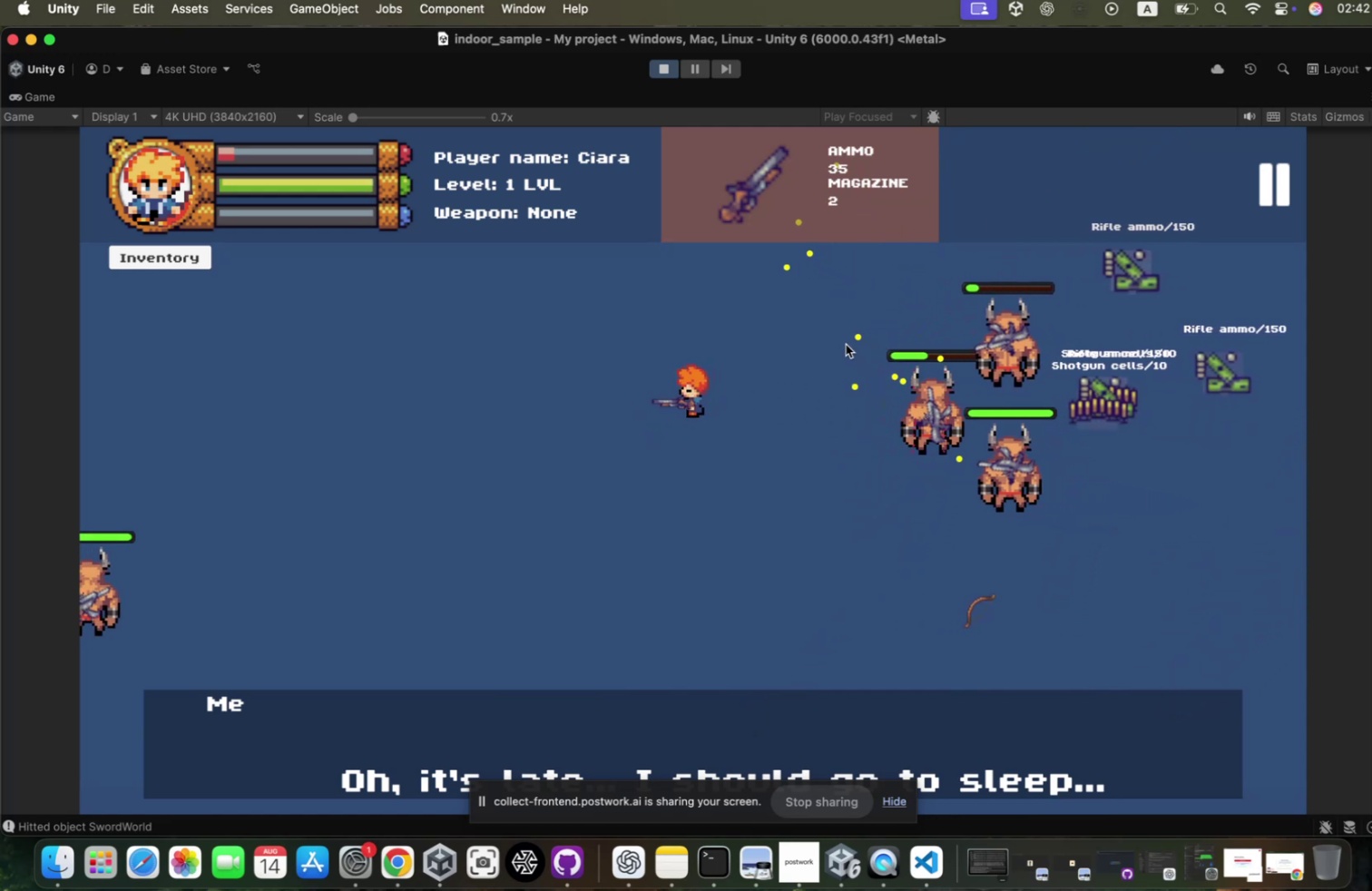 
key(D)
 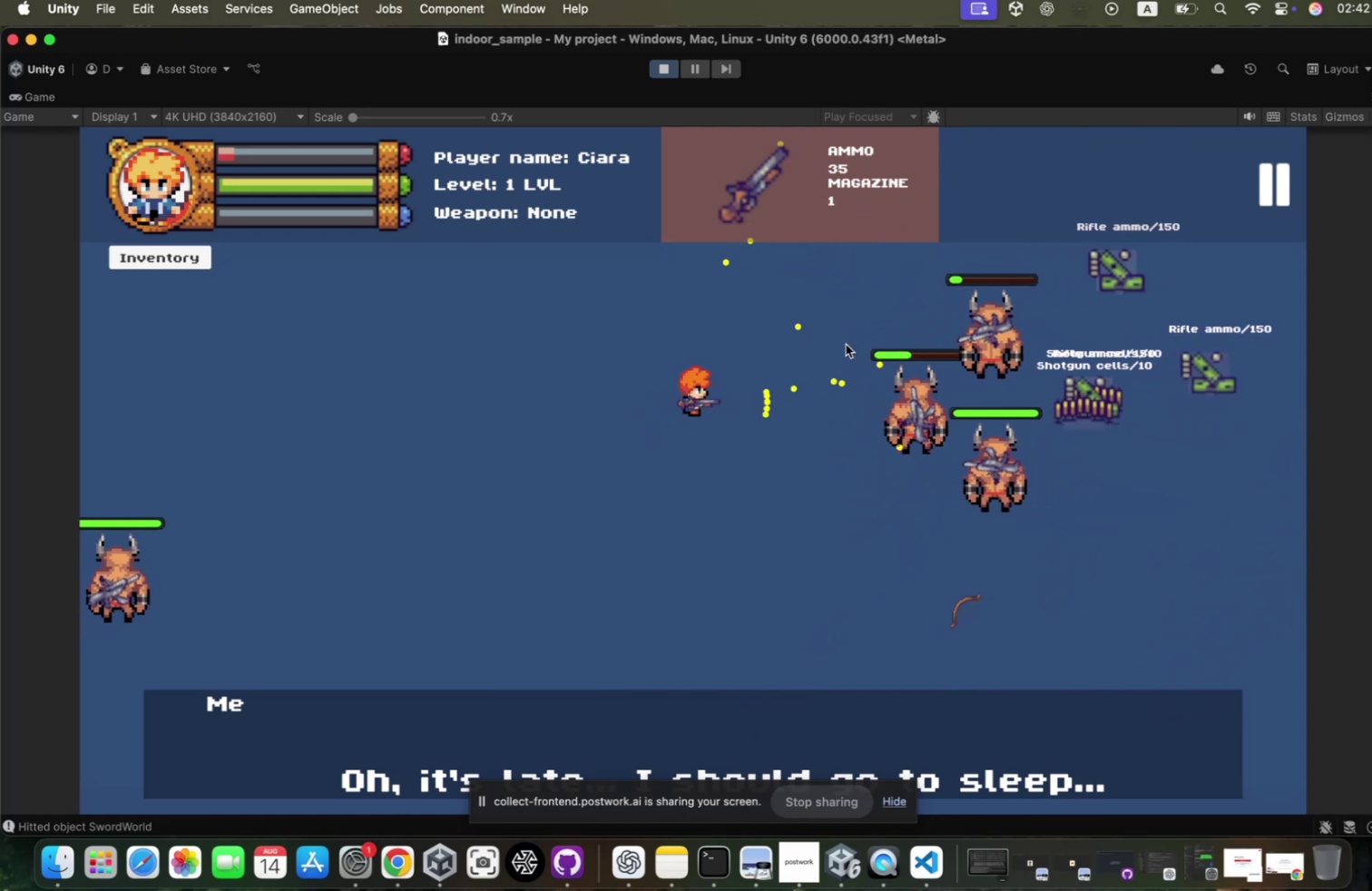 
left_click([838, 348])
 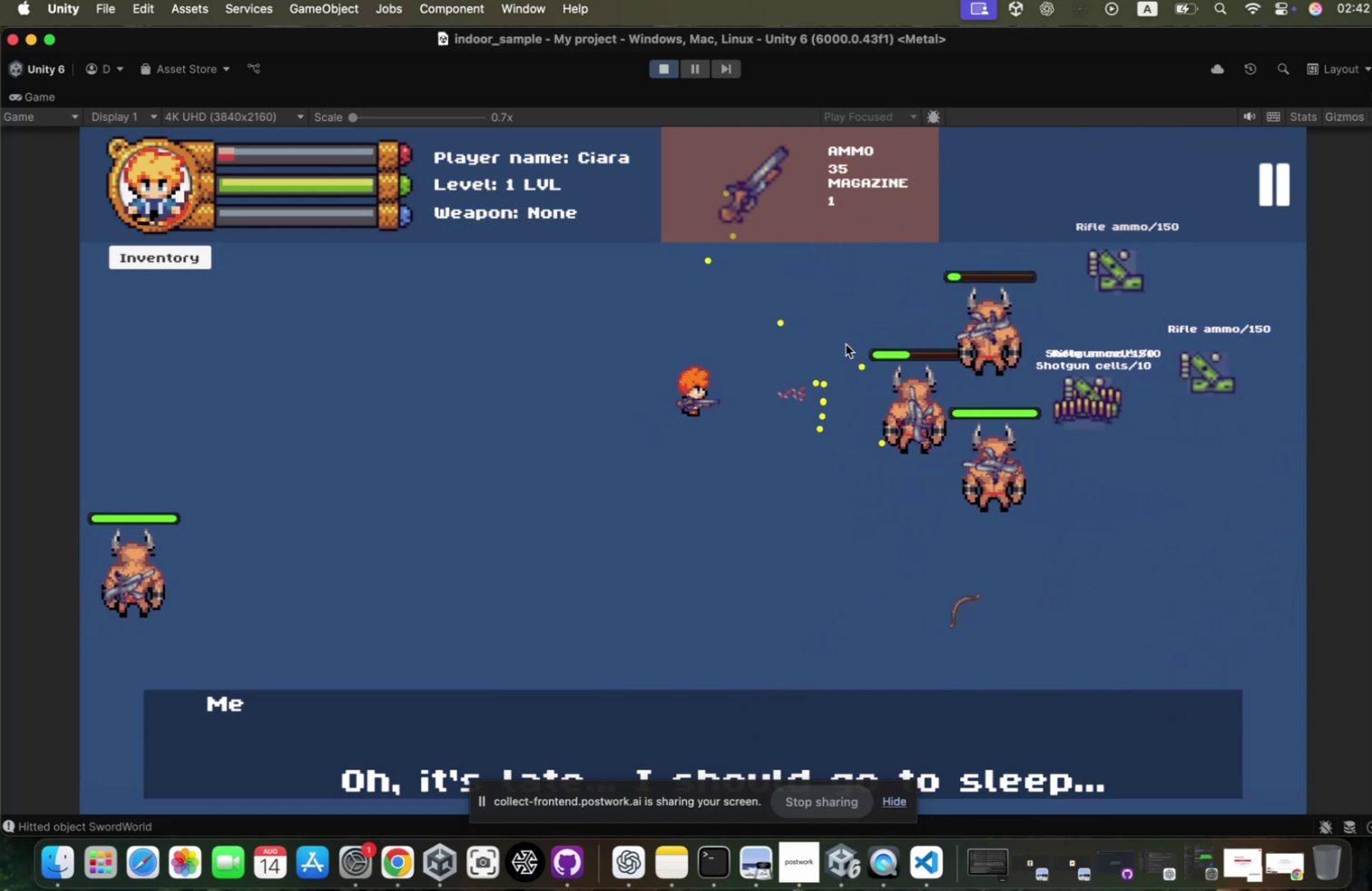 
type(ar)
 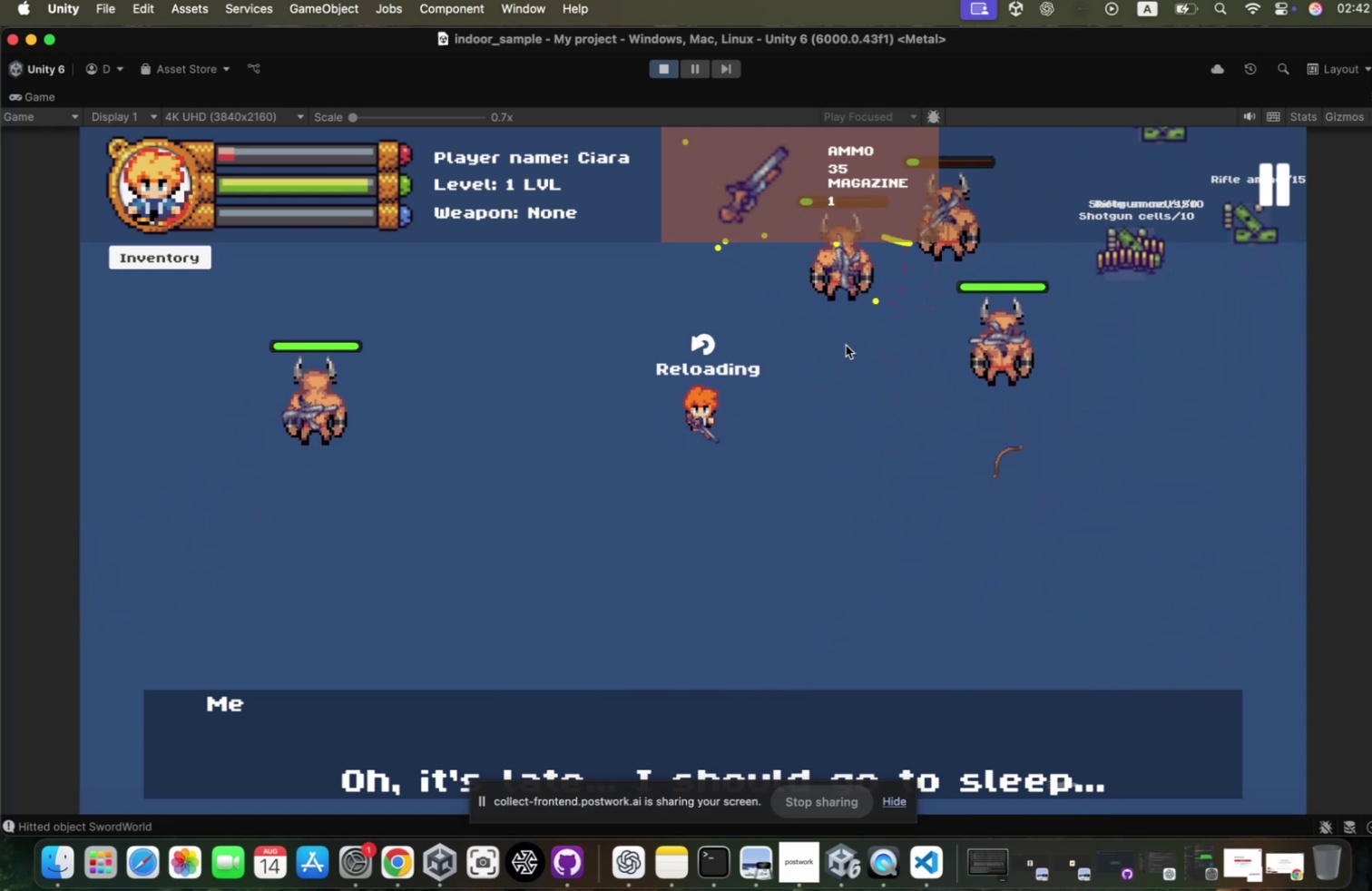 
hold_key(key=S, duration=1.89)
 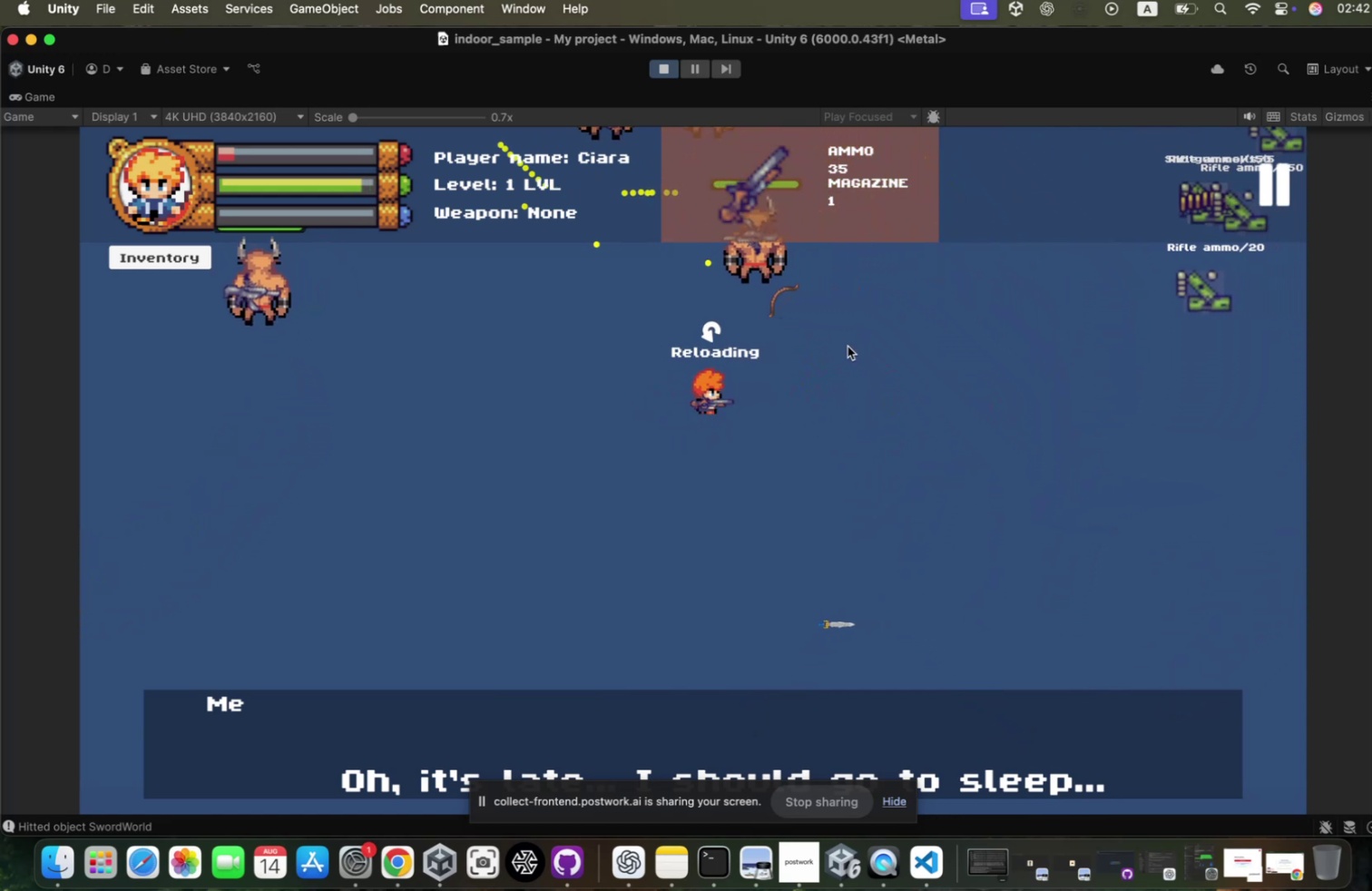 
hold_key(key=D, duration=1.5)
 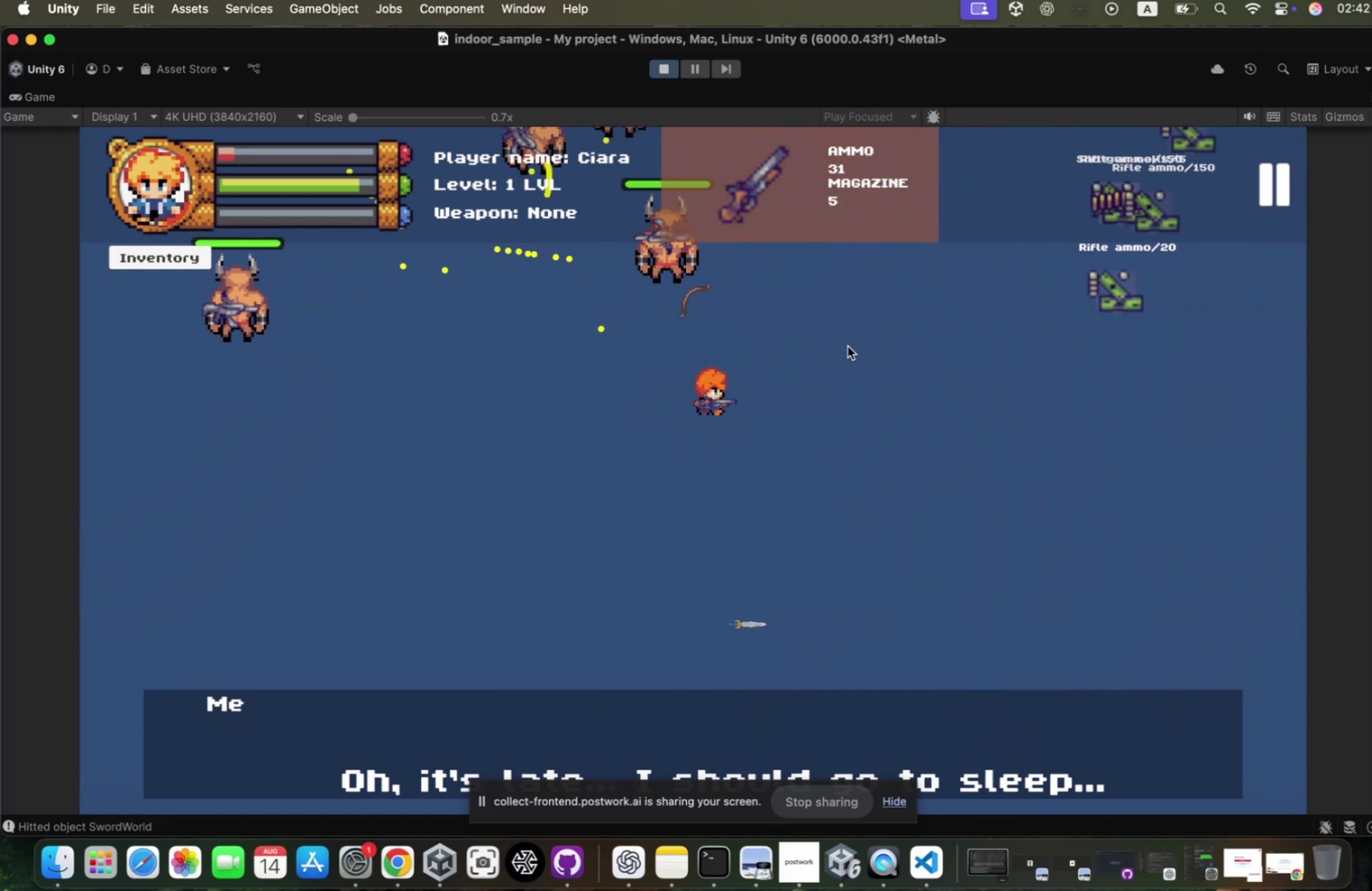 
hold_key(key=D, duration=1.56)
 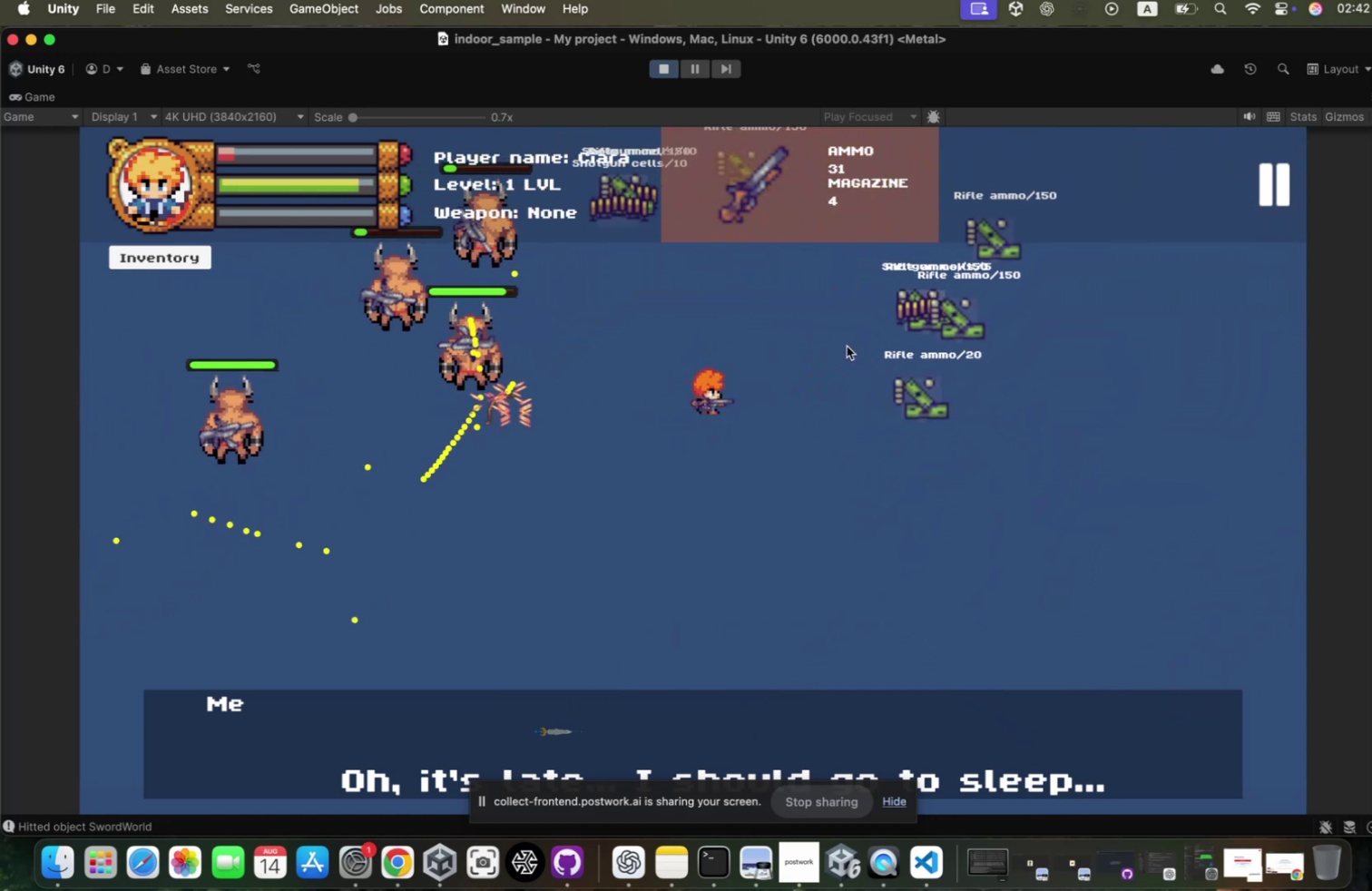 
hold_key(key=W, duration=0.66)
 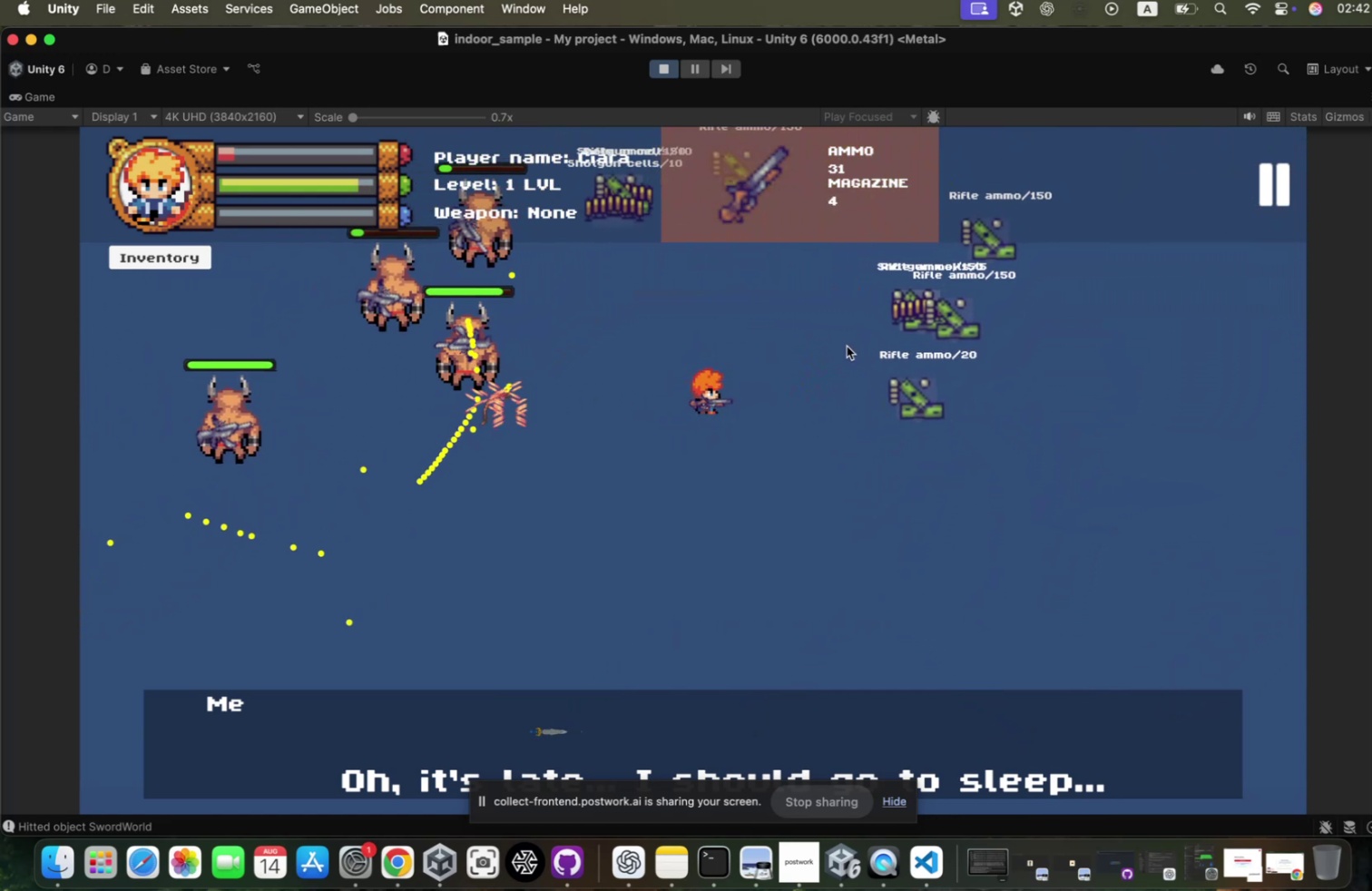 
key(A)
 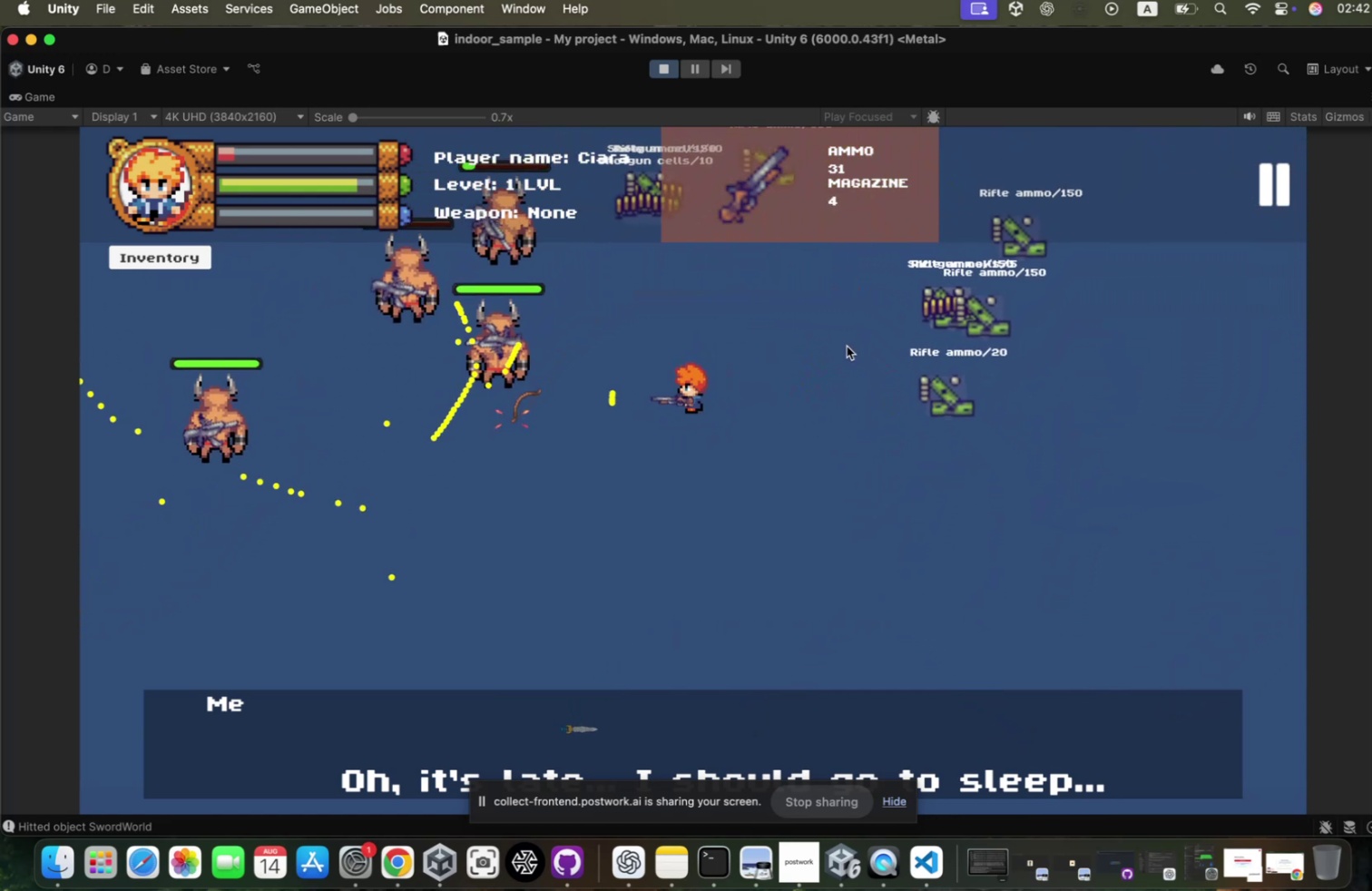 
left_click([838, 350])
 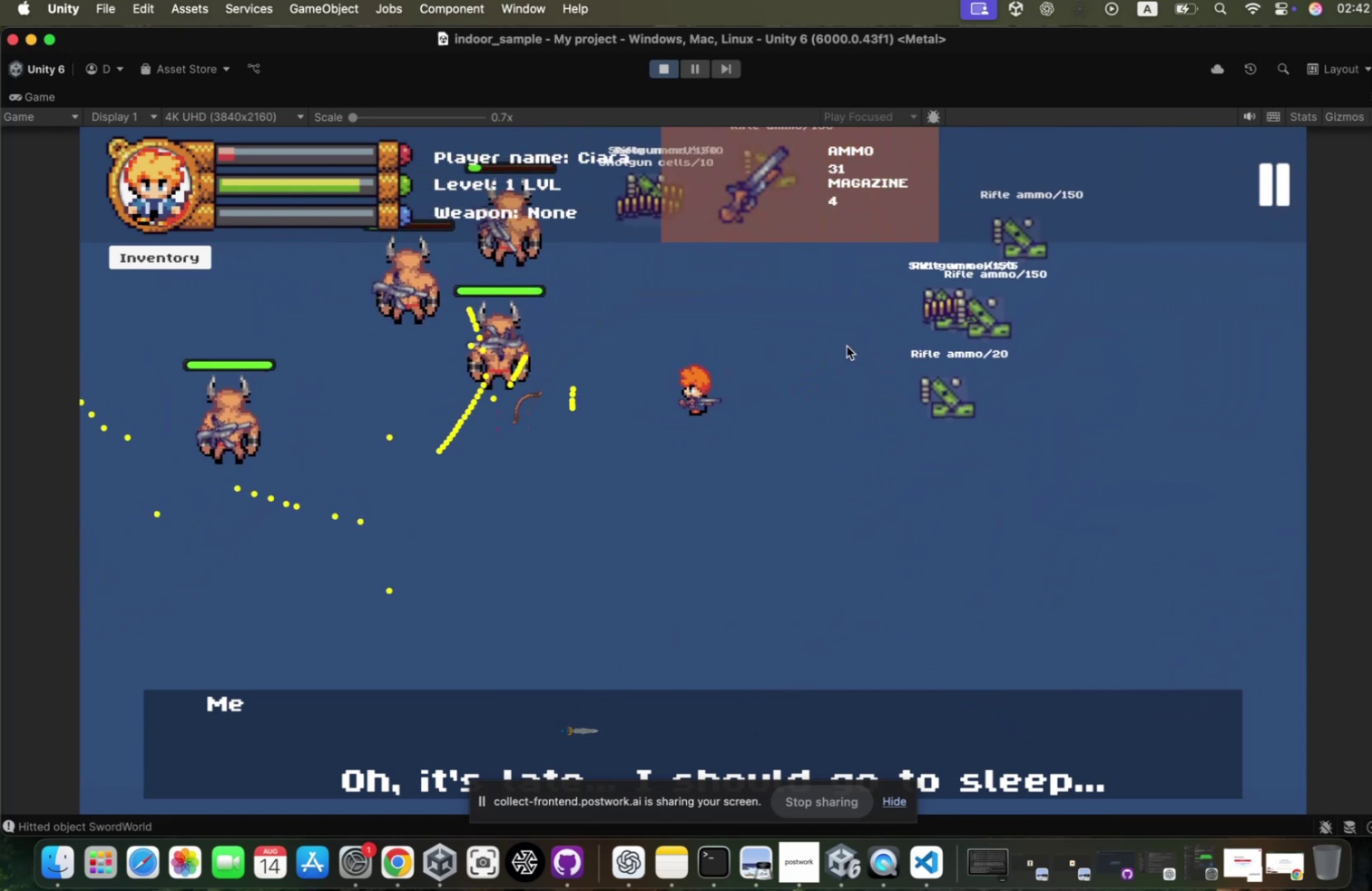 
hold_key(key=D, duration=0.78)
 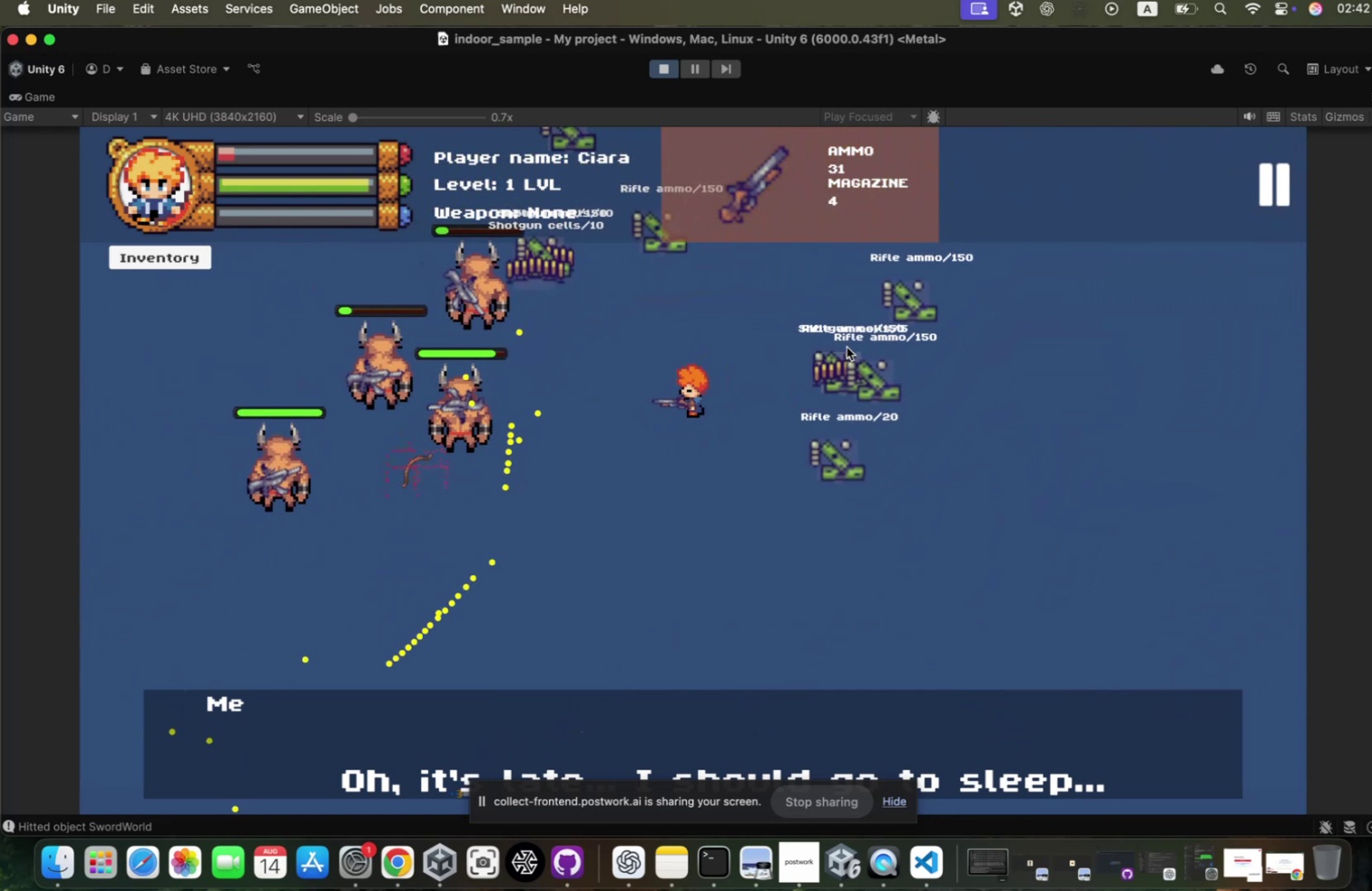 
hold_key(key=W, duration=0.38)
 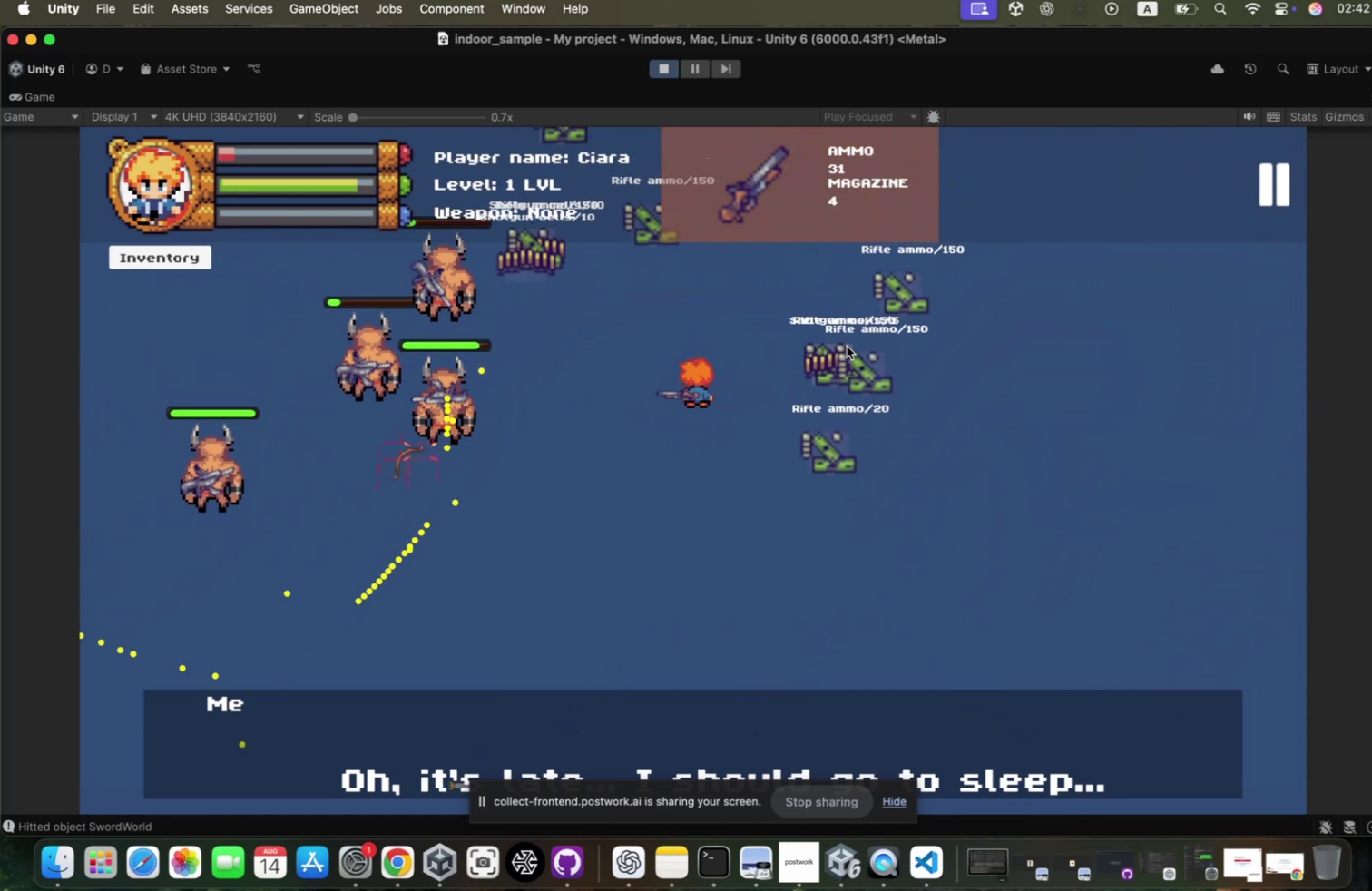 
key(A)
 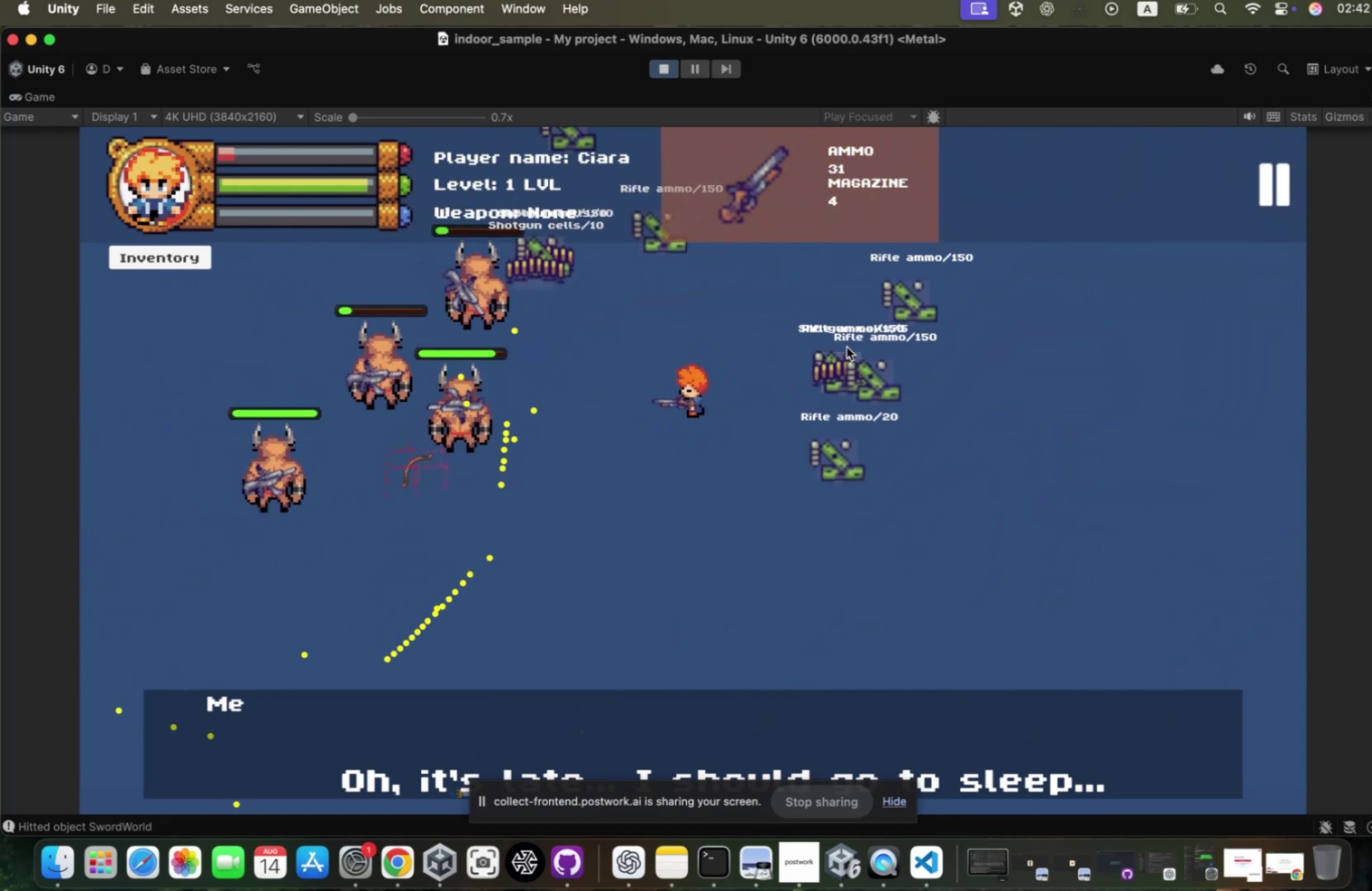 
left_click([838, 351])
 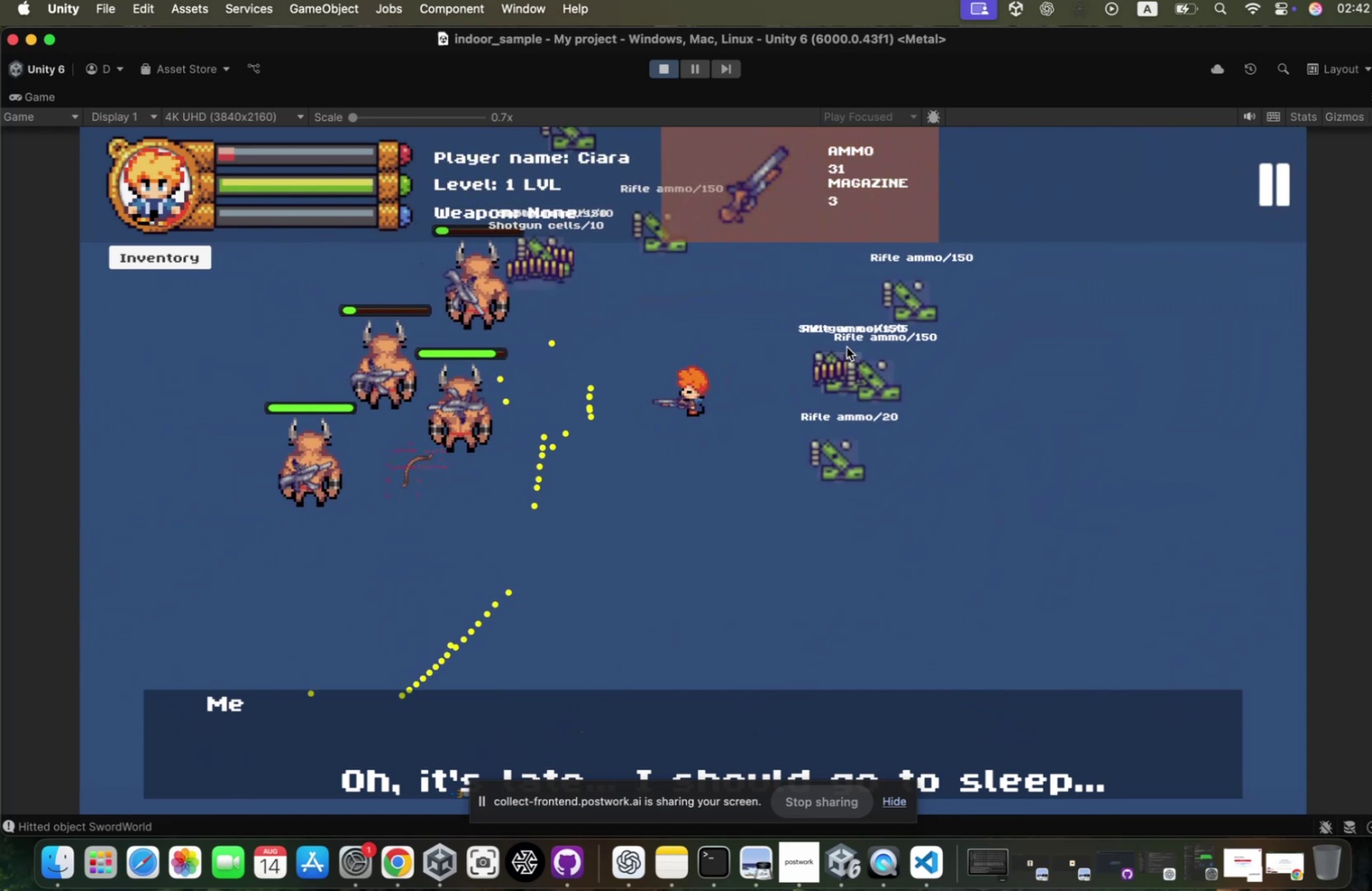 
left_click([838, 351])
 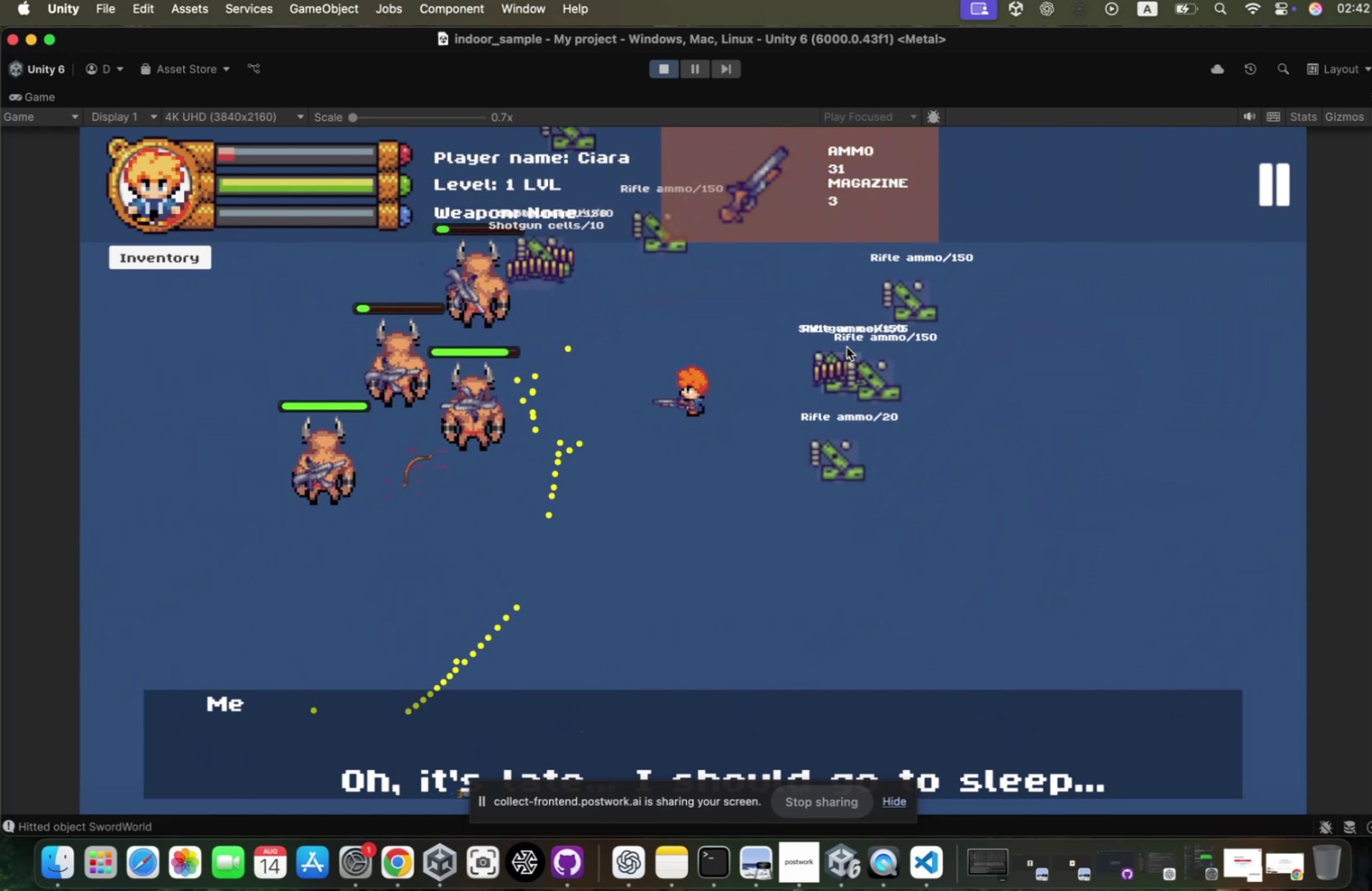 
left_click([838, 351])
 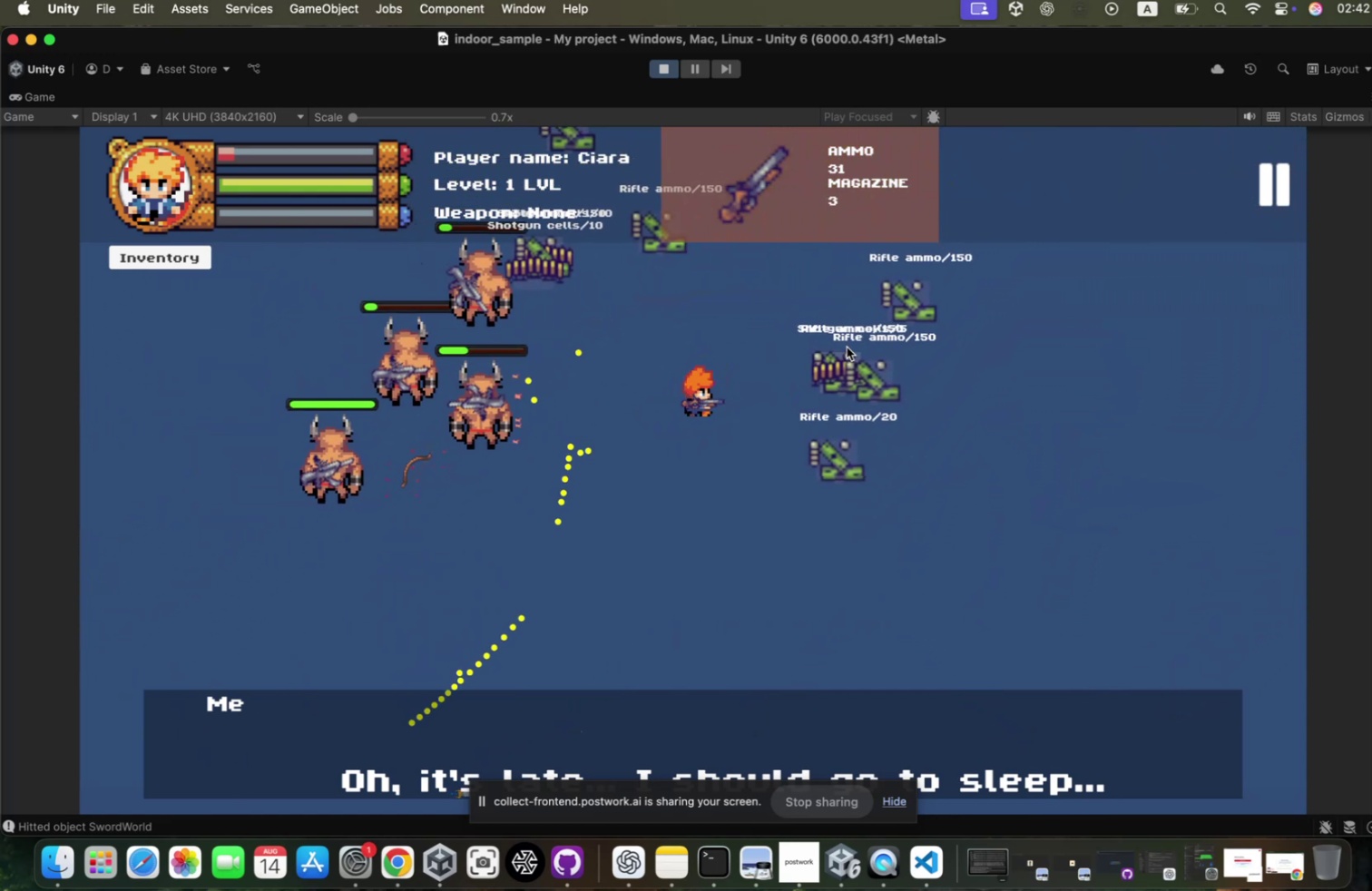 
hold_key(key=D, duration=0.77)
 